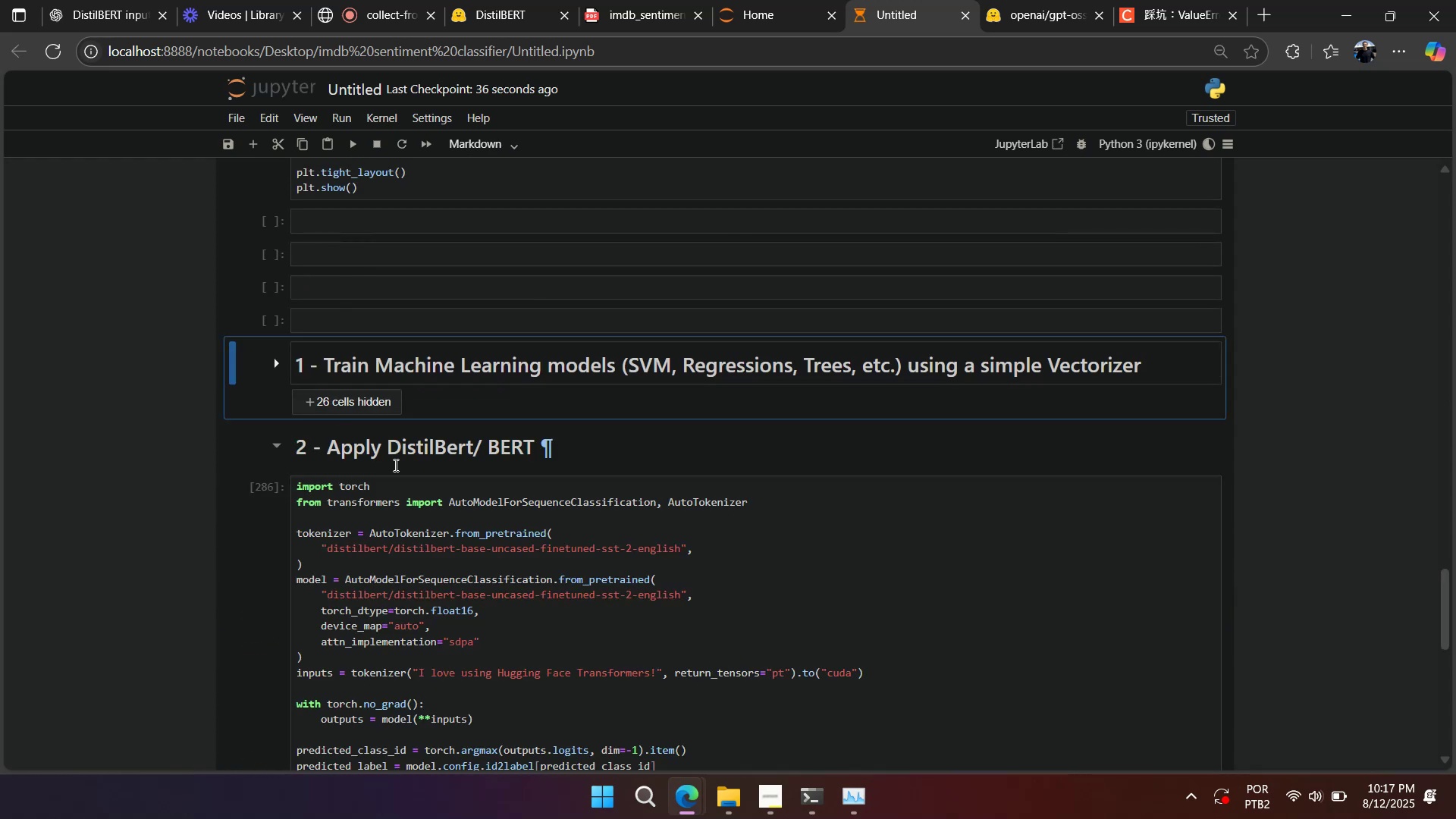 
left_click([413, 499])
 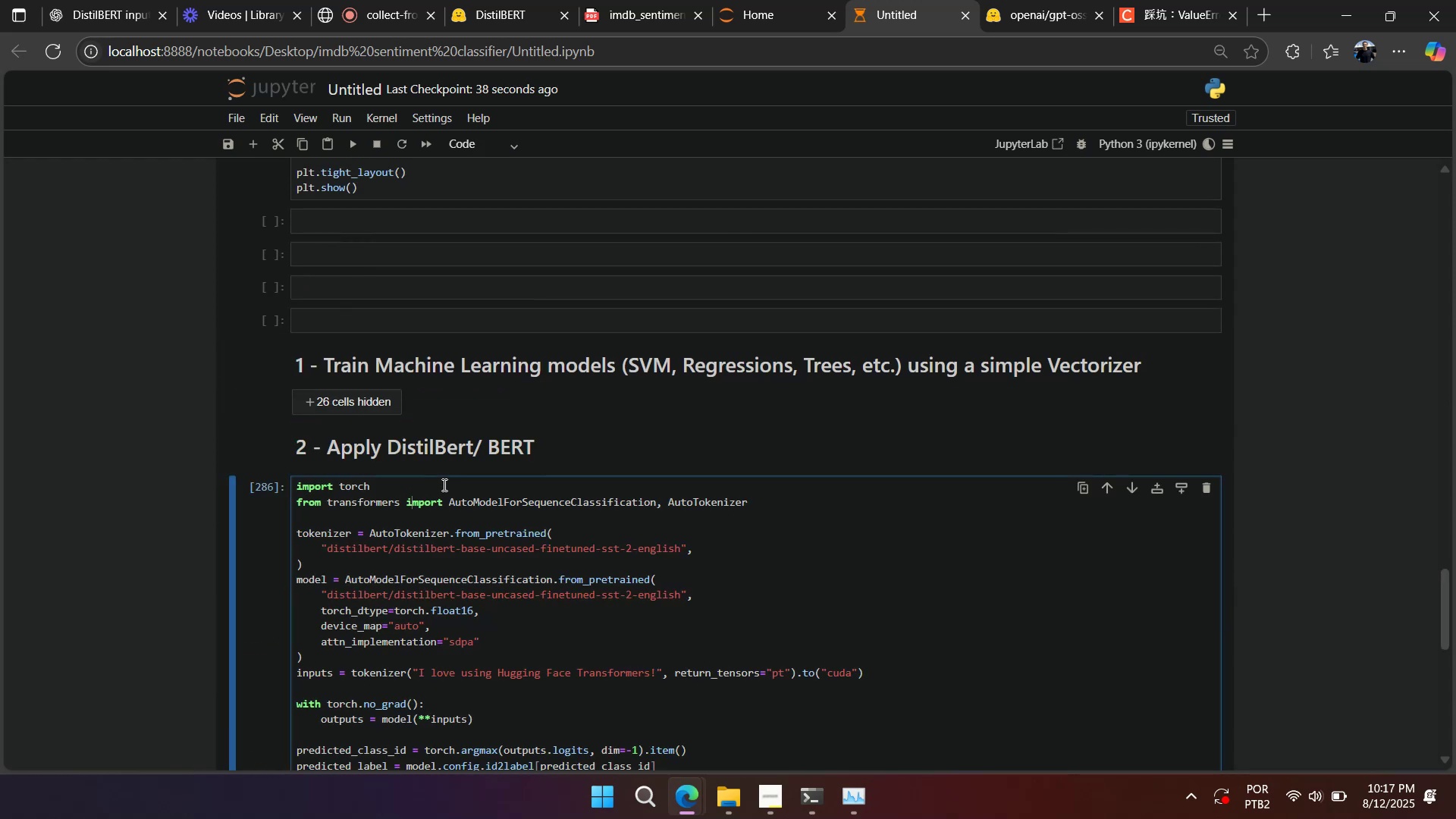 
scroll: coordinate [513, 472], scroll_direction: down, amount: 3.0
 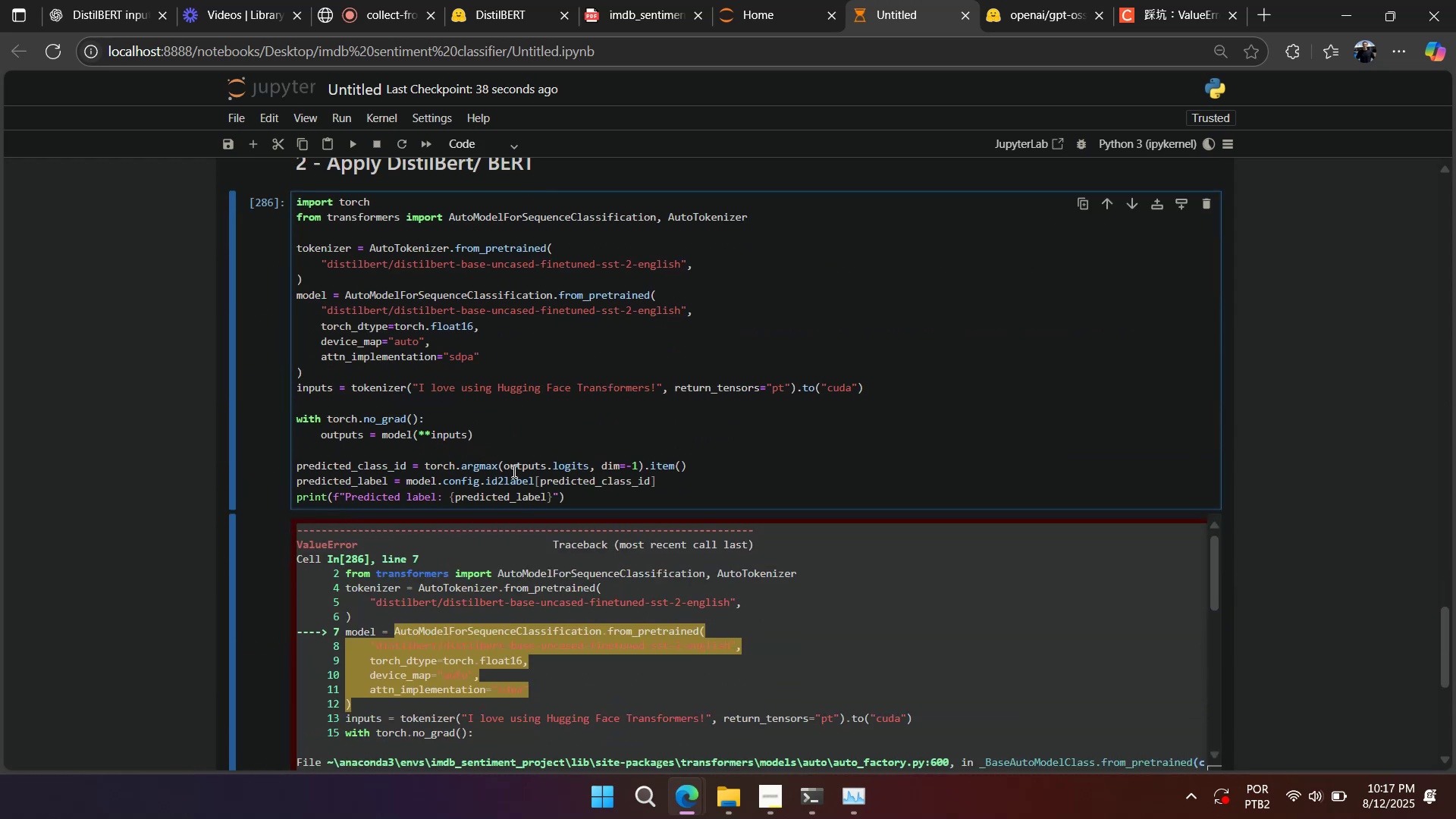 
key(Shift+Enter)
 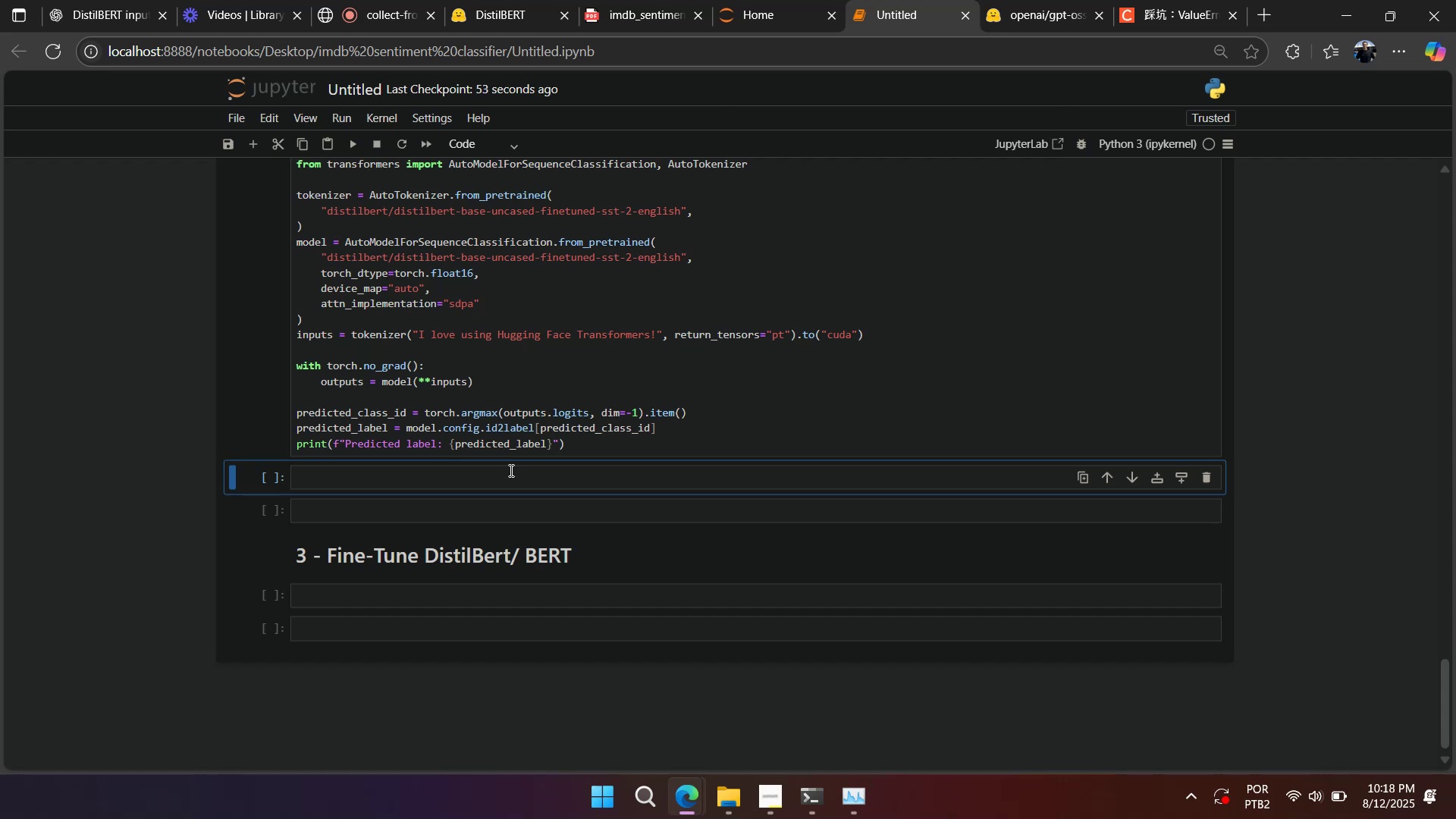 
wait(17.86)
 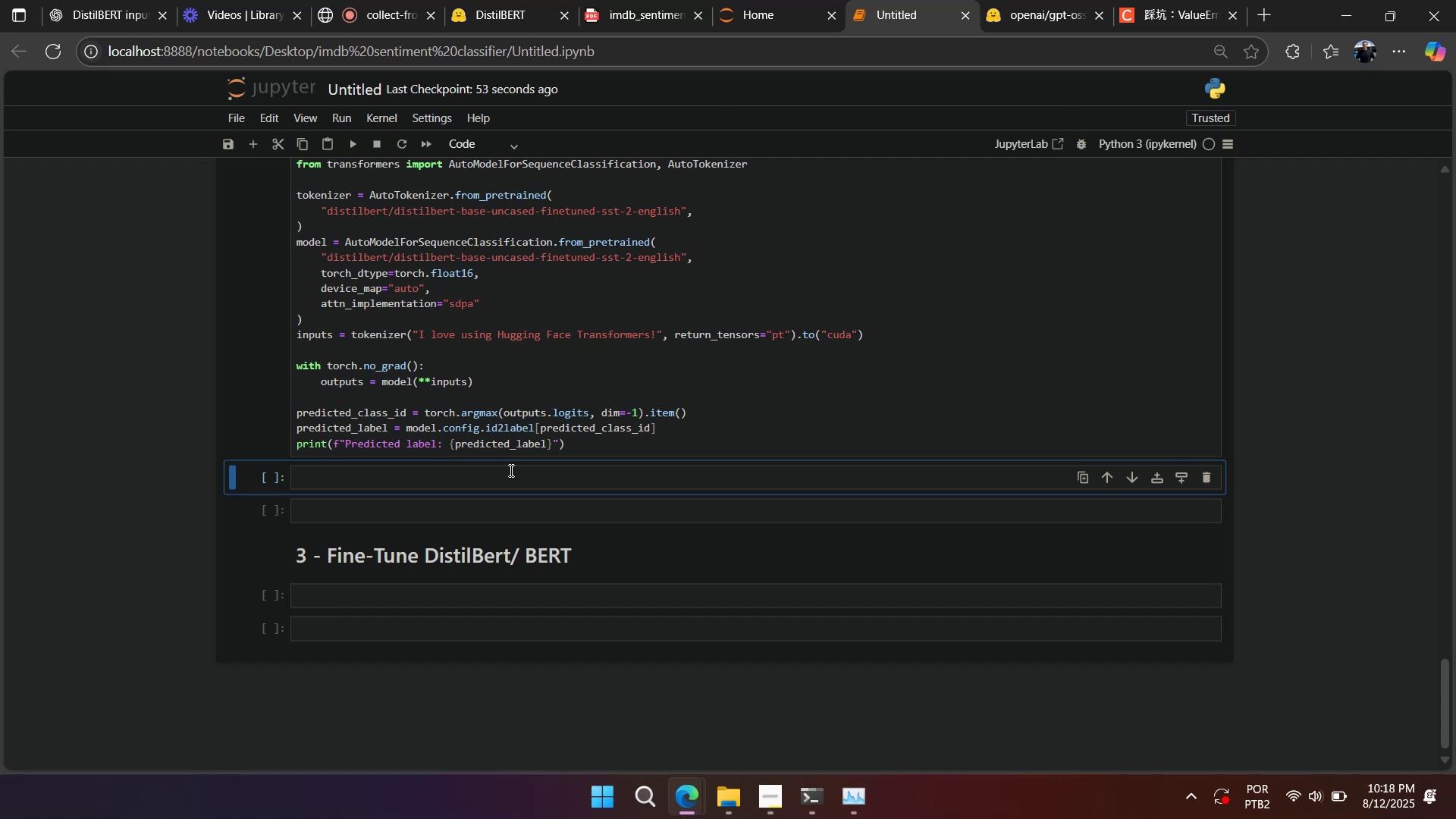 
scroll: coordinate [503, 467], scroll_direction: up, amount: 10.0
 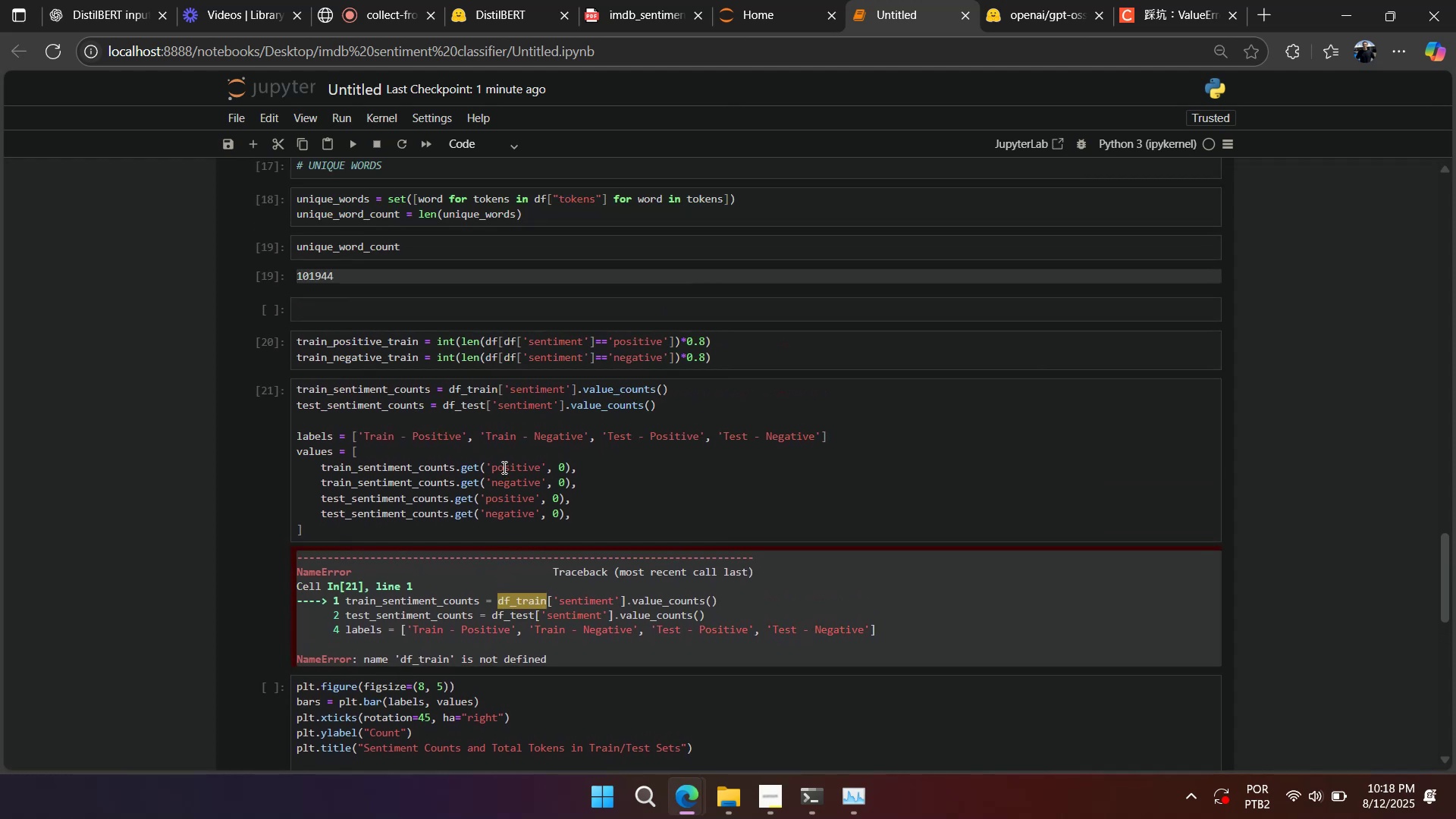 
scroll: coordinate [503, 467], scroll_direction: down, amount: 5.0
 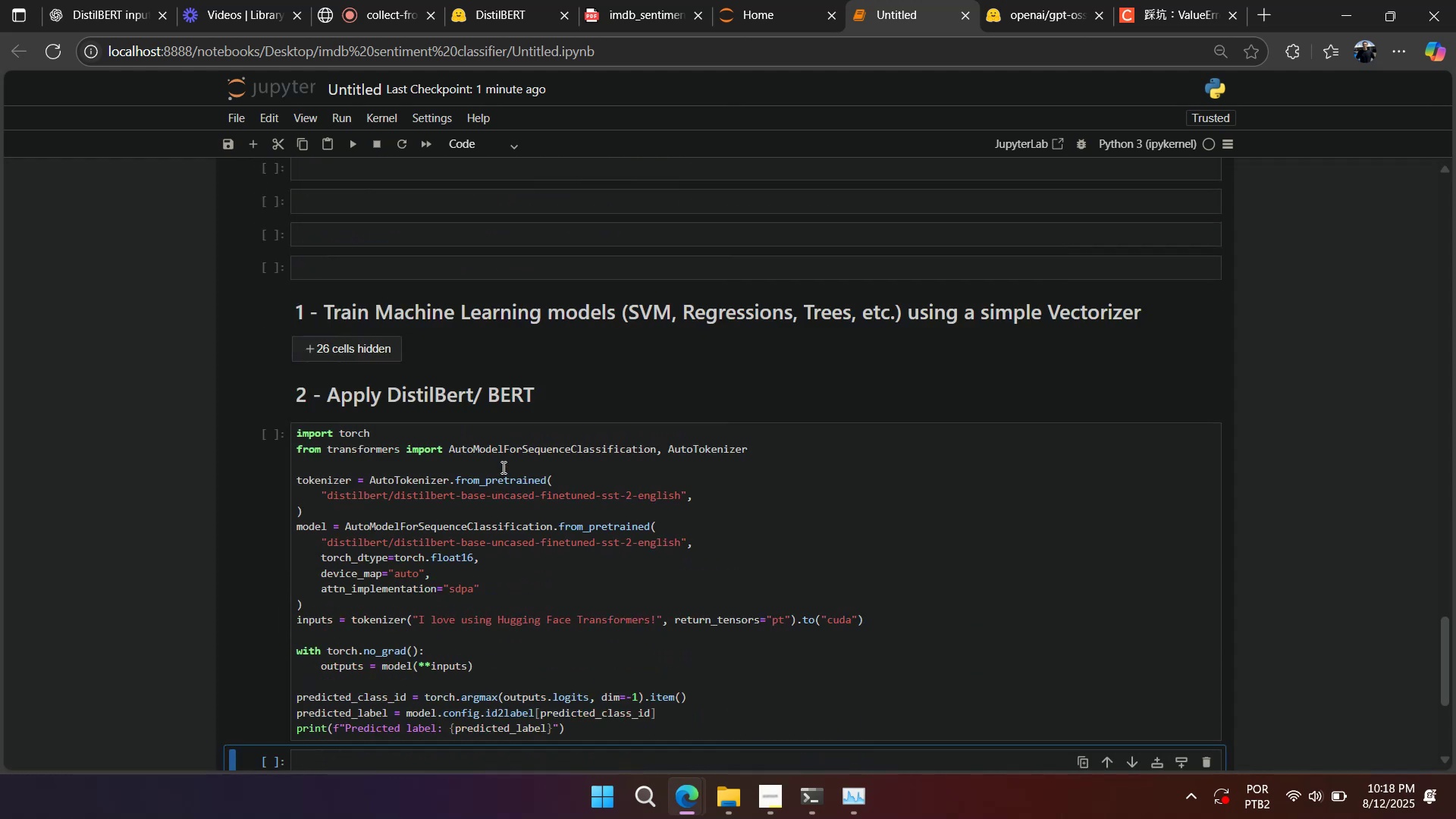 
scroll: coordinate [502, 466], scroll_direction: up, amount: 5.0
 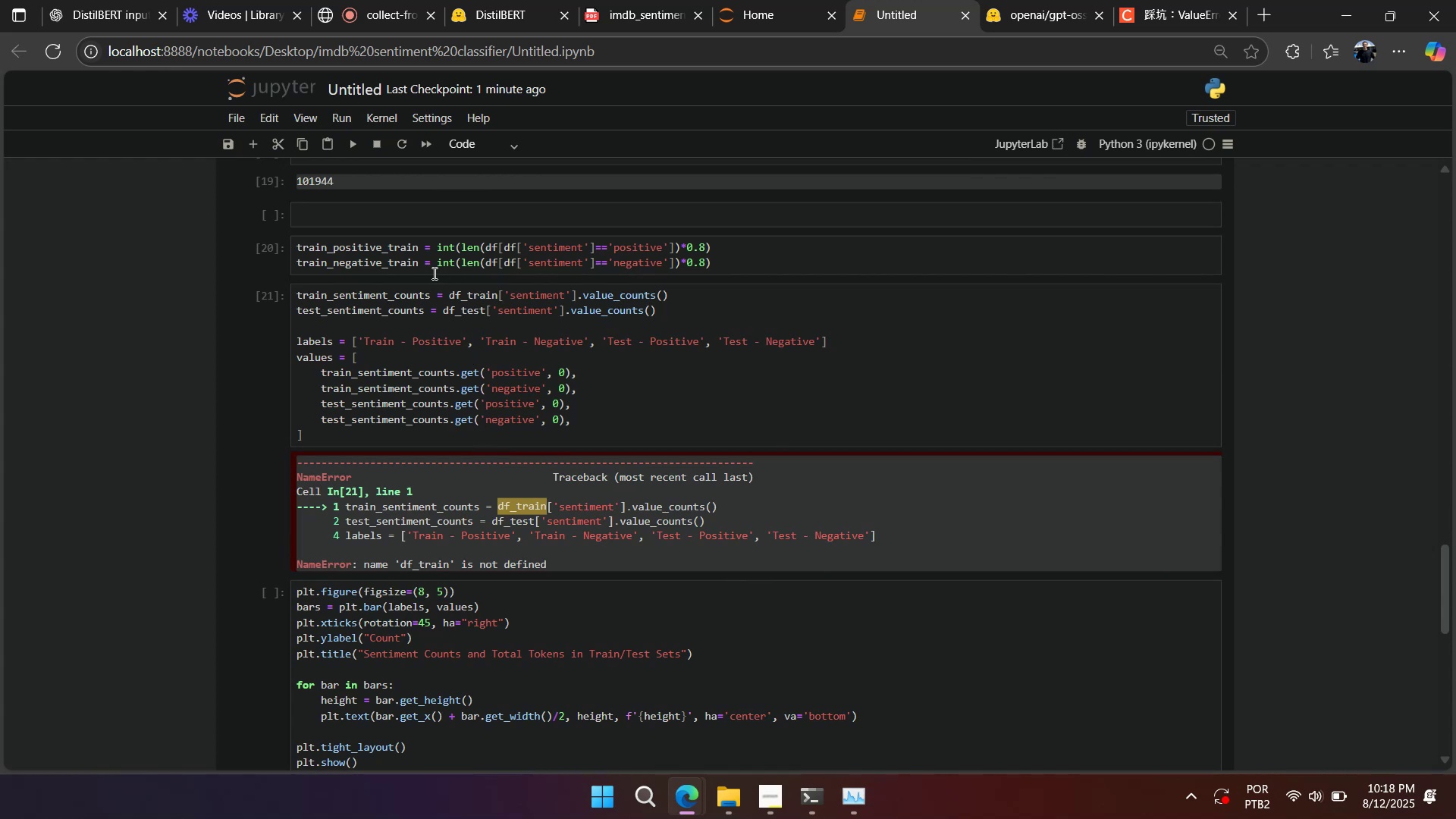 
wait(15.69)
 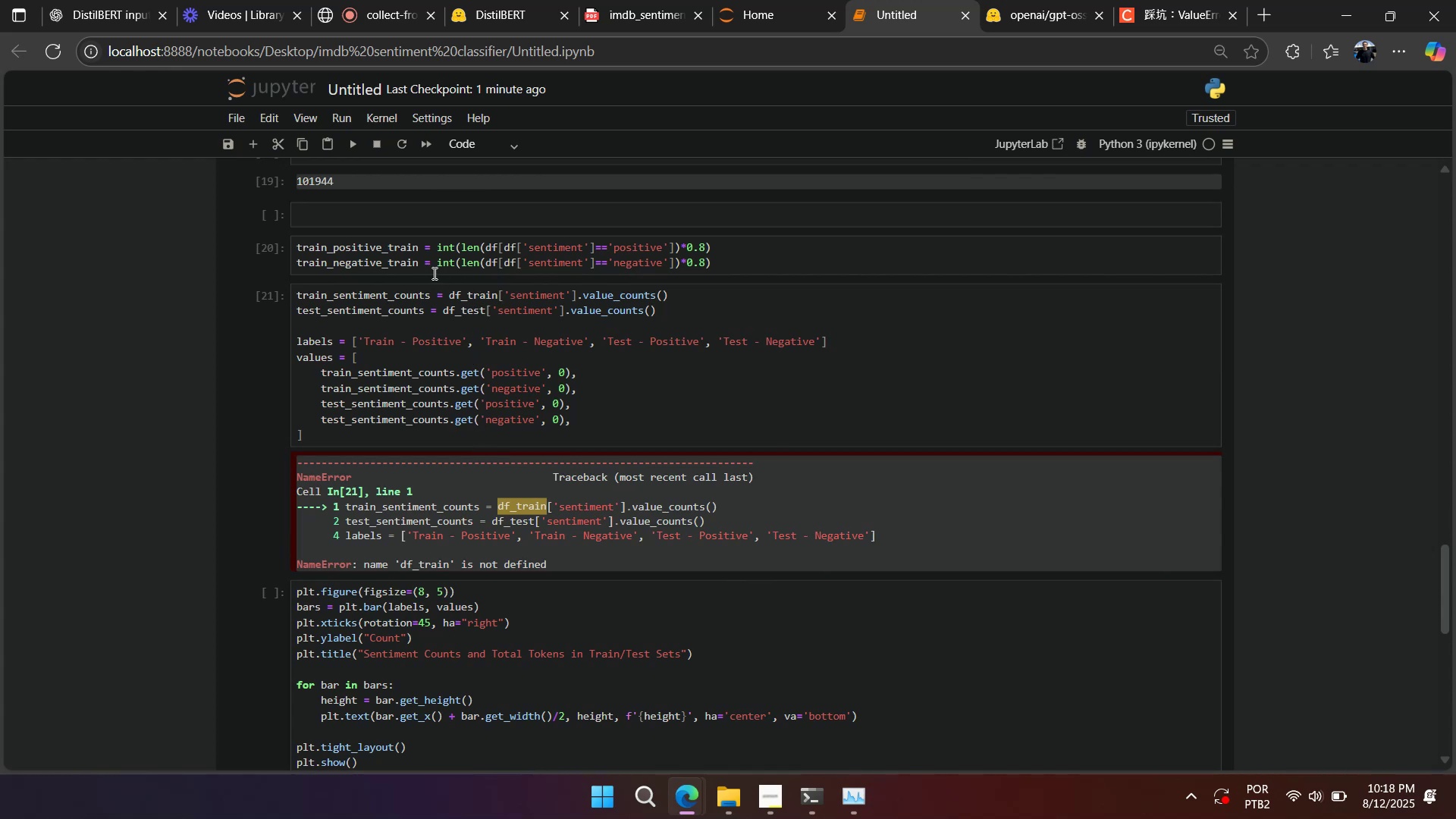 
scroll: coordinate [411, 293], scroll_direction: down, amount: 2.0
 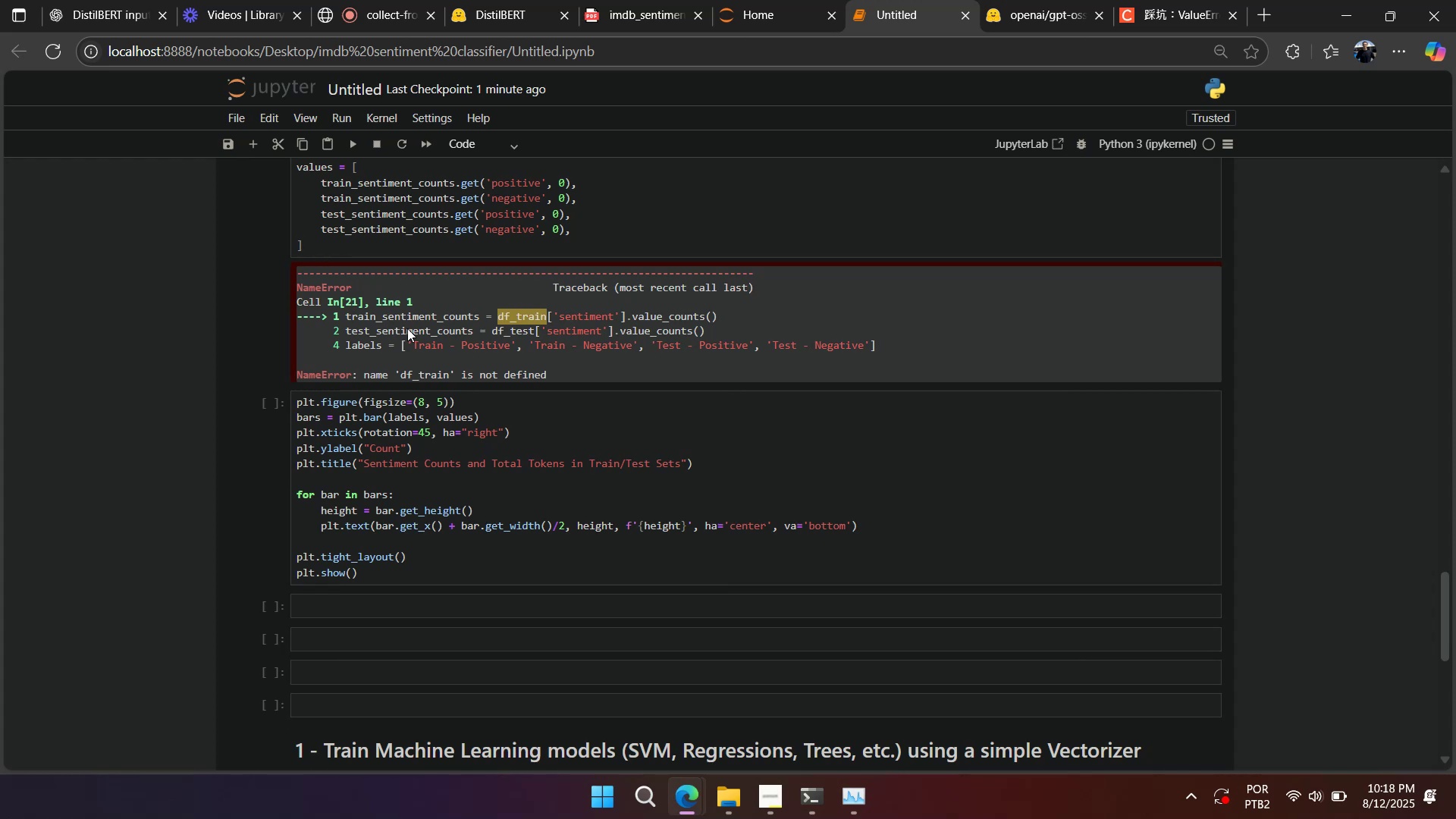 
left_click([409, 416])
 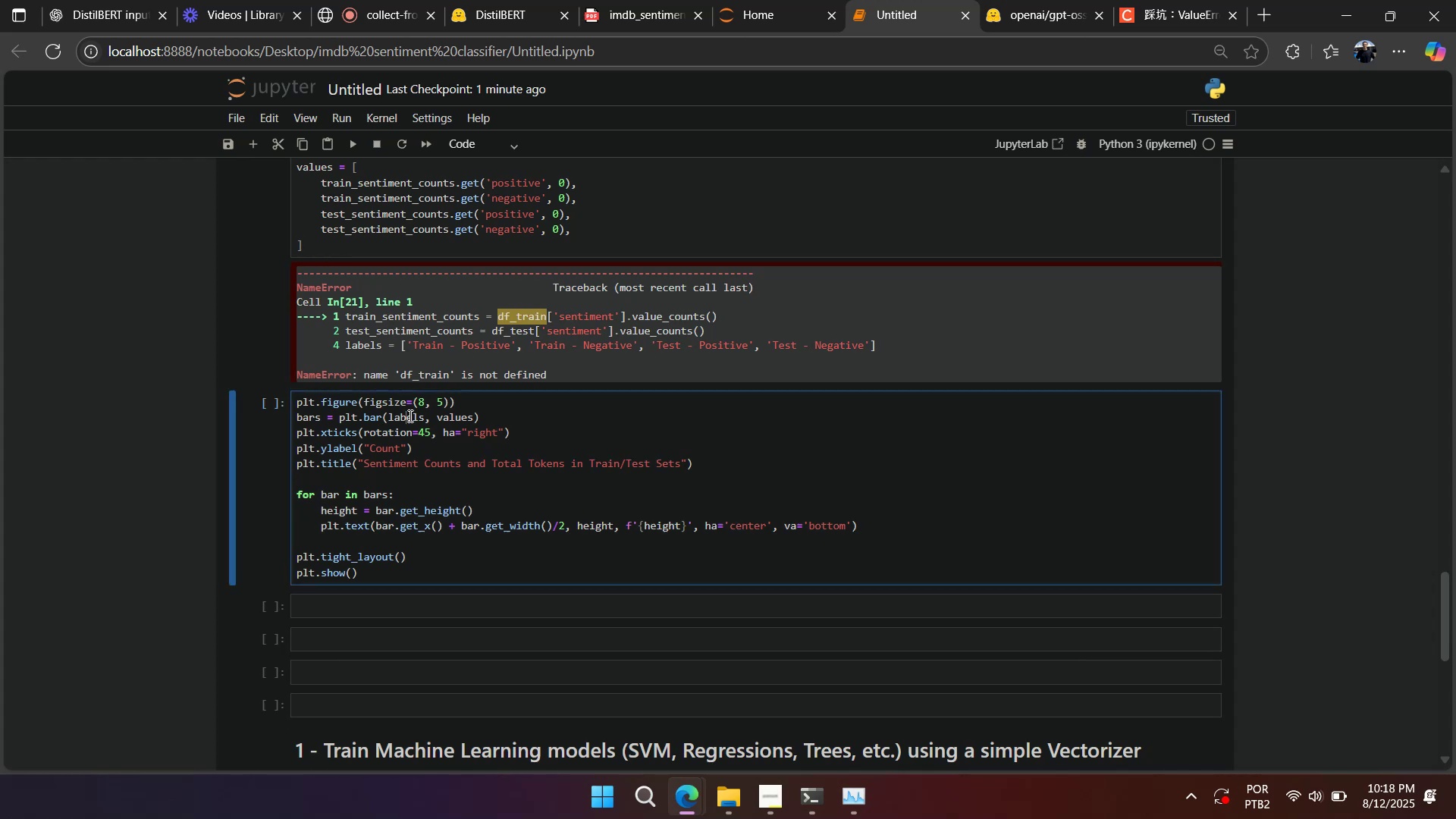 
scroll: coordinate [409, 416], scroll_direction: up, amount: 2.0
 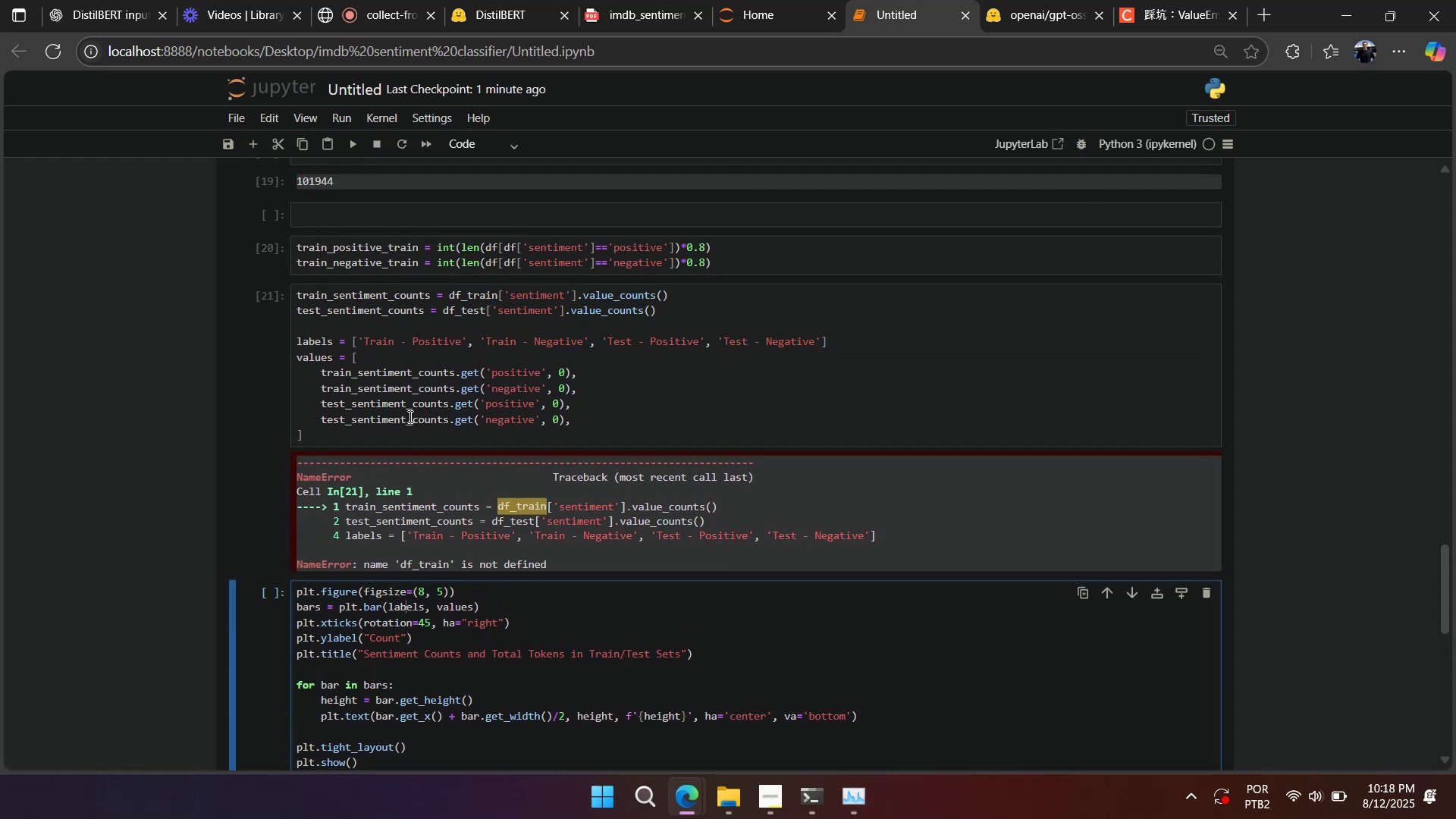 
wait(11.09)
 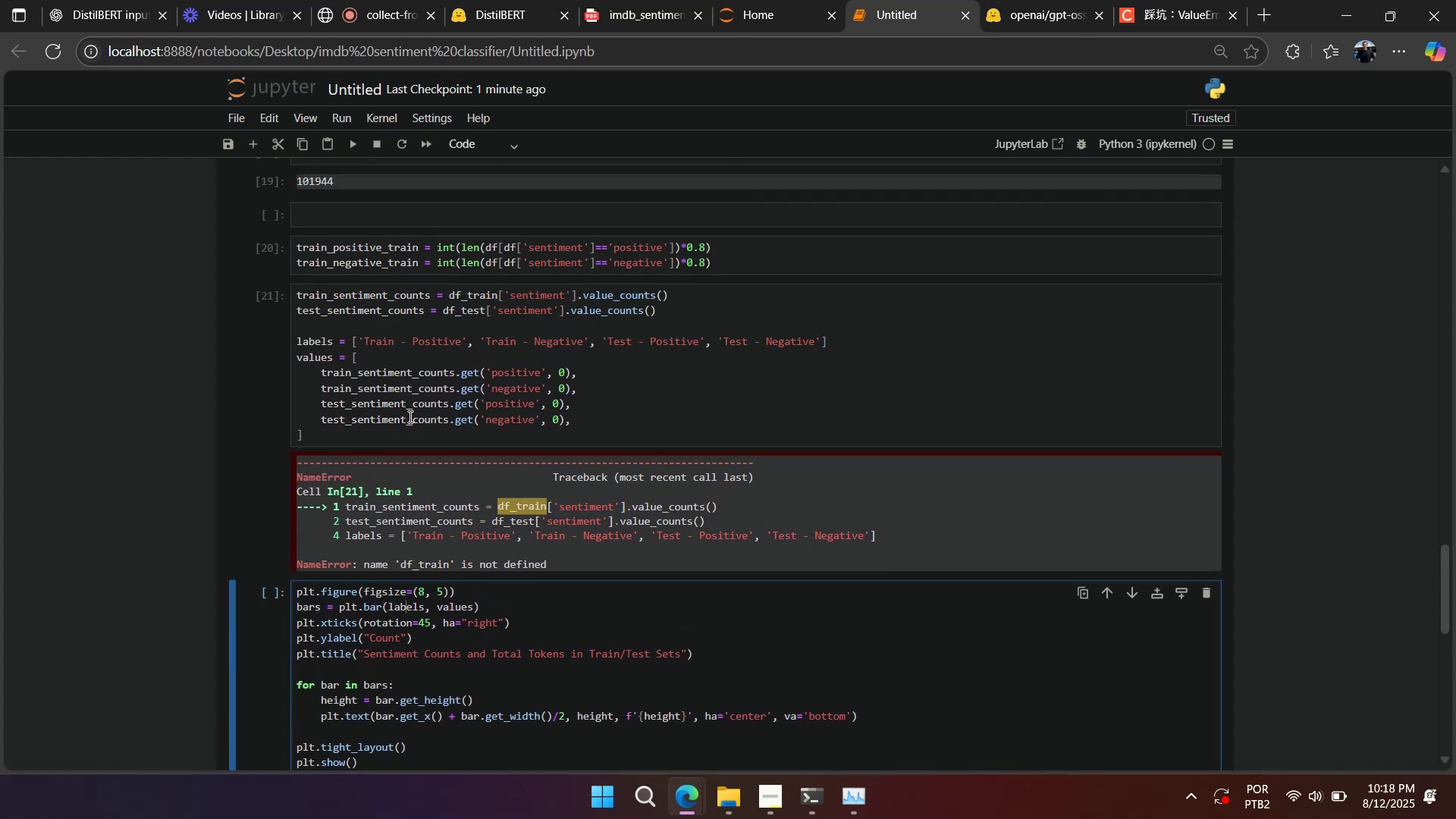 
double_click([373, 246])
 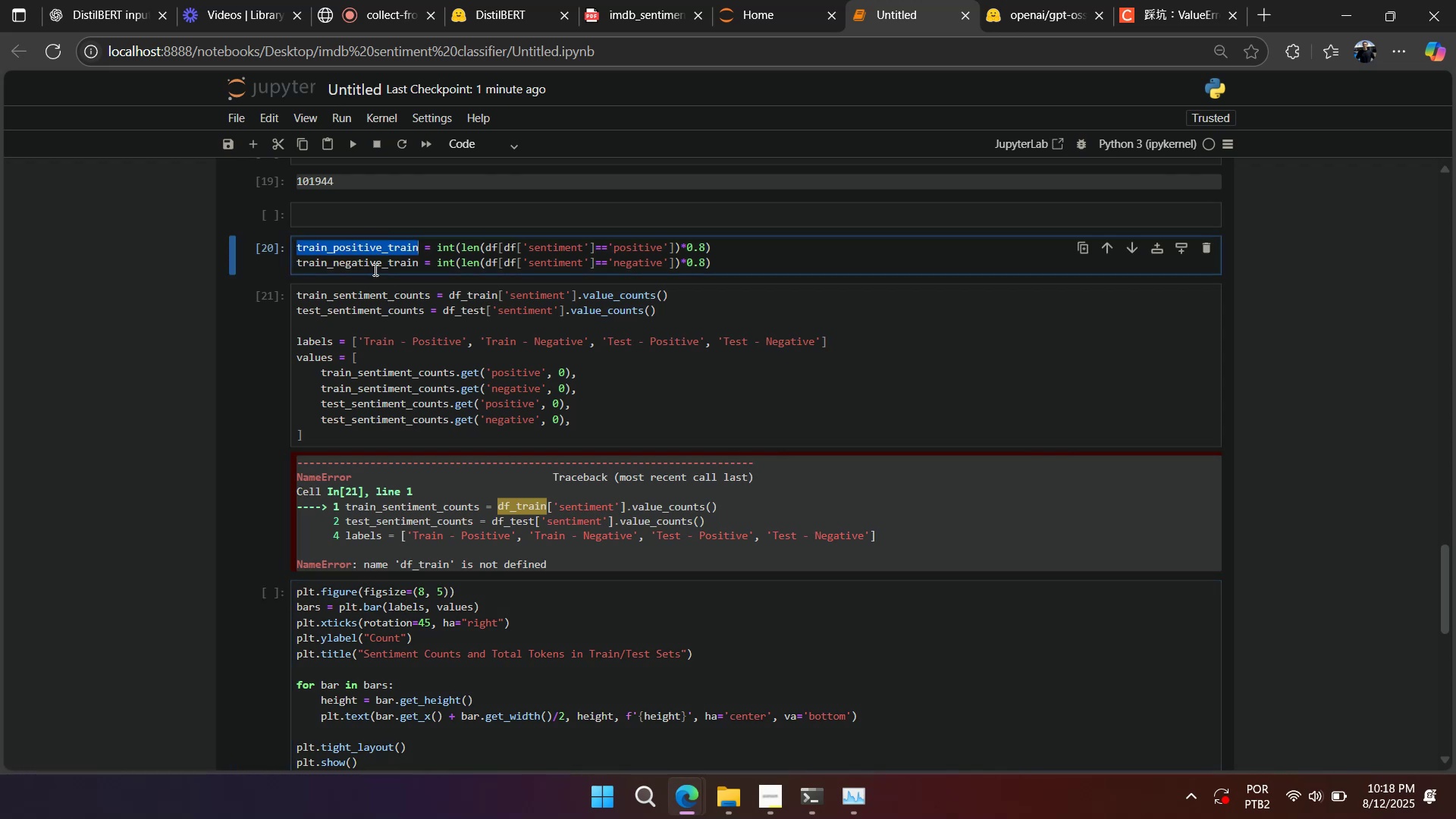 
key(Control+C)
 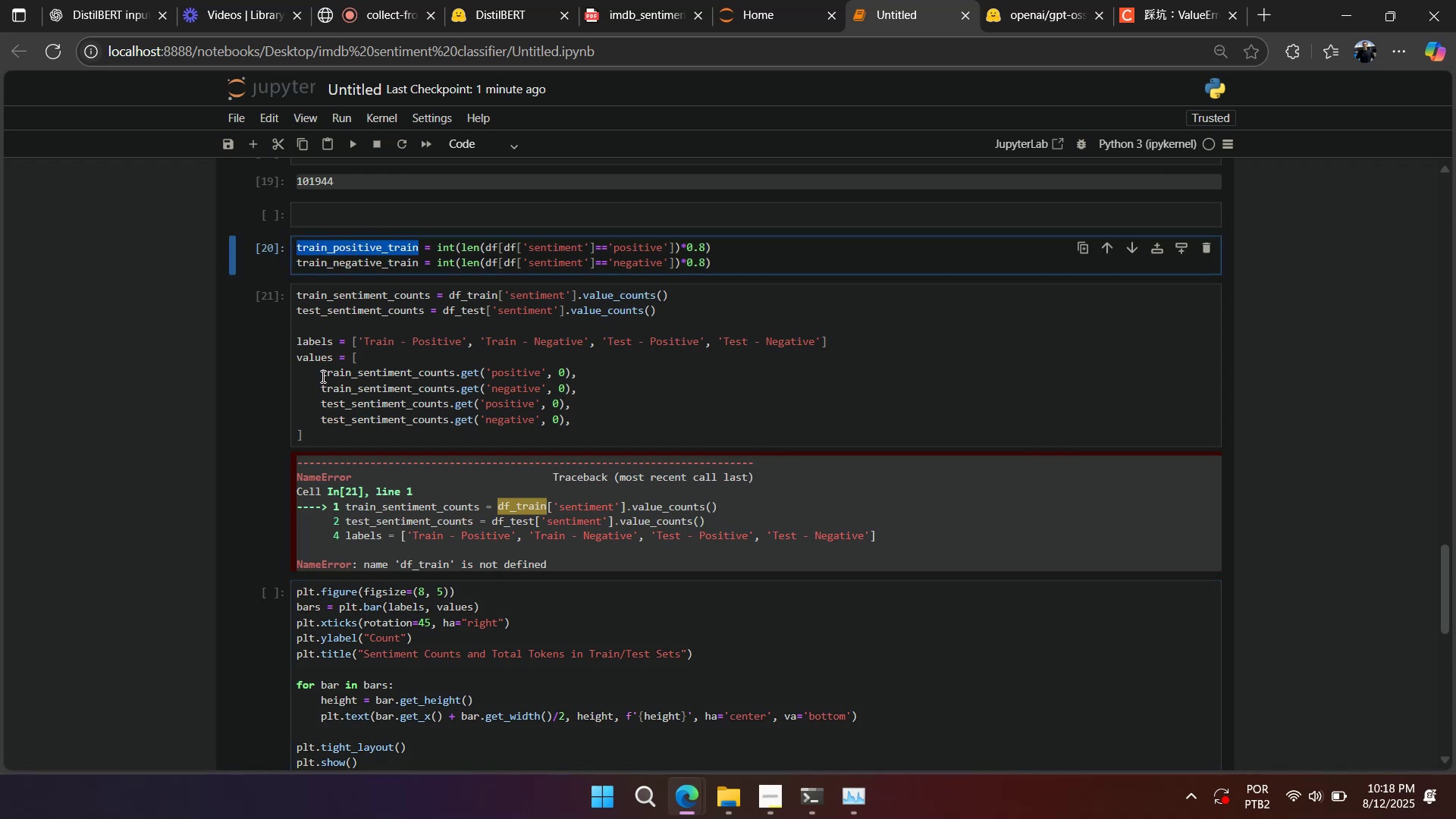 
left_click_drag(start_coordinate=[320, 376], to_coordinate=[644, 378])
 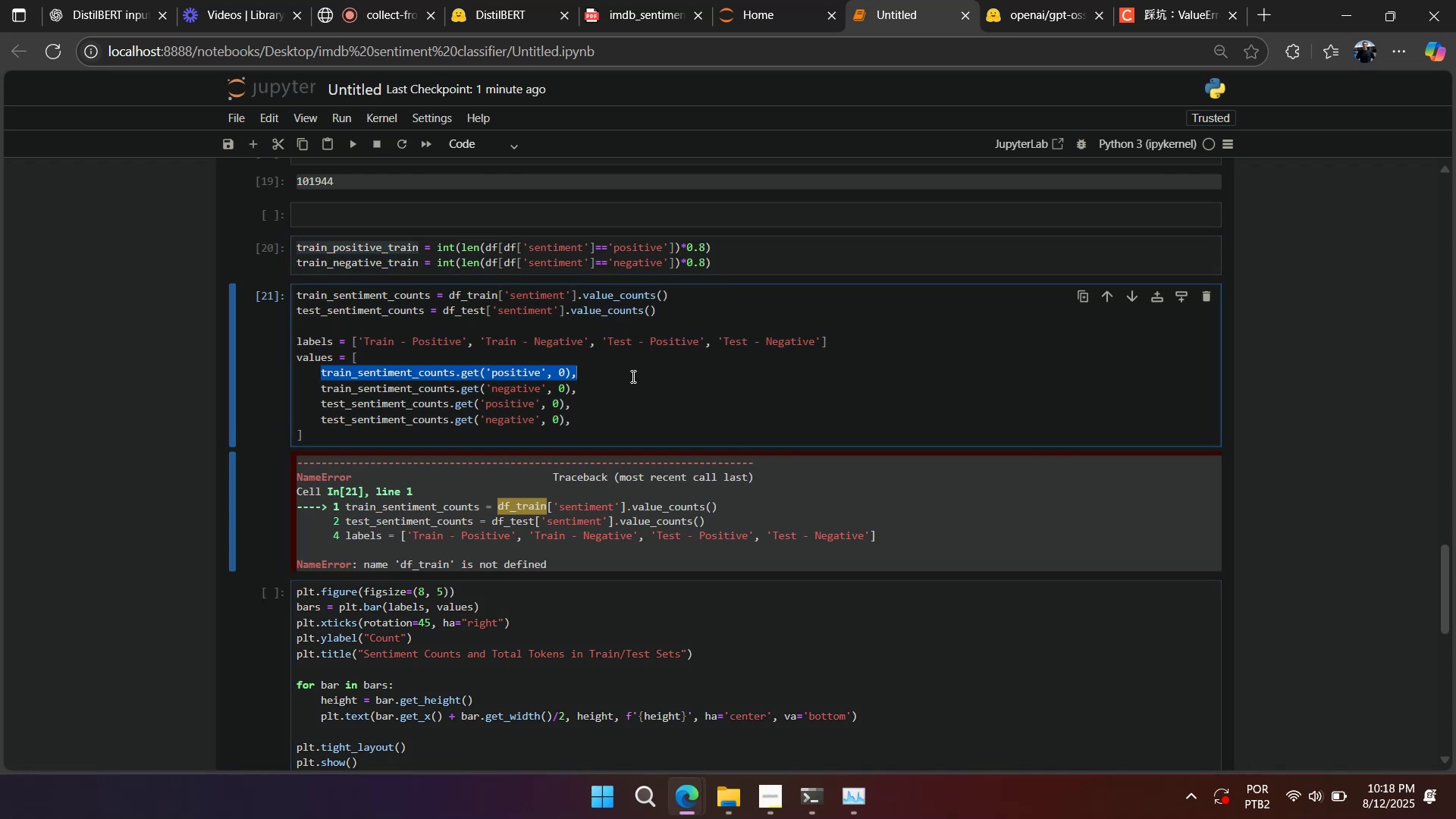 
key(Control+V)
 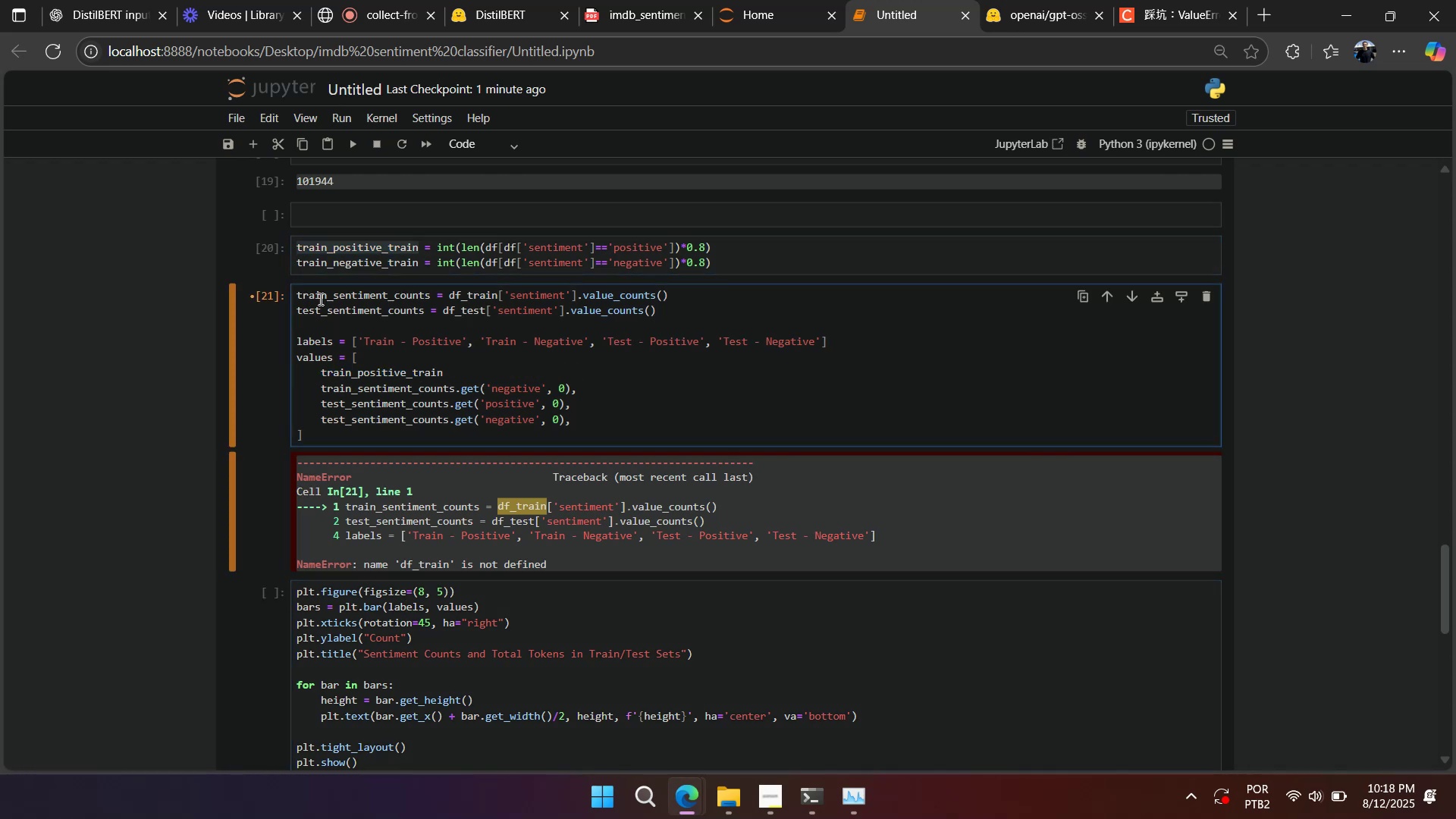 
double_click([329, 259])
 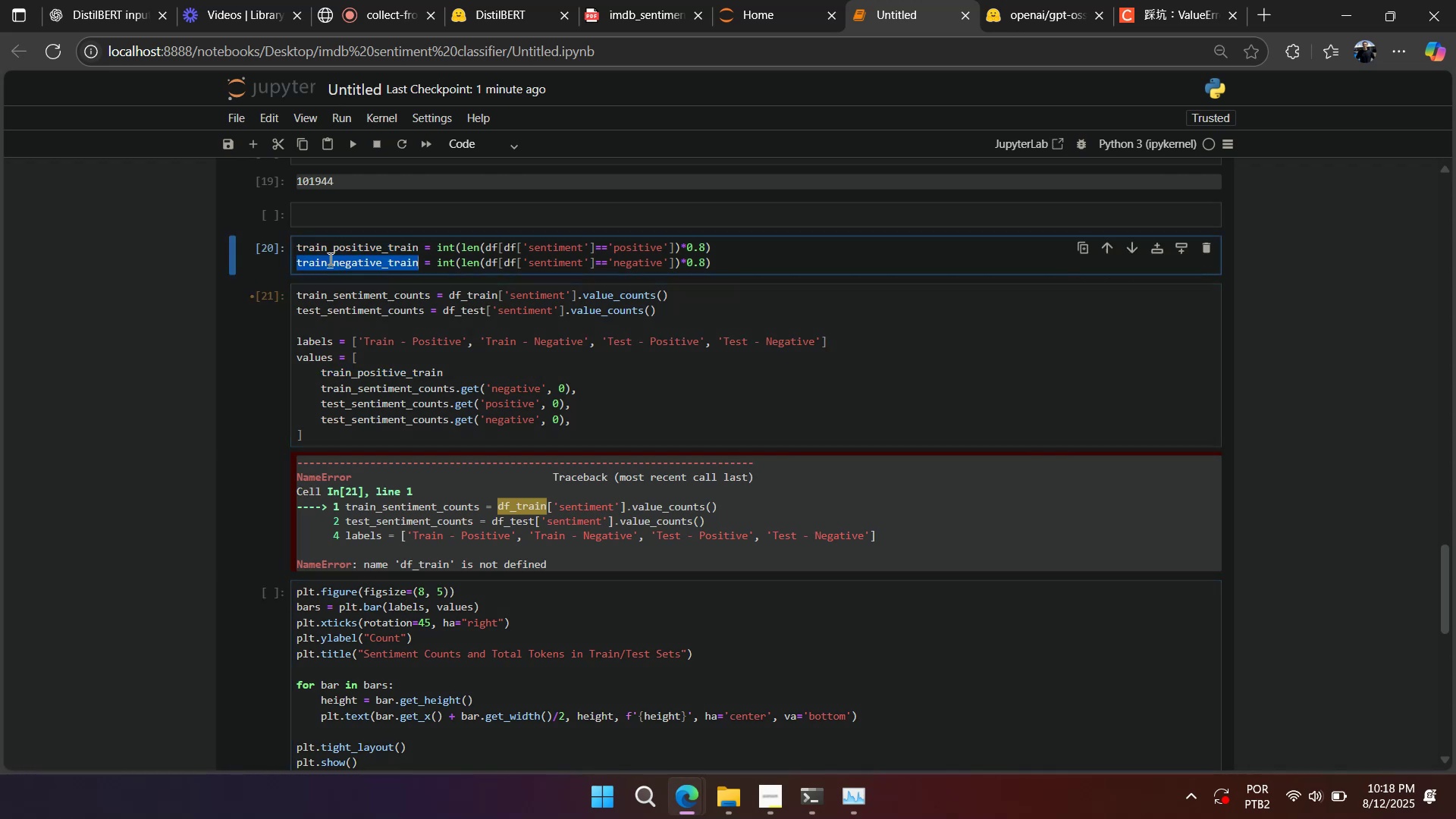 
key(Control+C)
 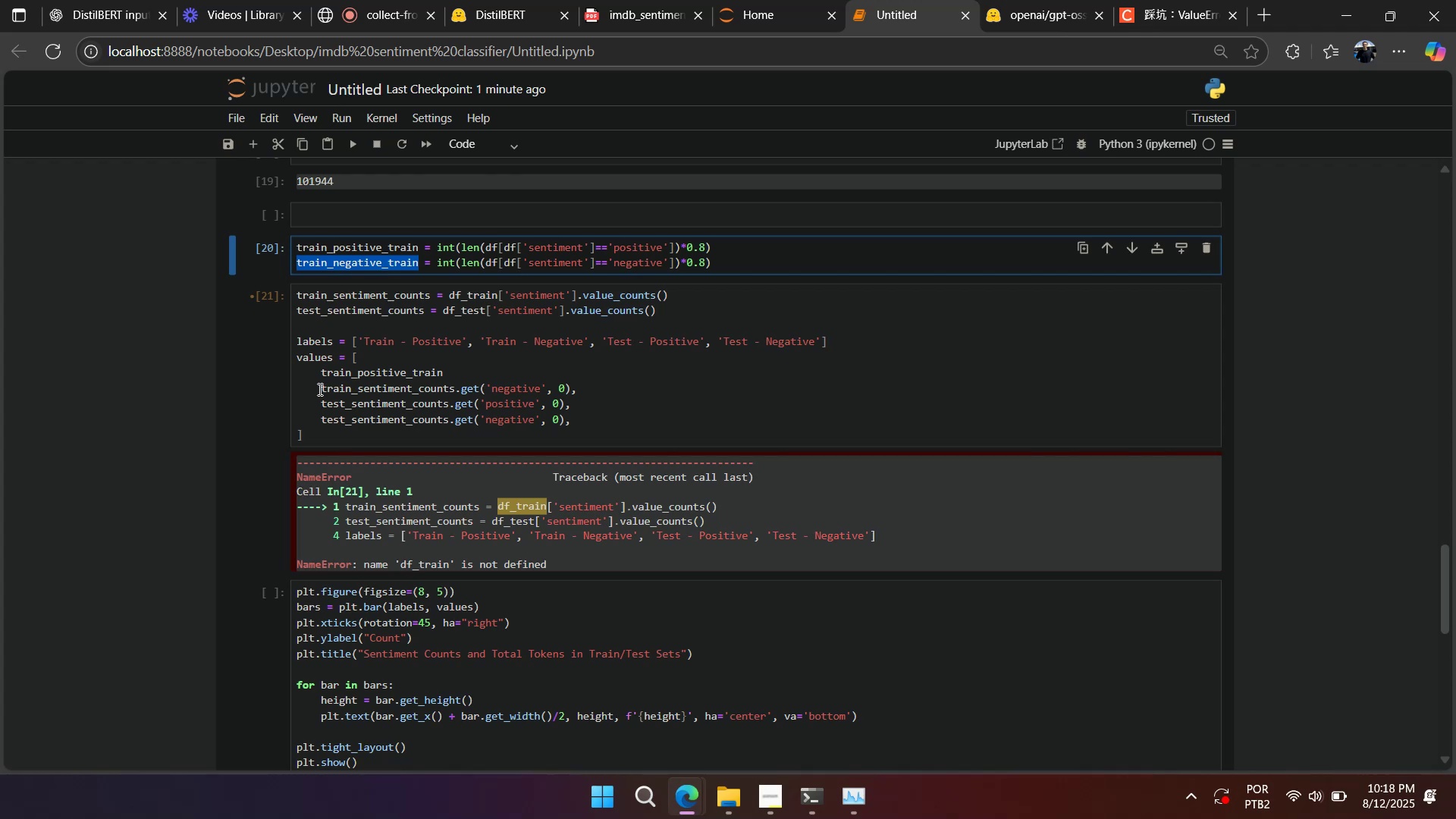 
left_click_drag(start_coordinate=[318, 389], to_coordinate=[607, 386])
 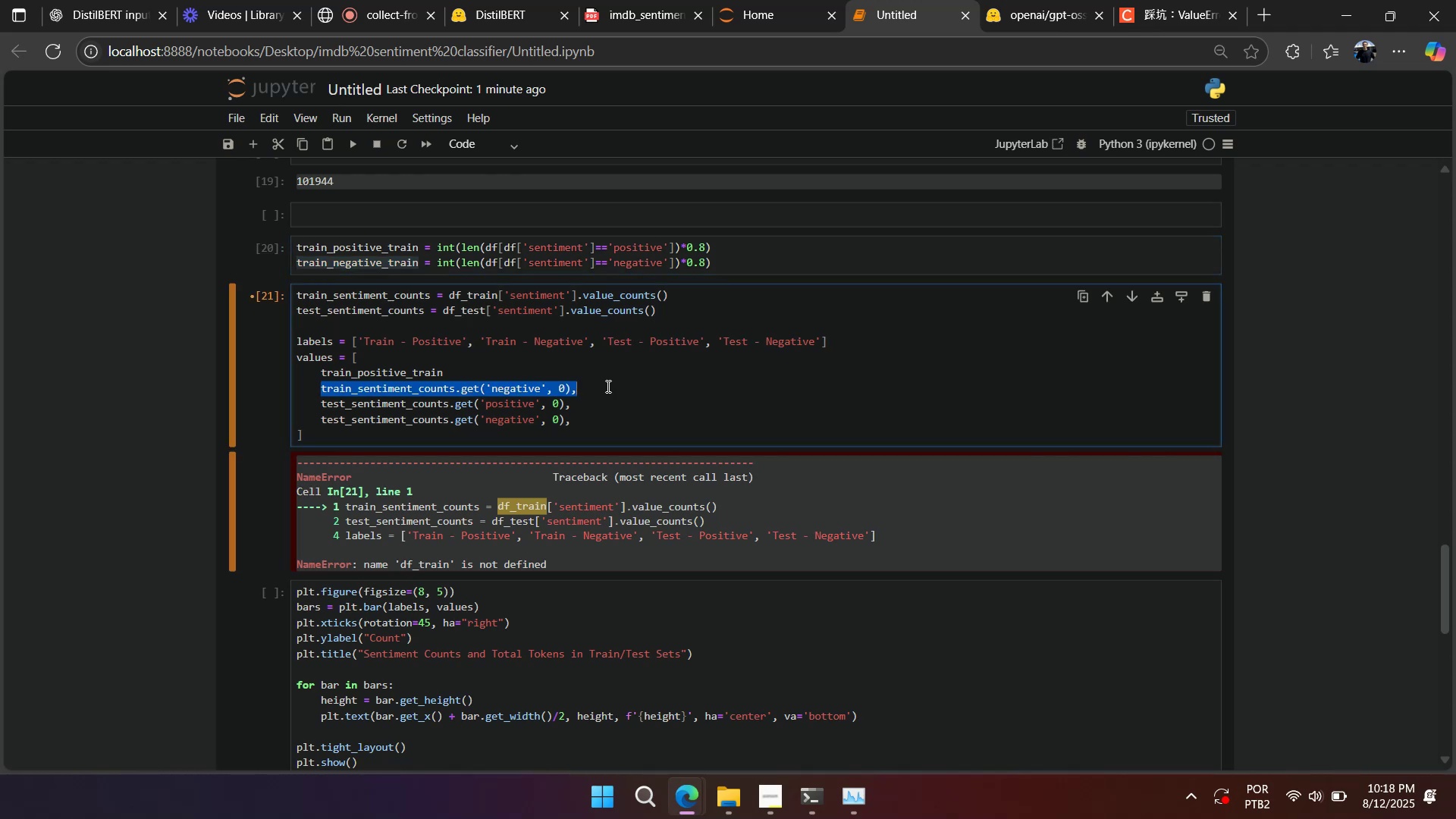 
key(Control+V)
 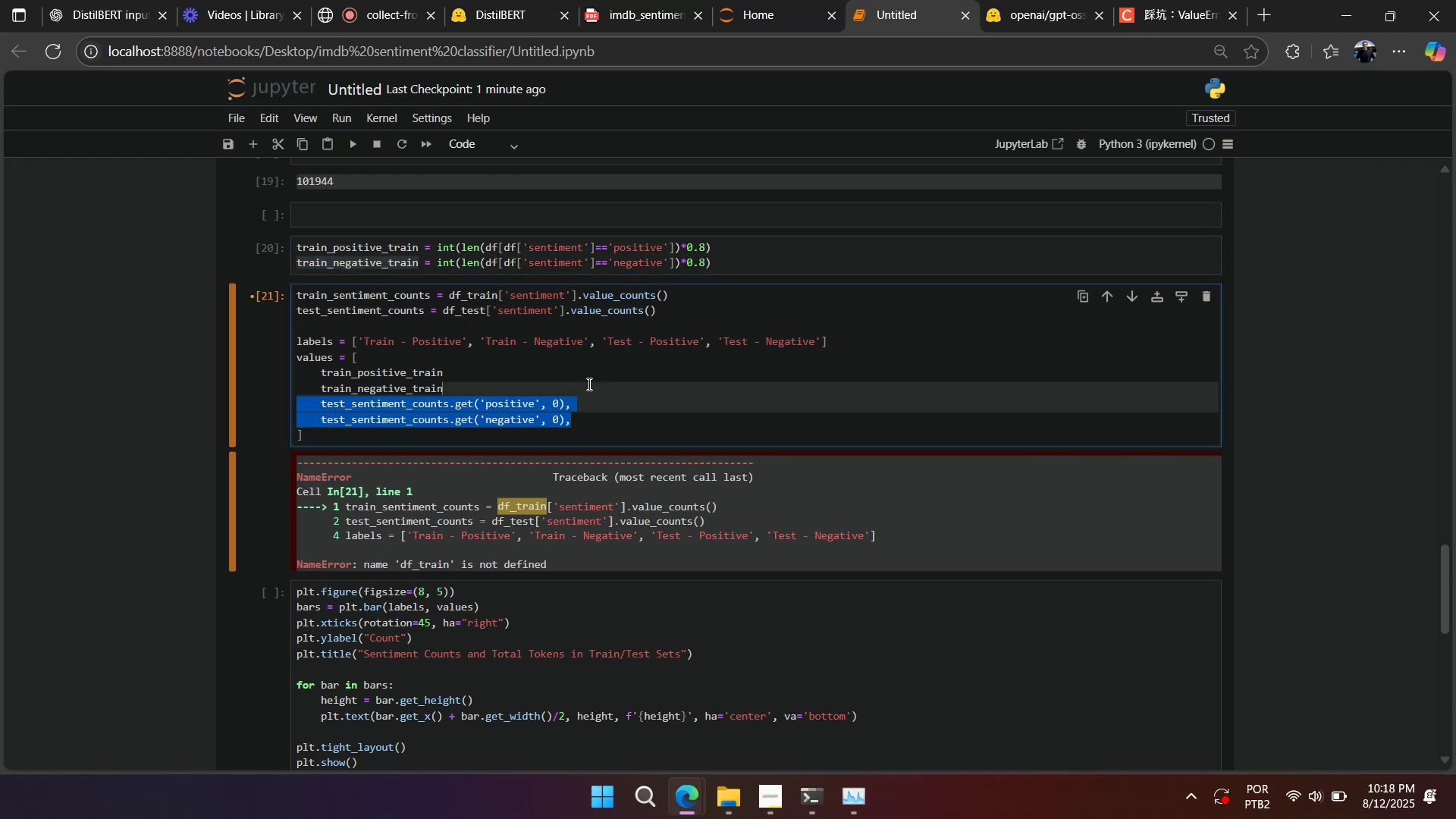 
key(Backspace)
 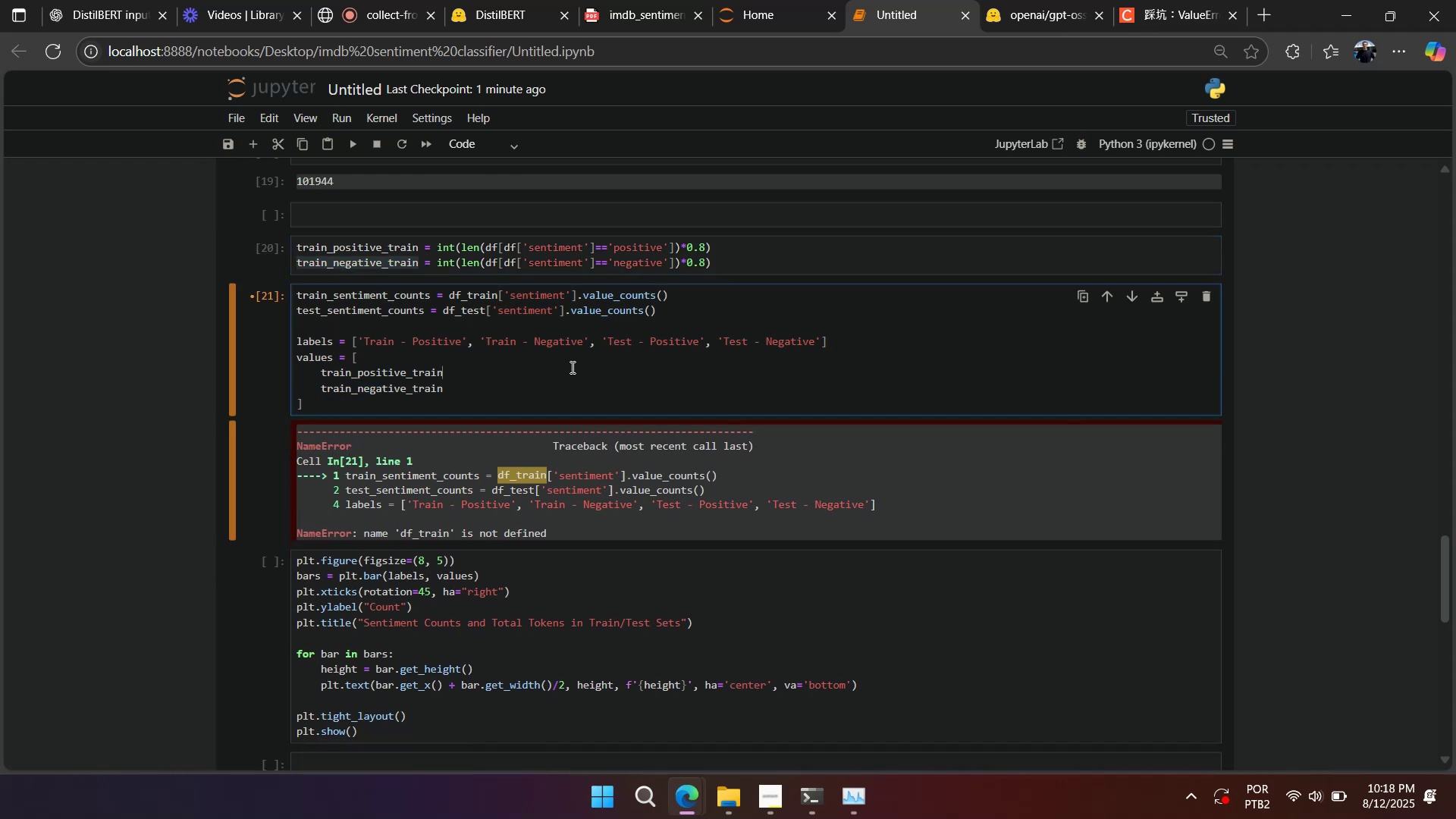 
key(Comma)
 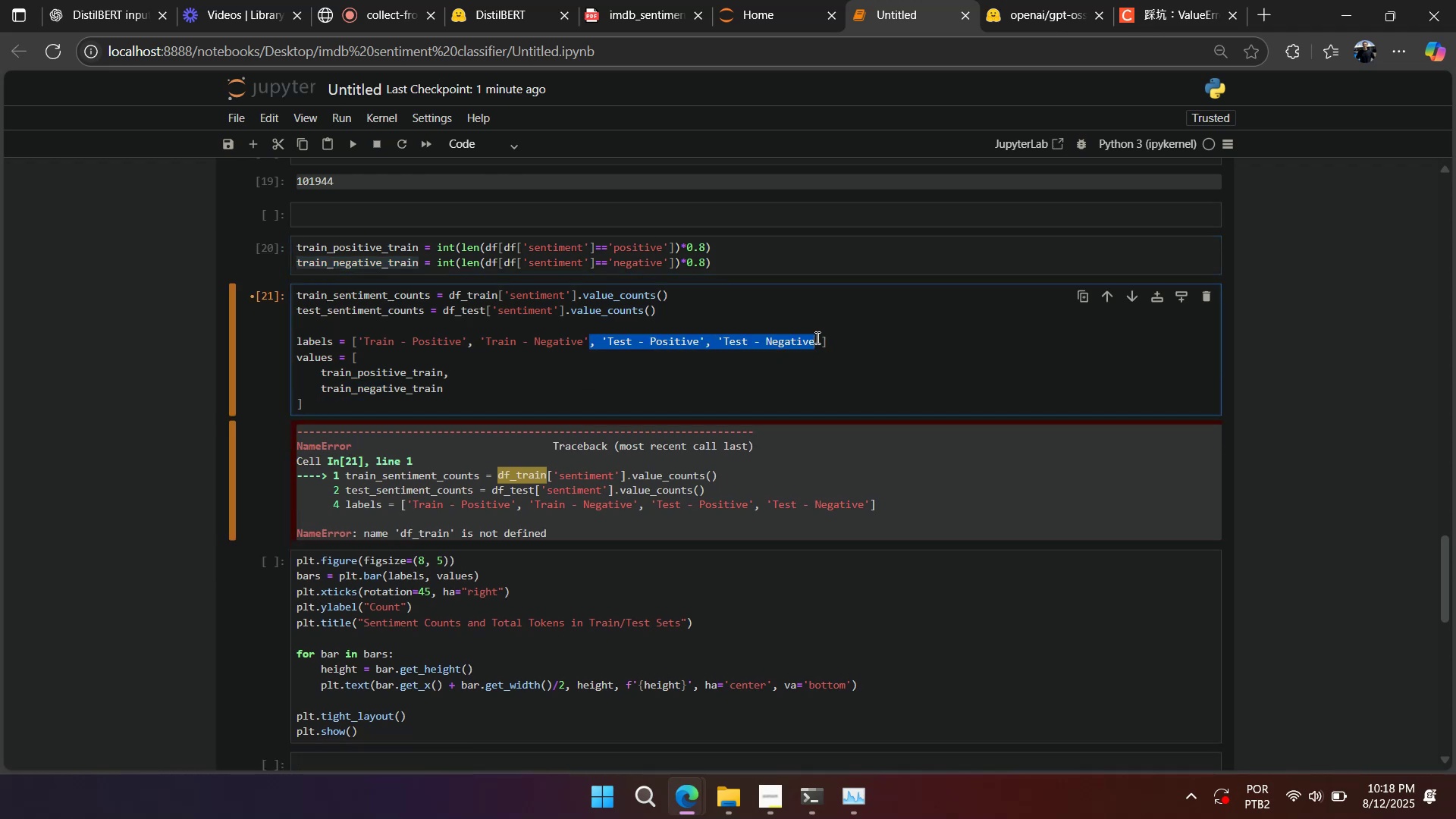 
key(Backspace)
 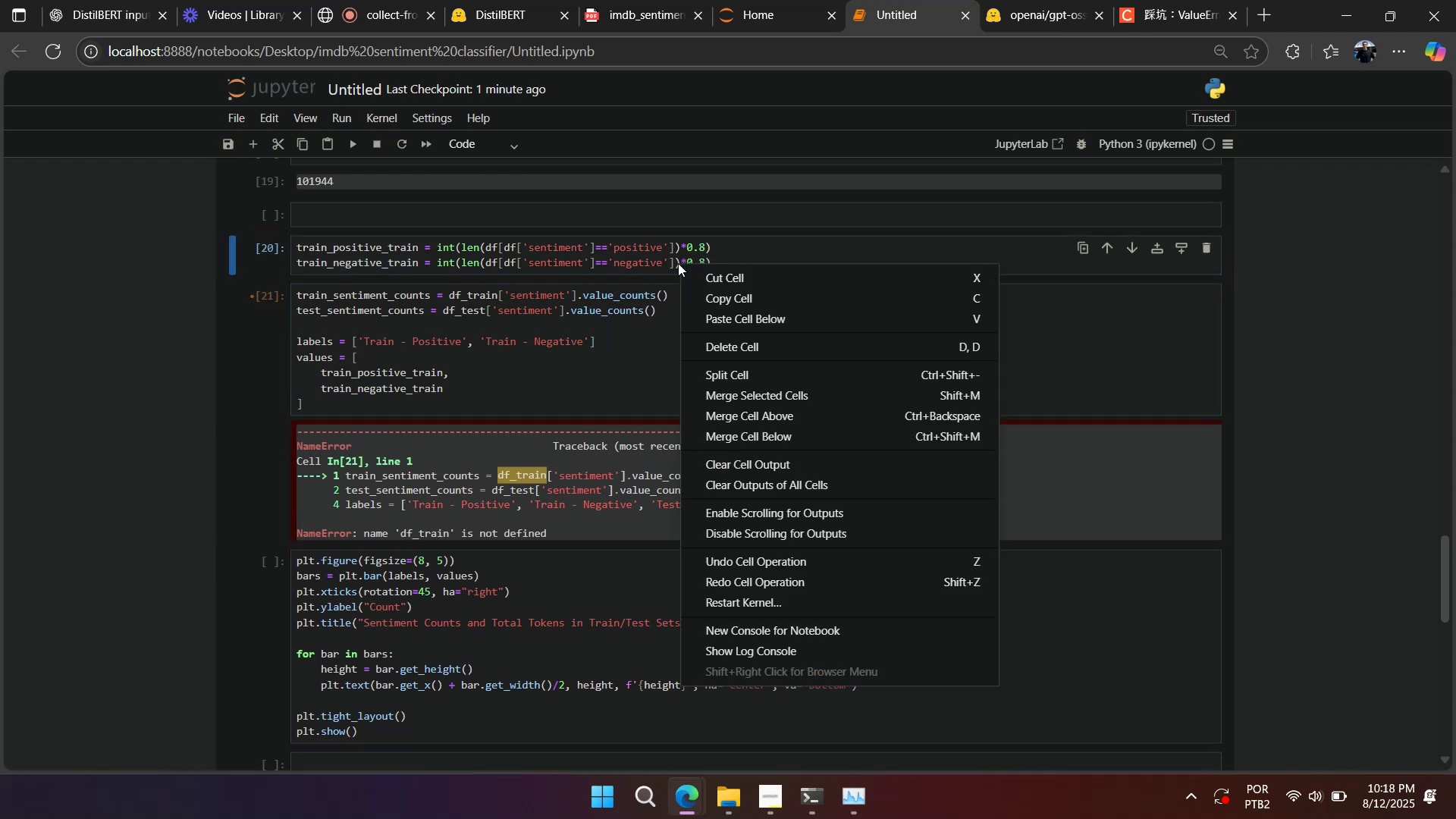 
key(Shift+Backslash)
 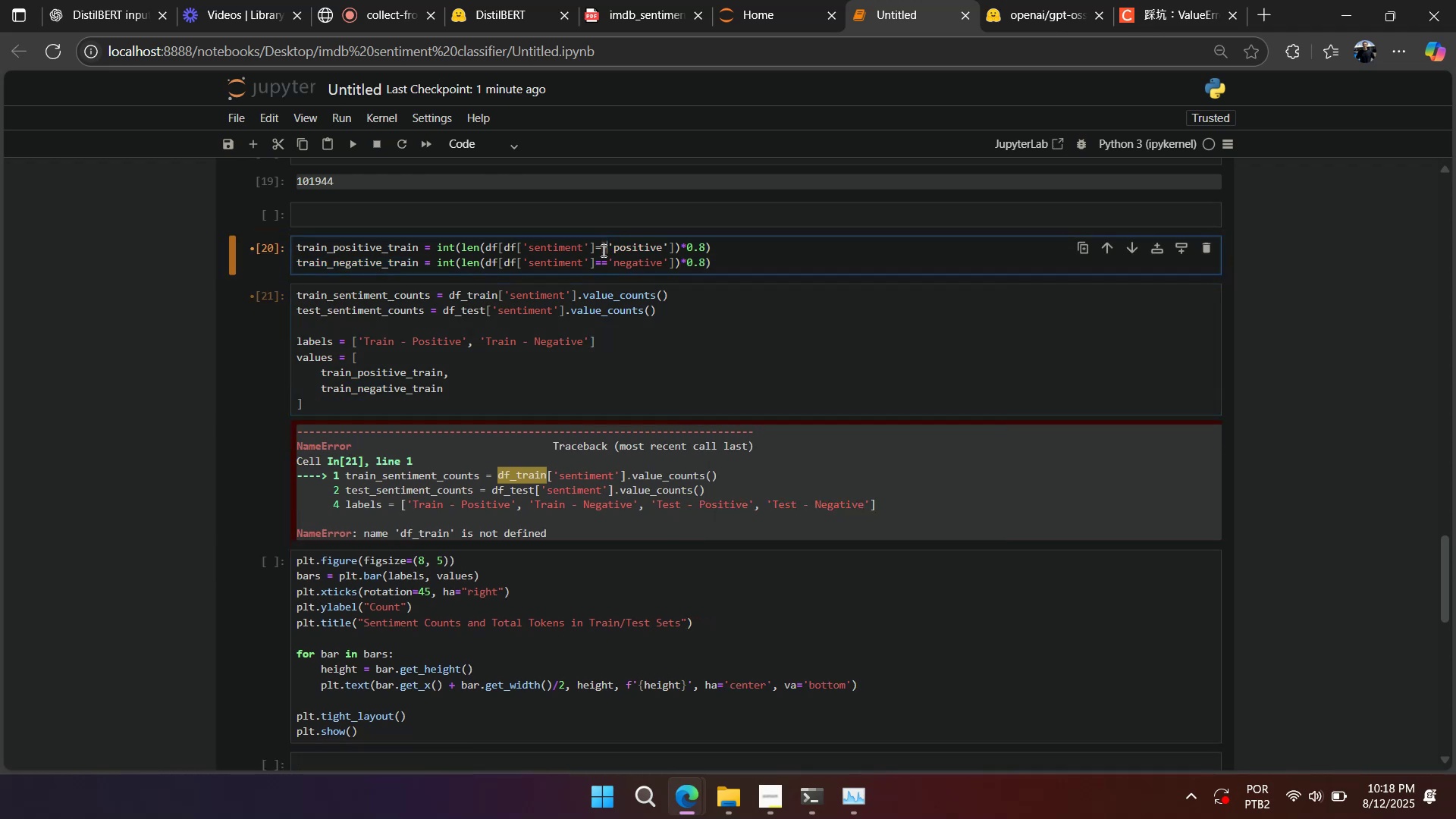 
key(Shift+Backslash)
 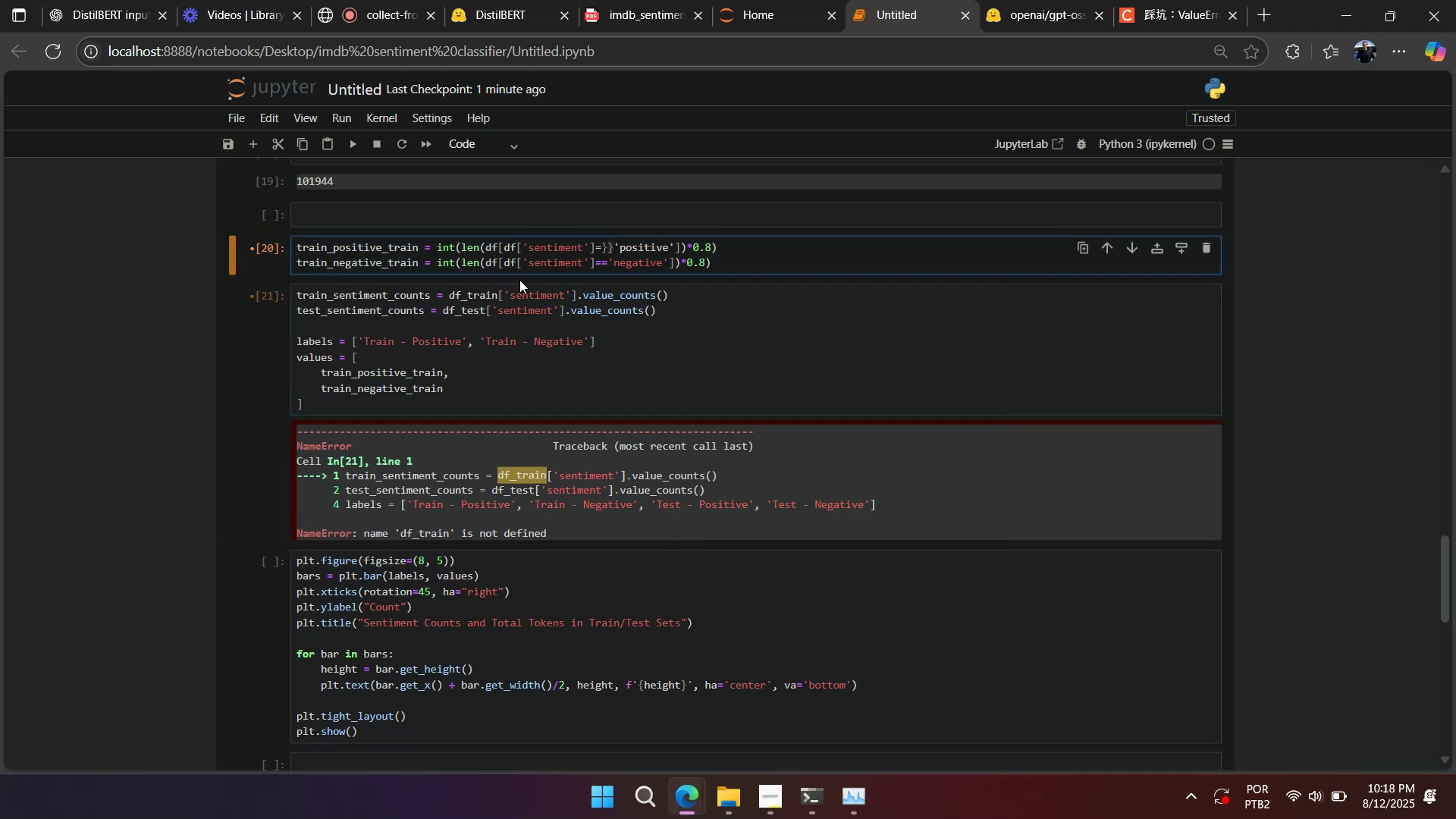 
key(Shift+Backslash)
 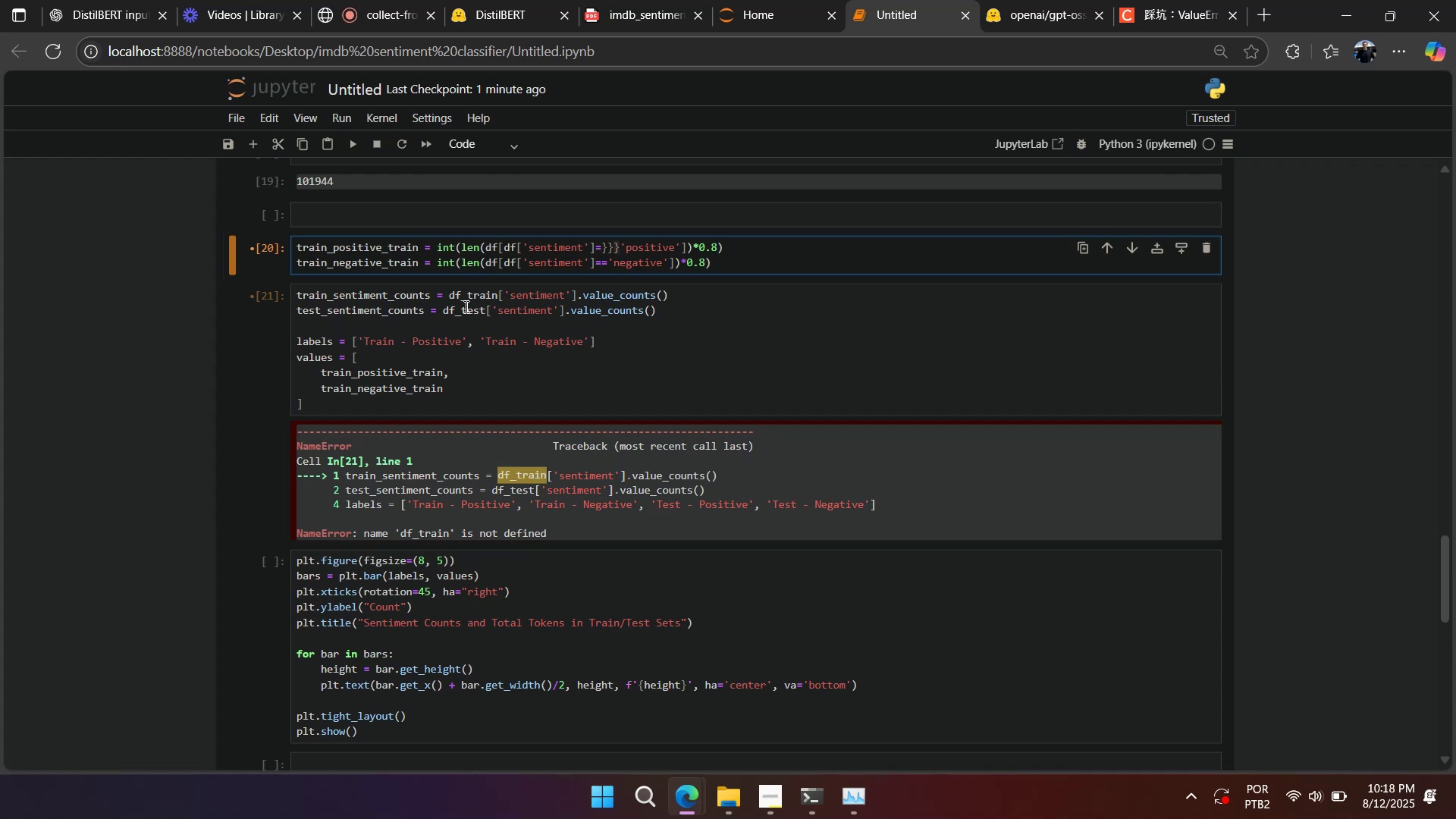 
key(Shift+ShiftRight)
 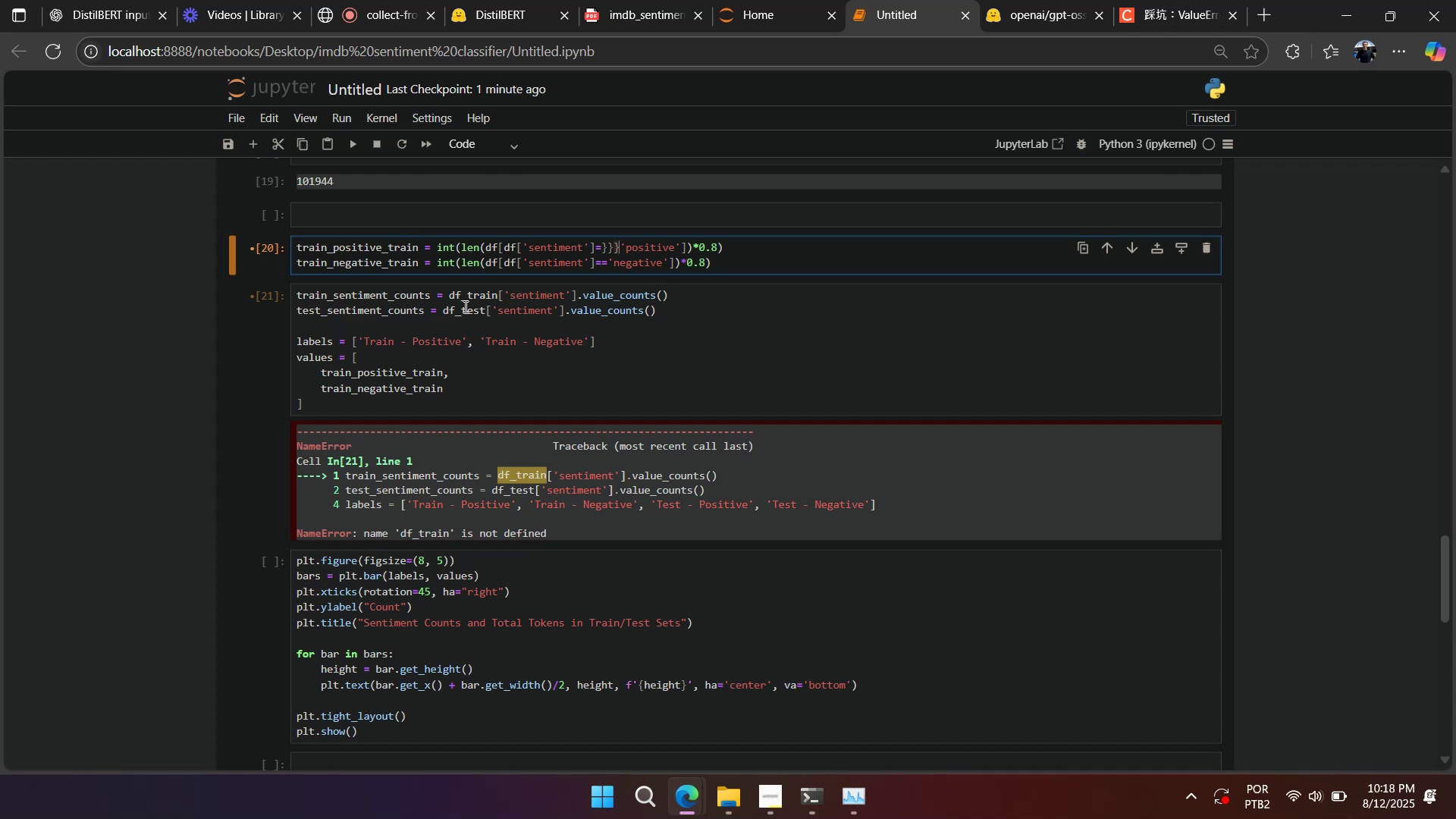 
key(Shift+Backslash)
 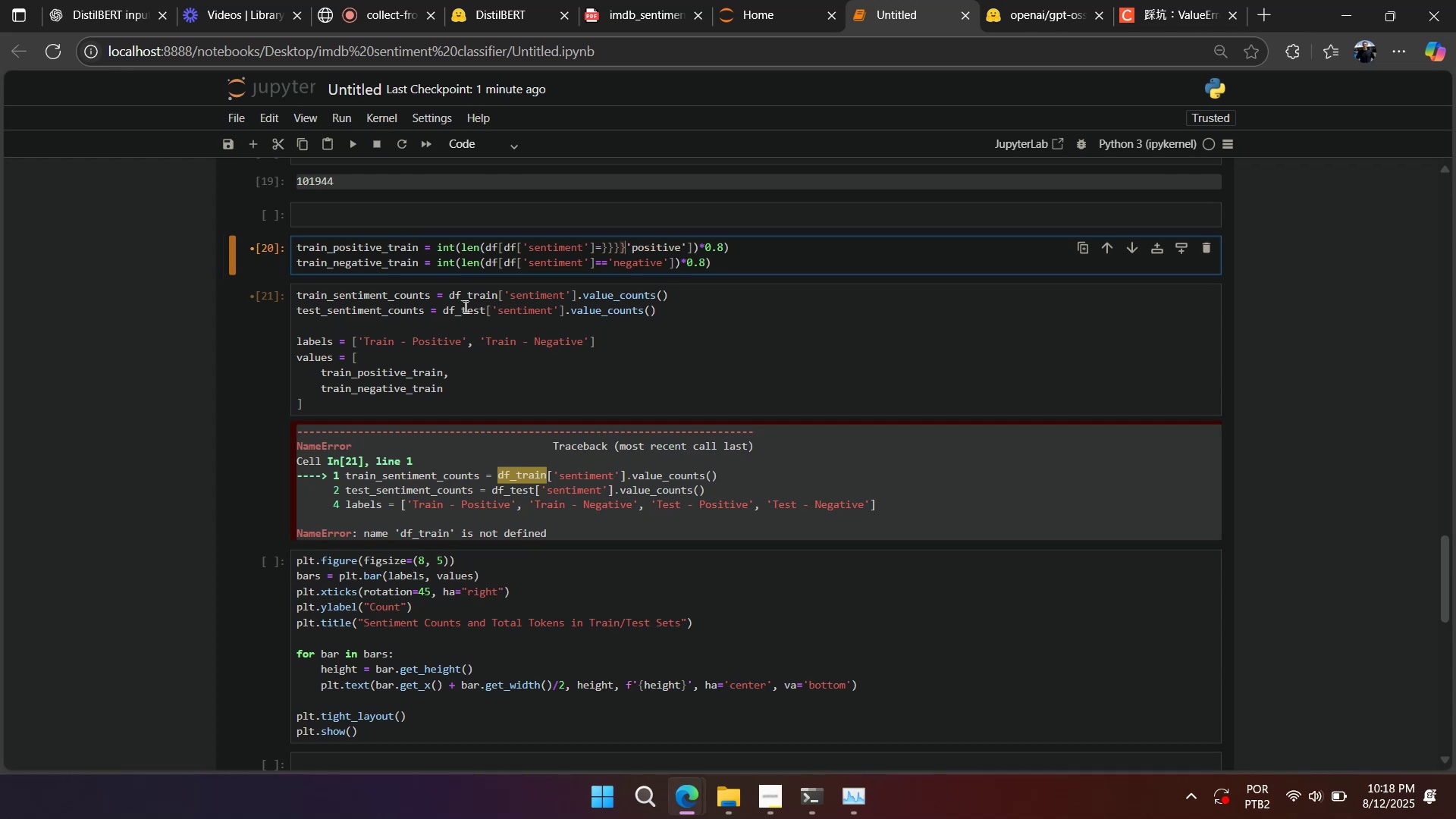 
key(Backspace)
 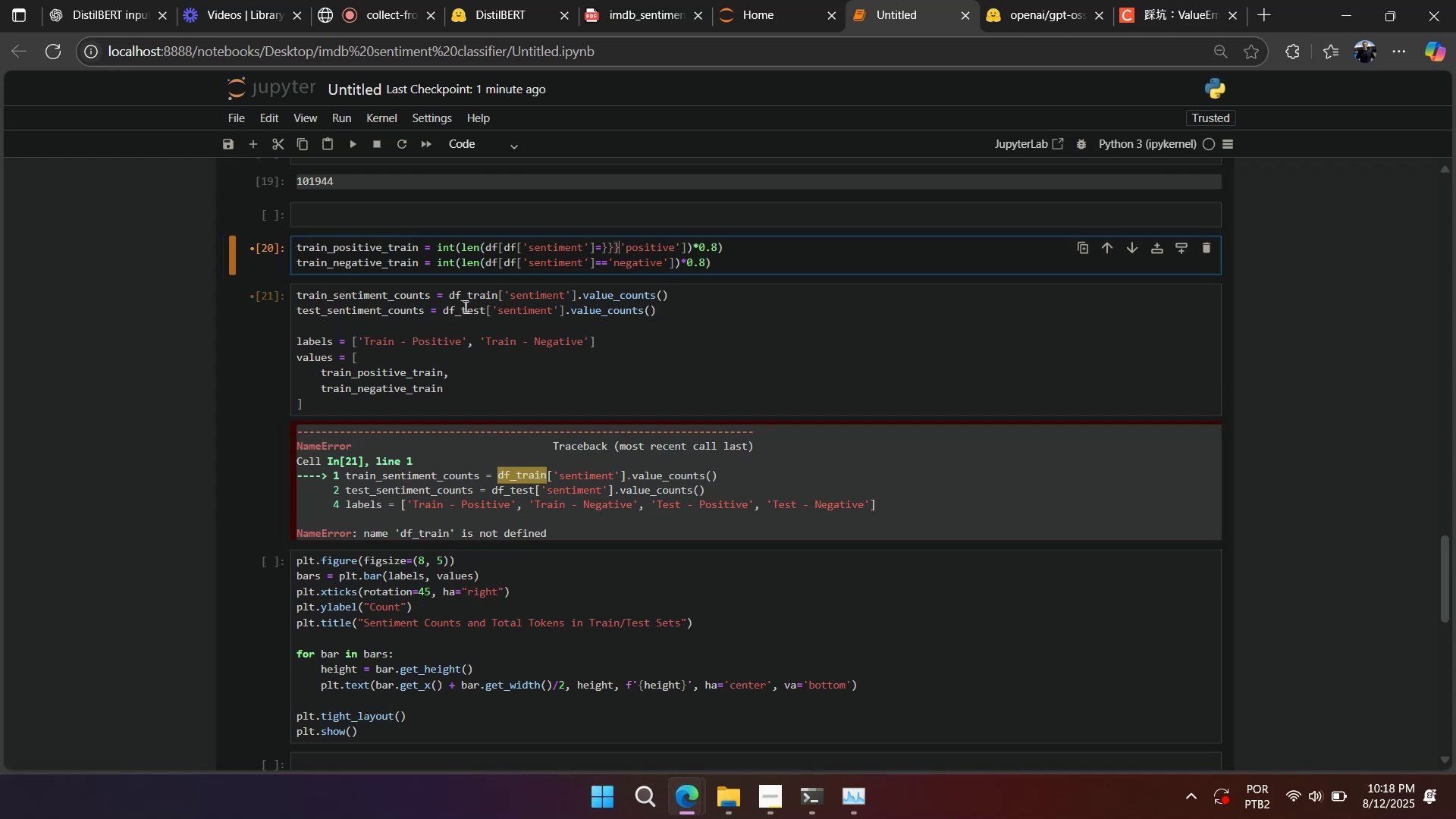 
key(Backspace)
 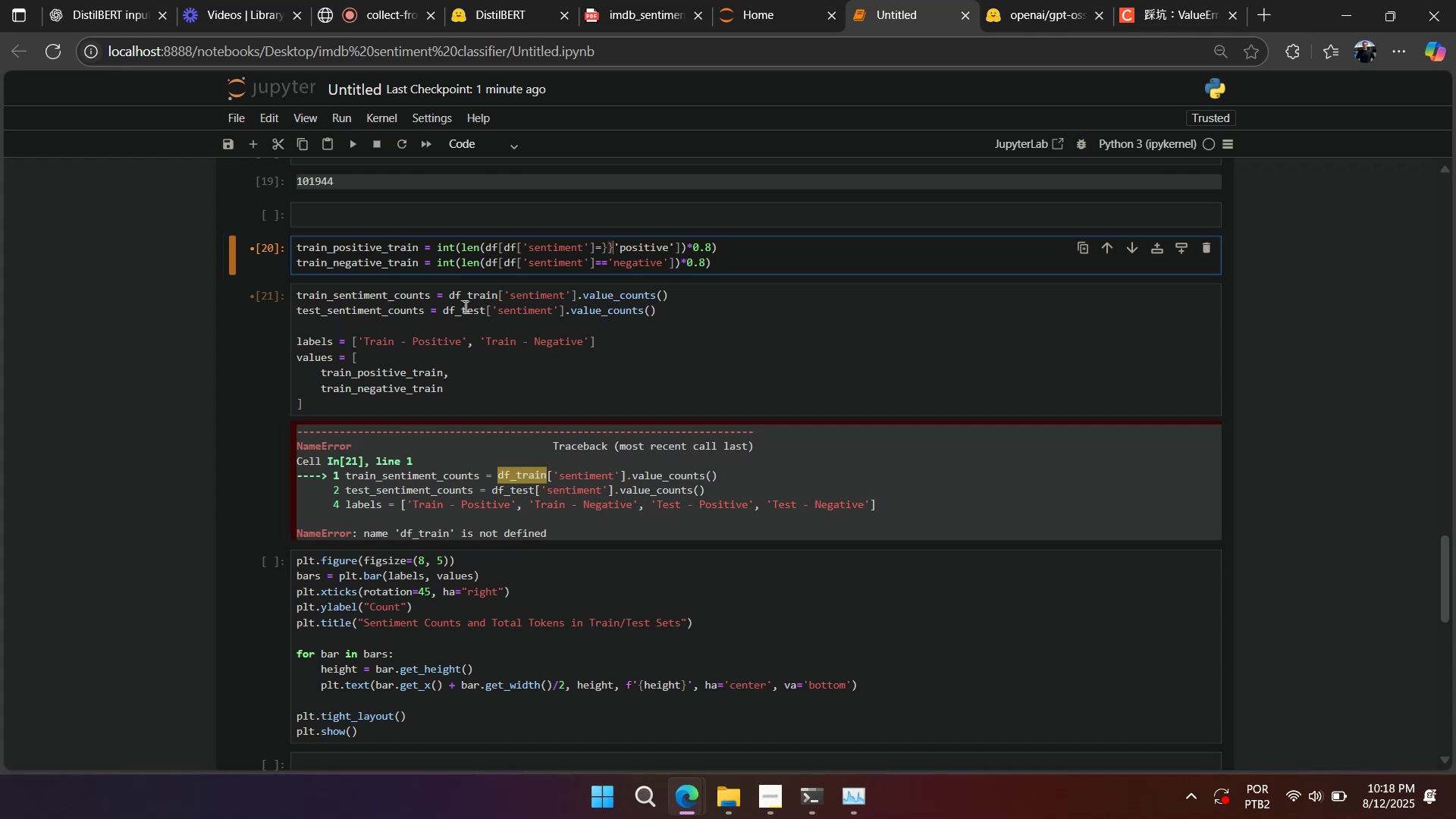 
key(Backspace)
 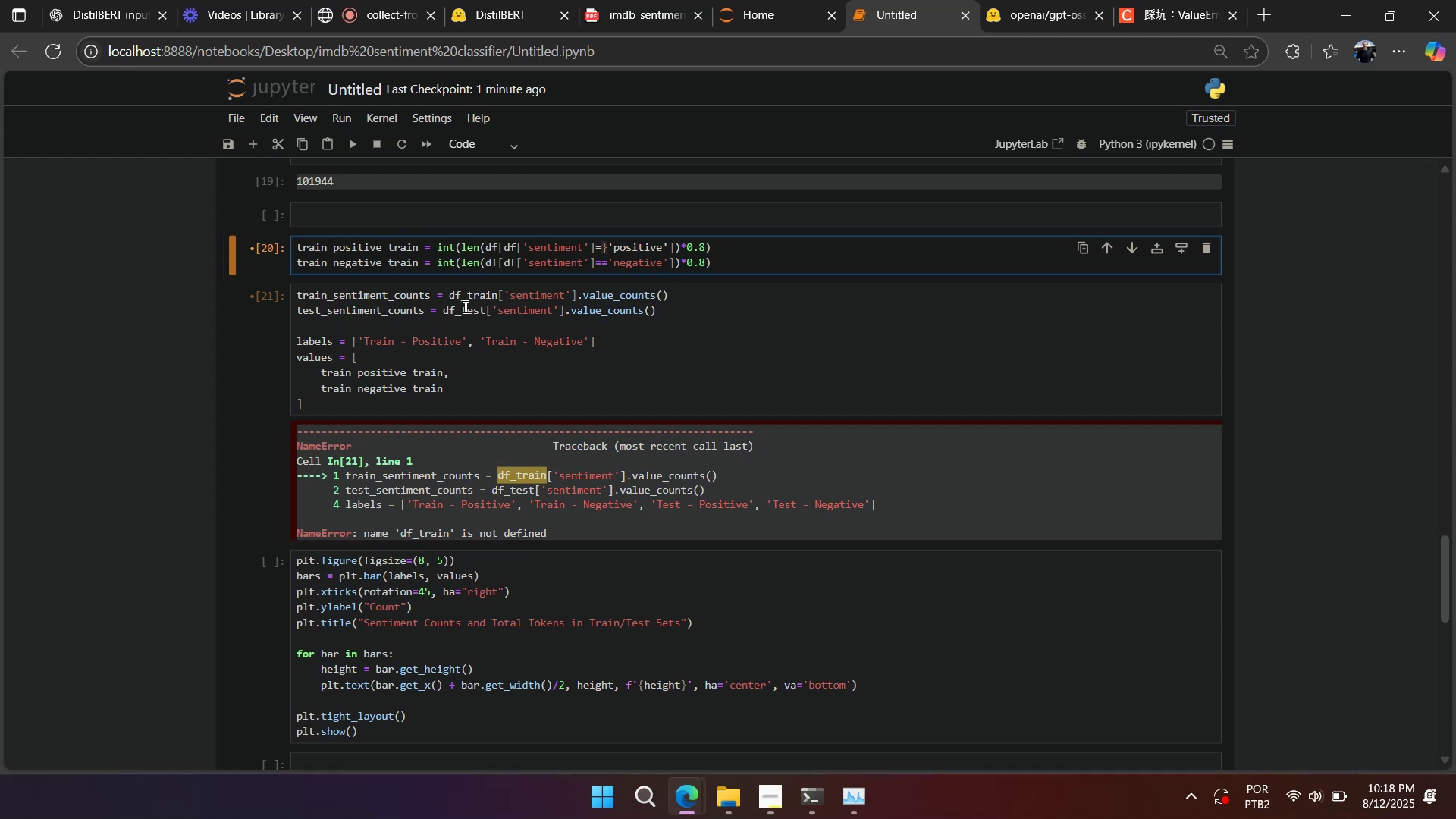 
key(Backspace)
 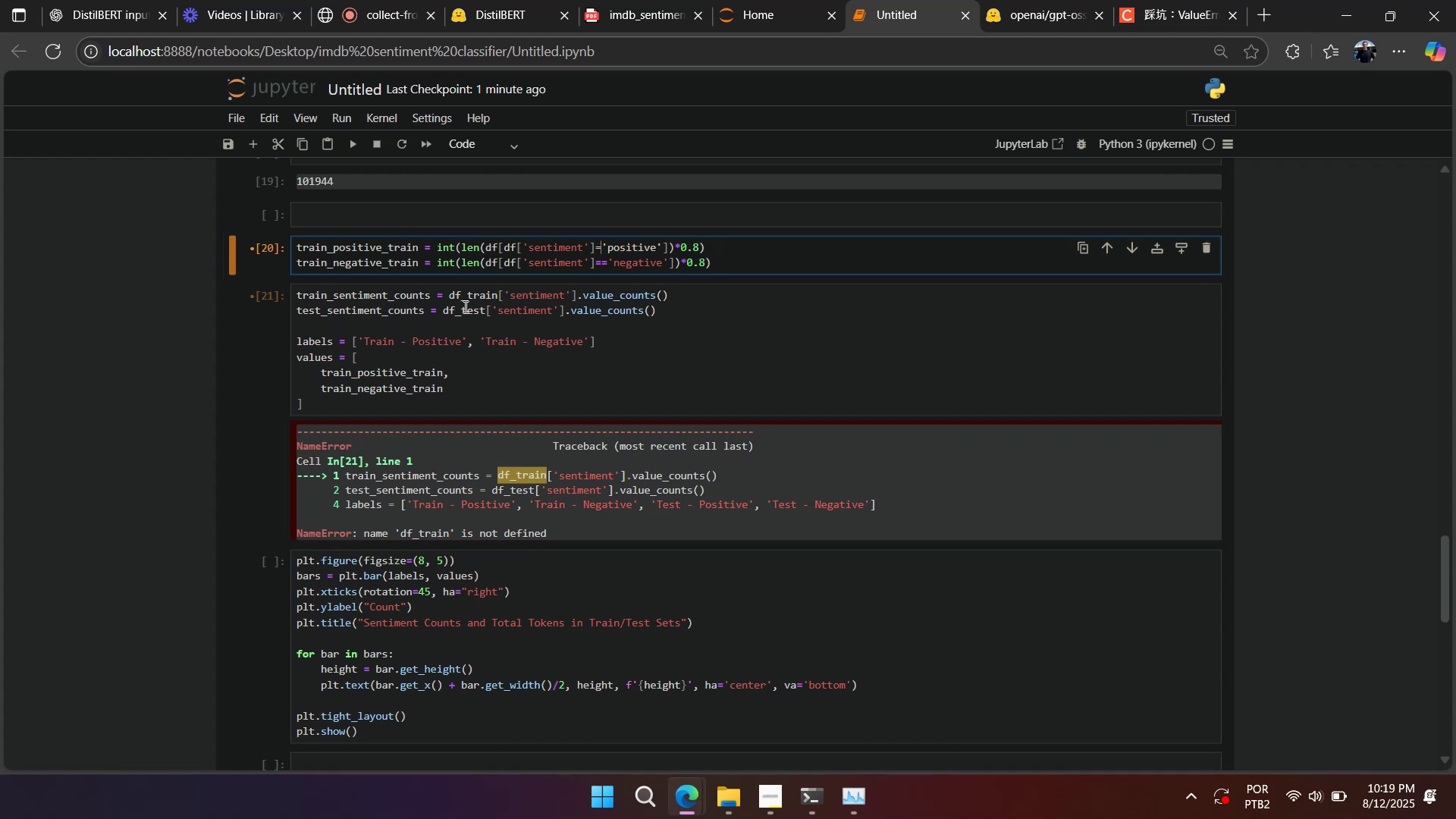 
key(Shift+Enter)
 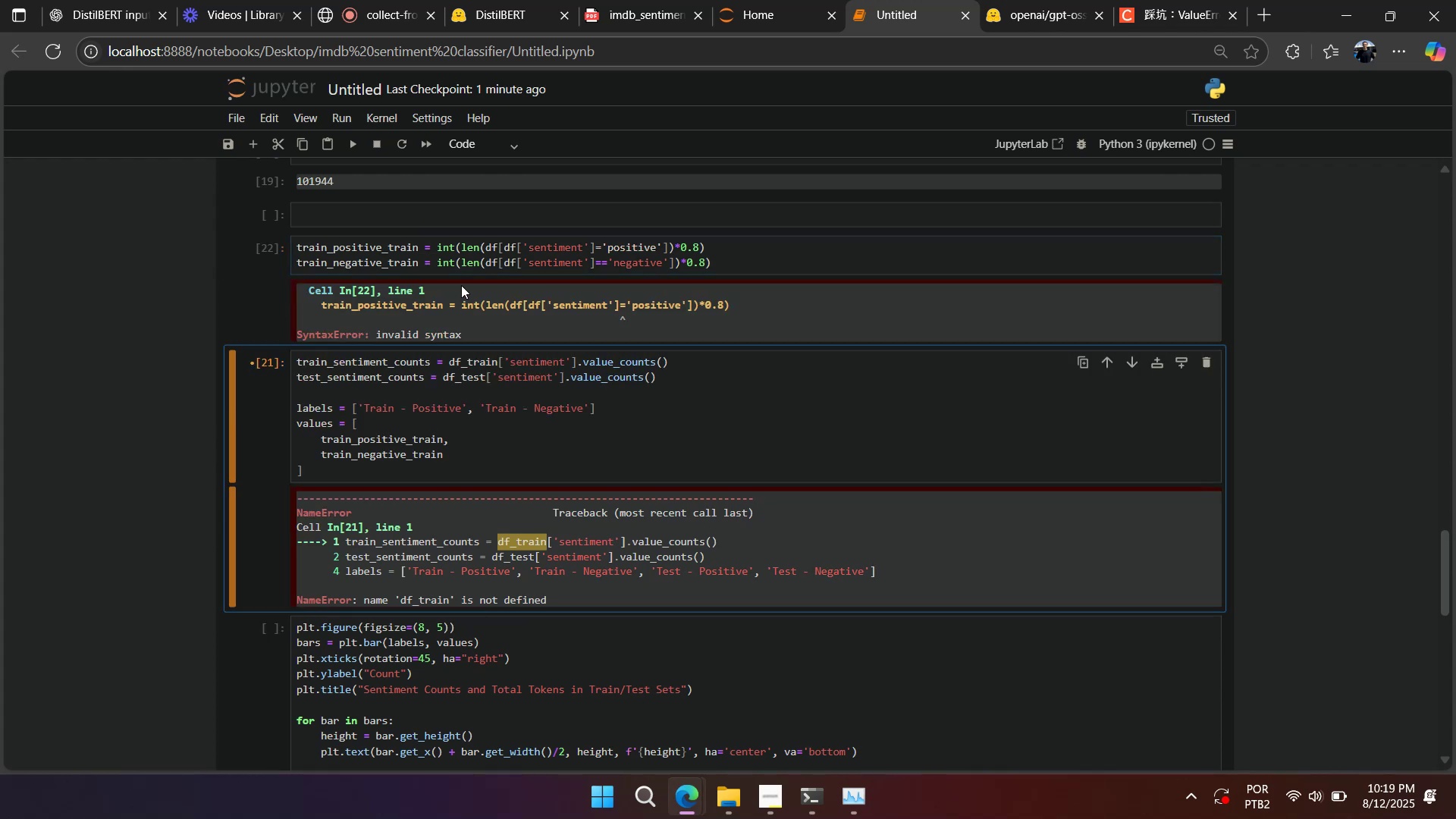 
left_click([472, 267])
 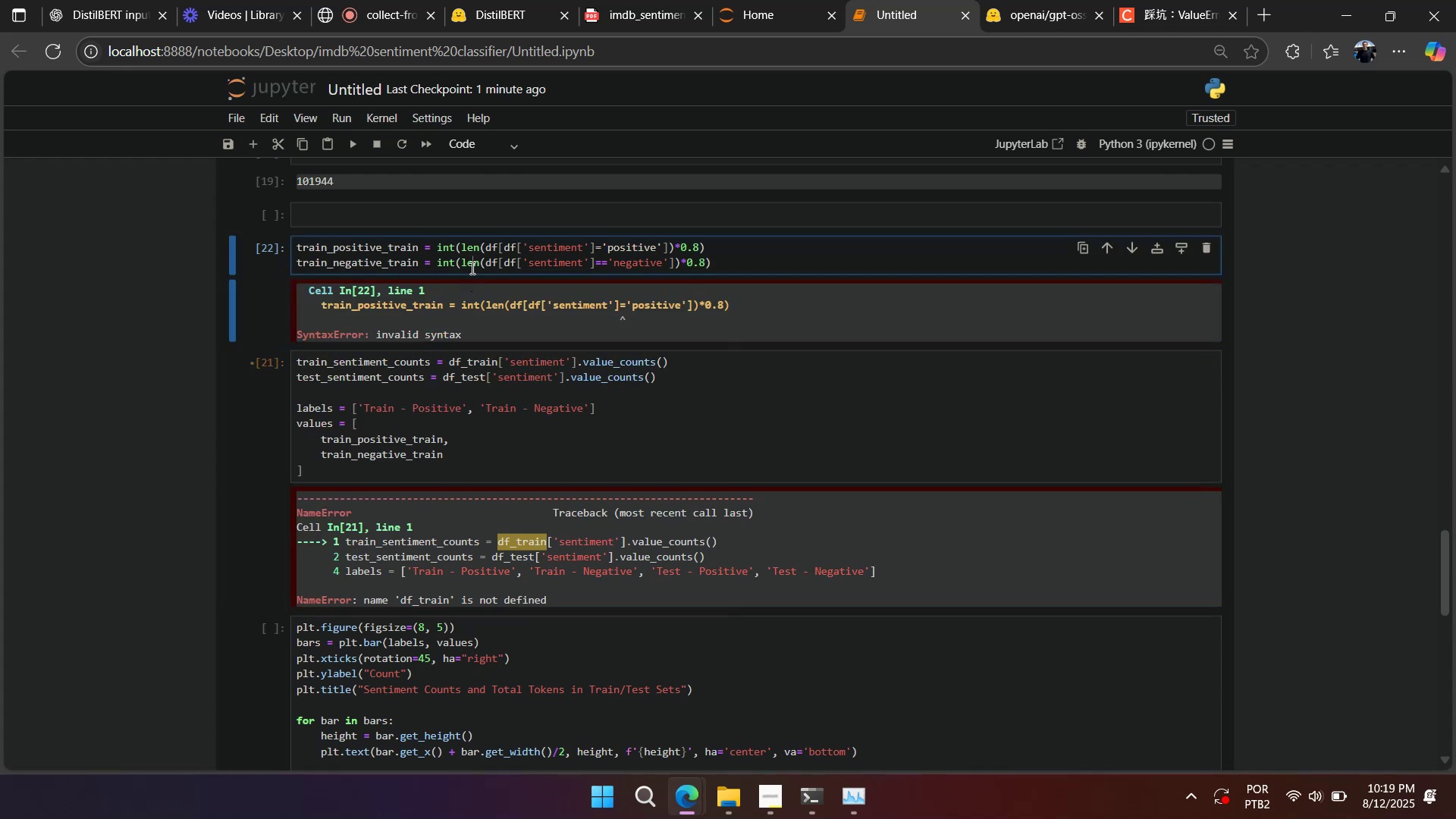 
key(Control+Break)
 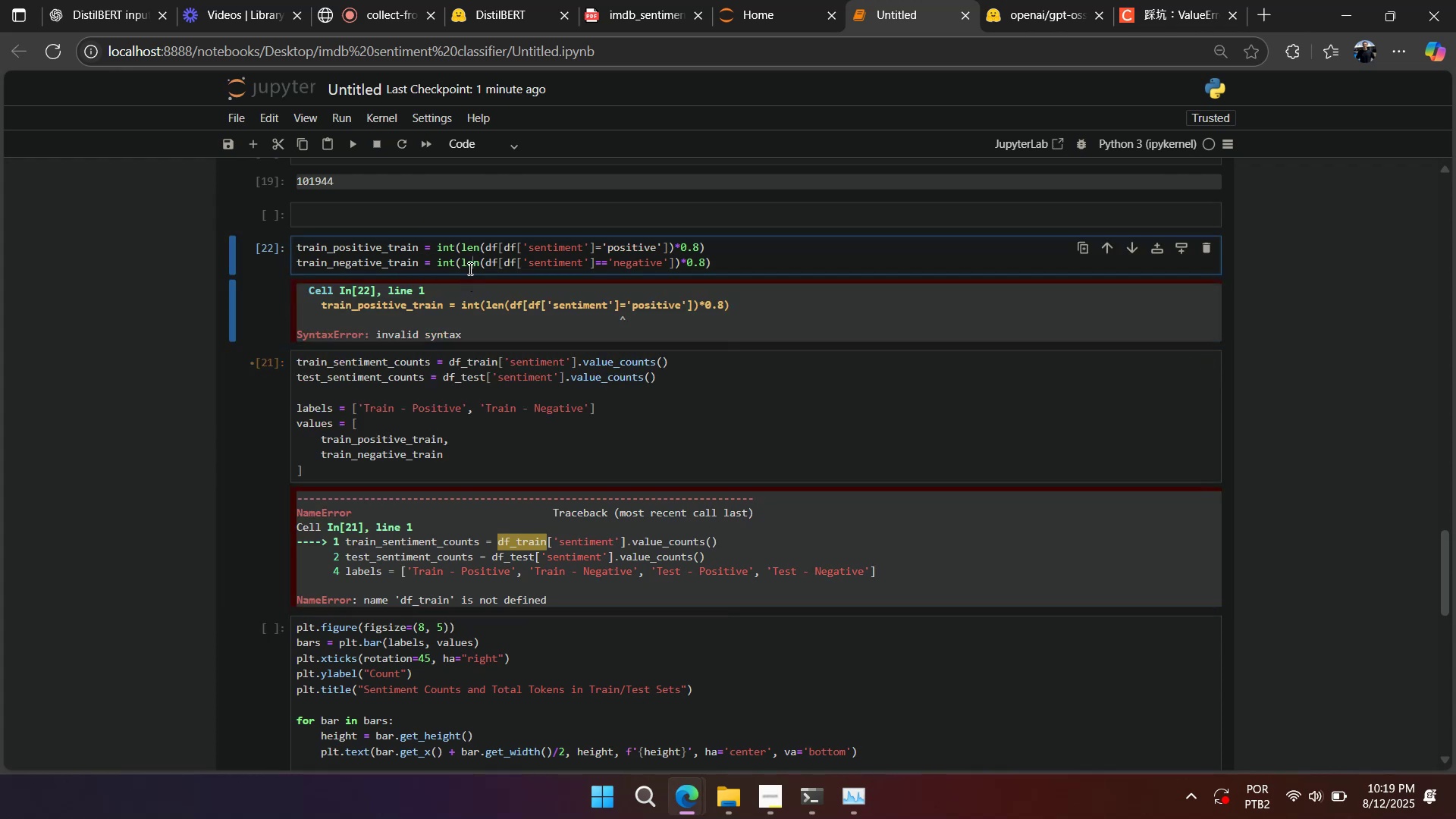 
left_click([477, 249])
 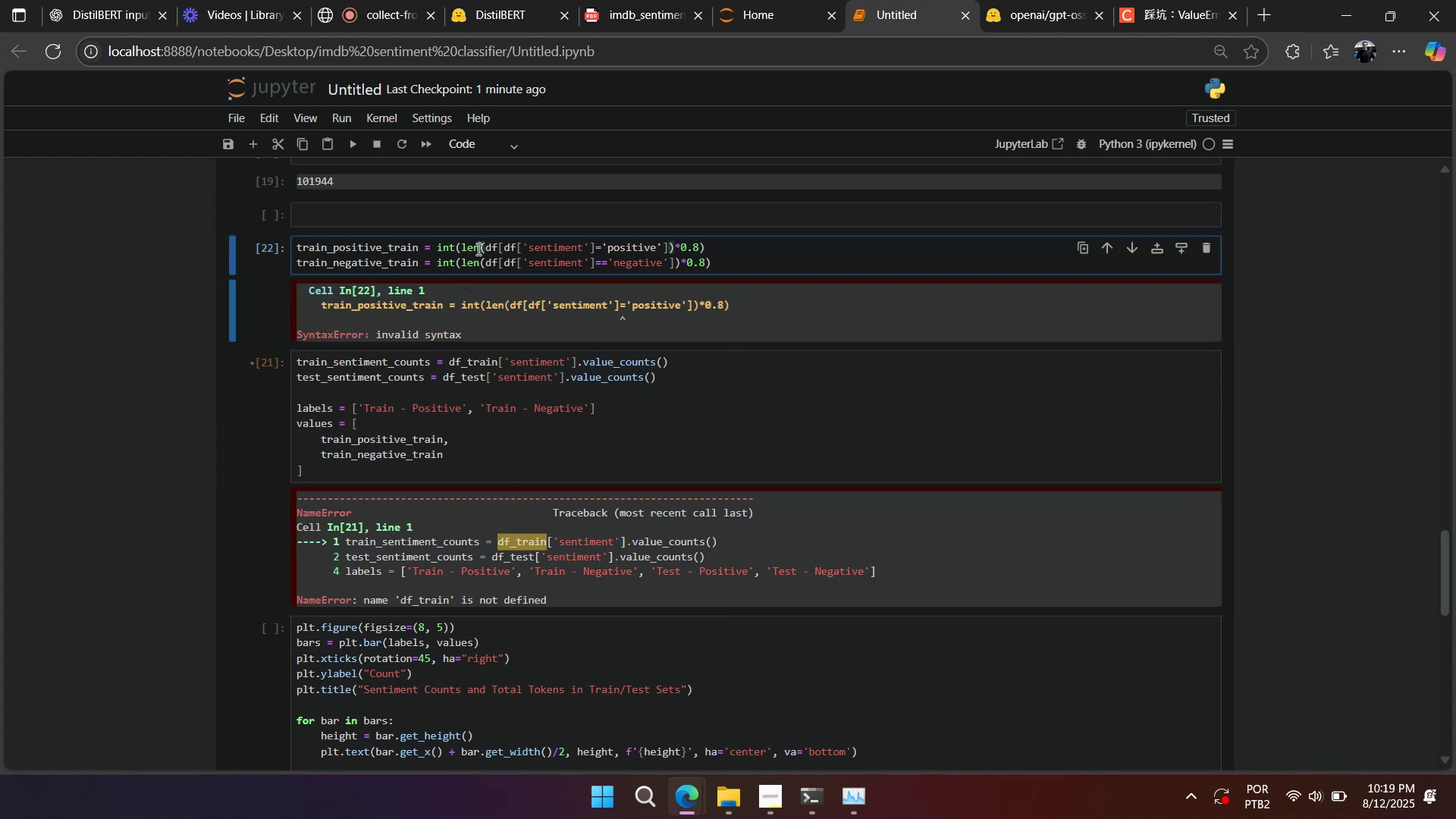 
key(Control+Z)
 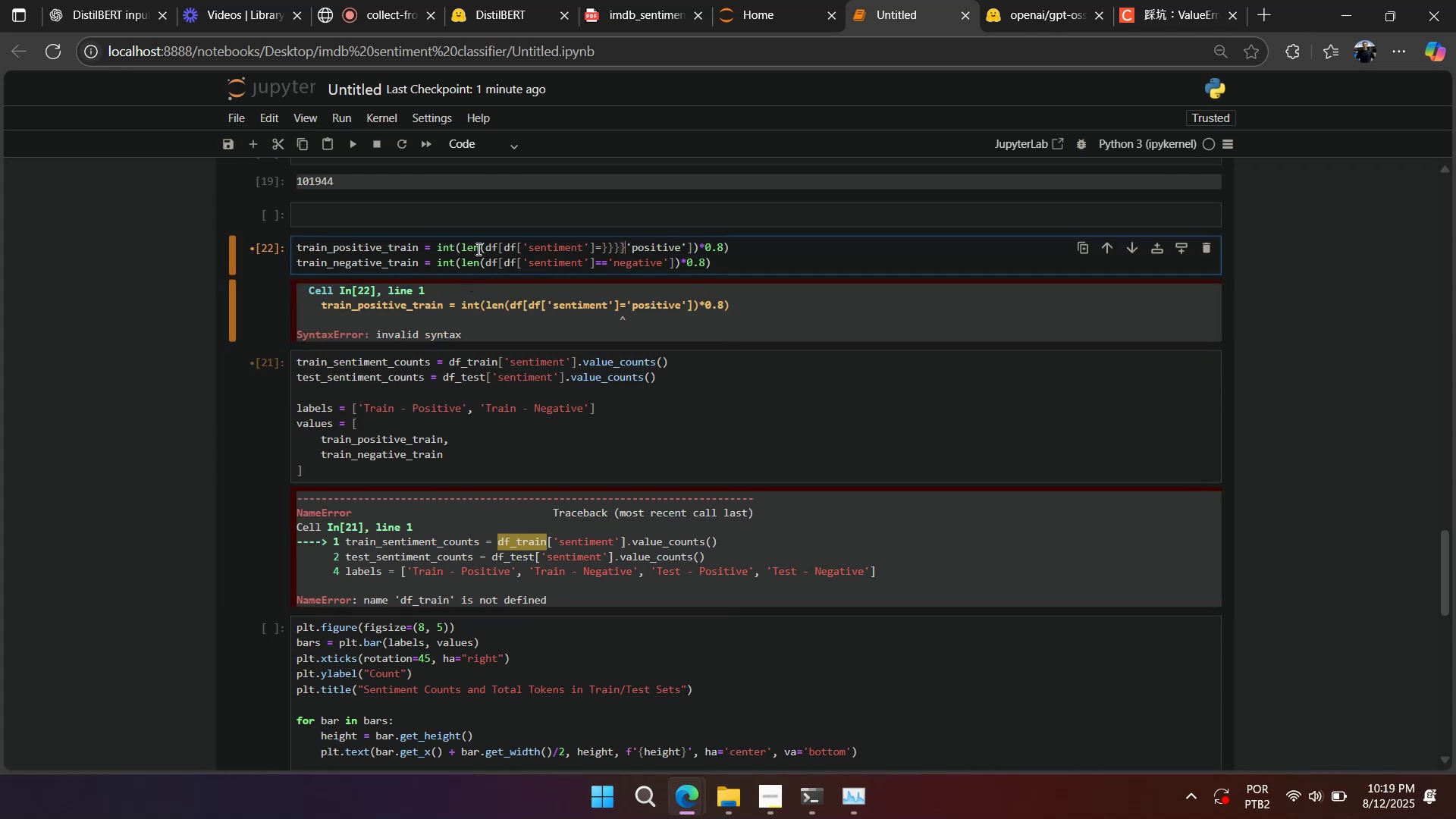 
key(Control+Z)
 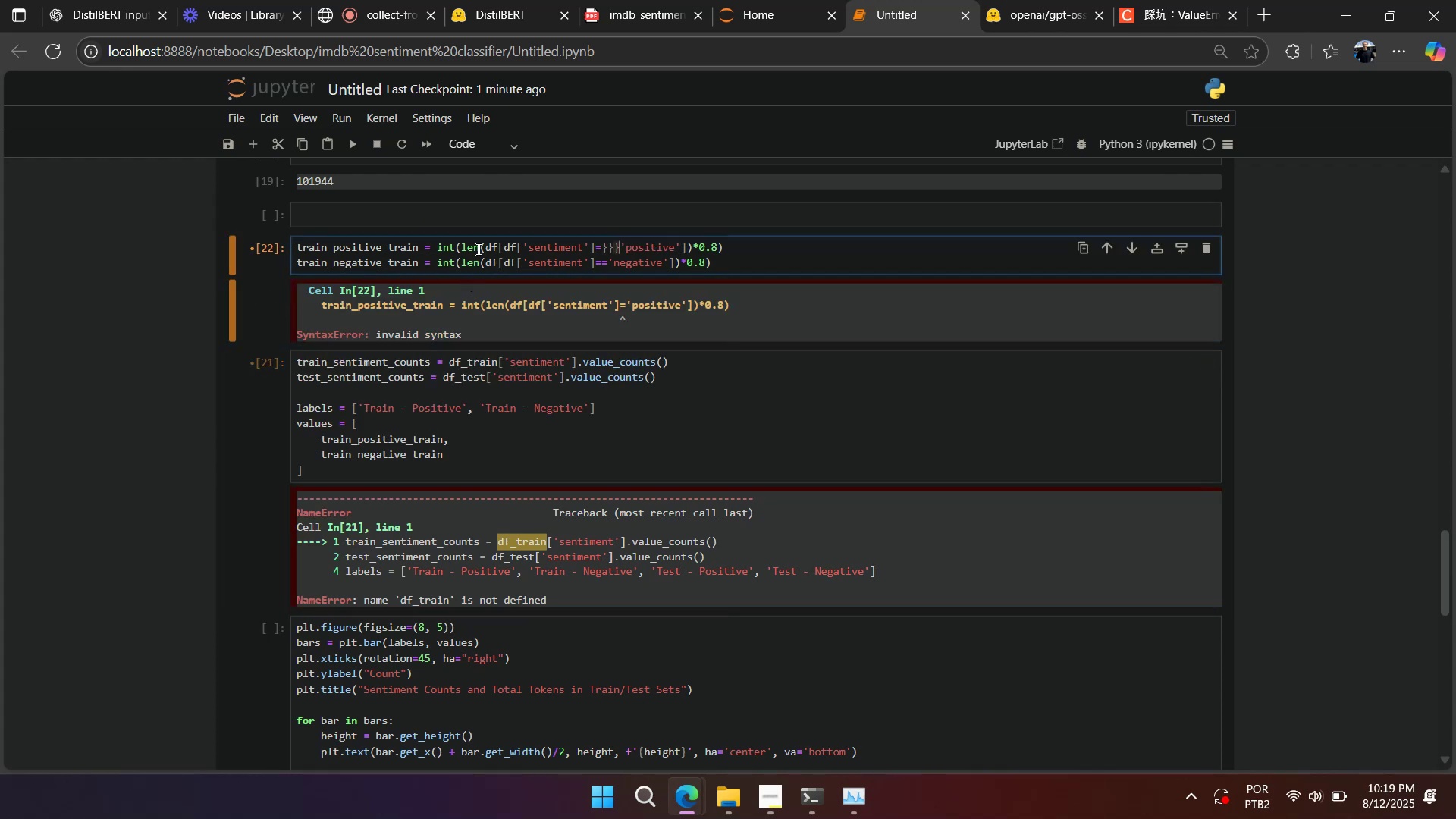 
key(Control+Z)
 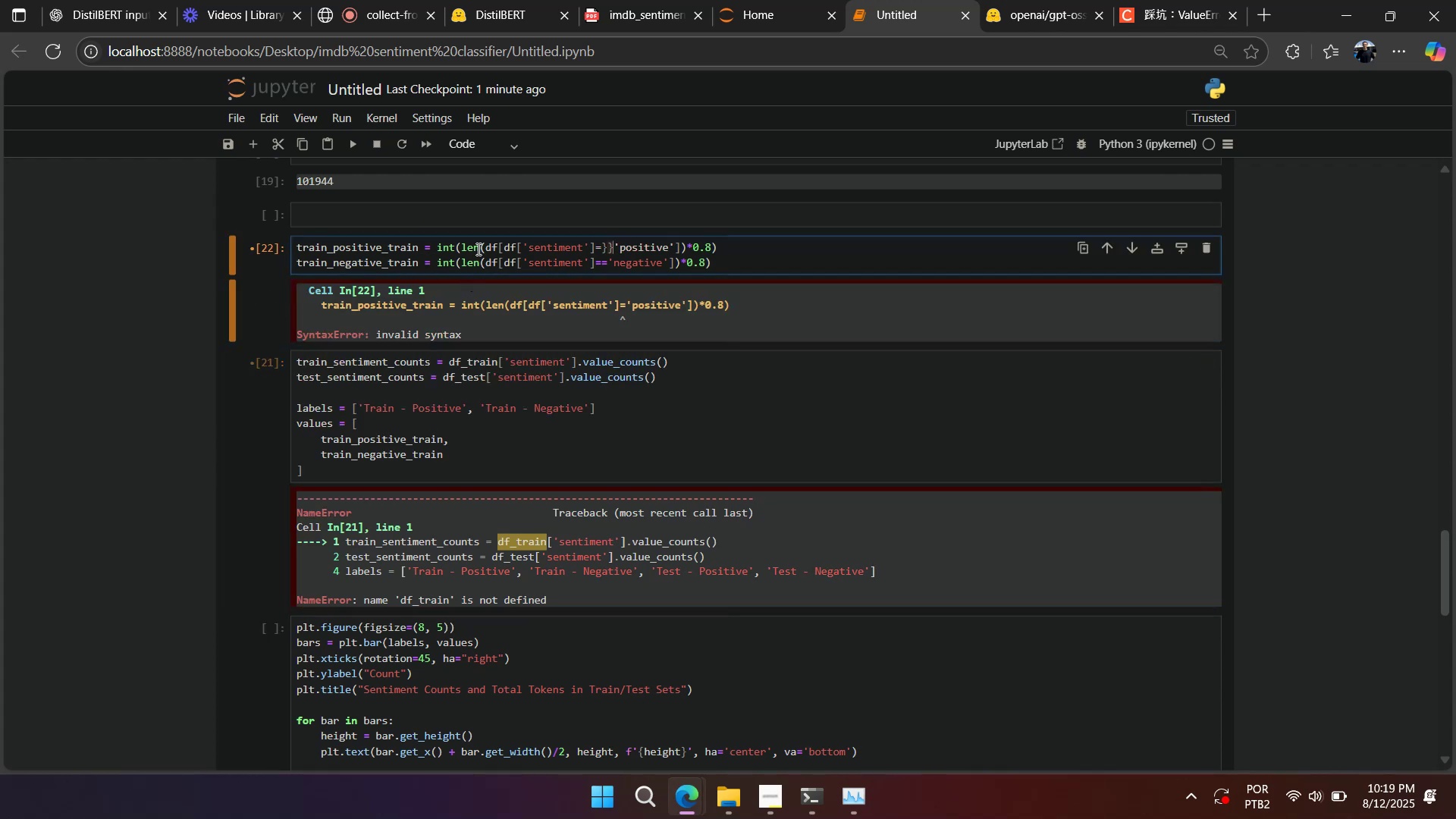 
key(Control+Z)
 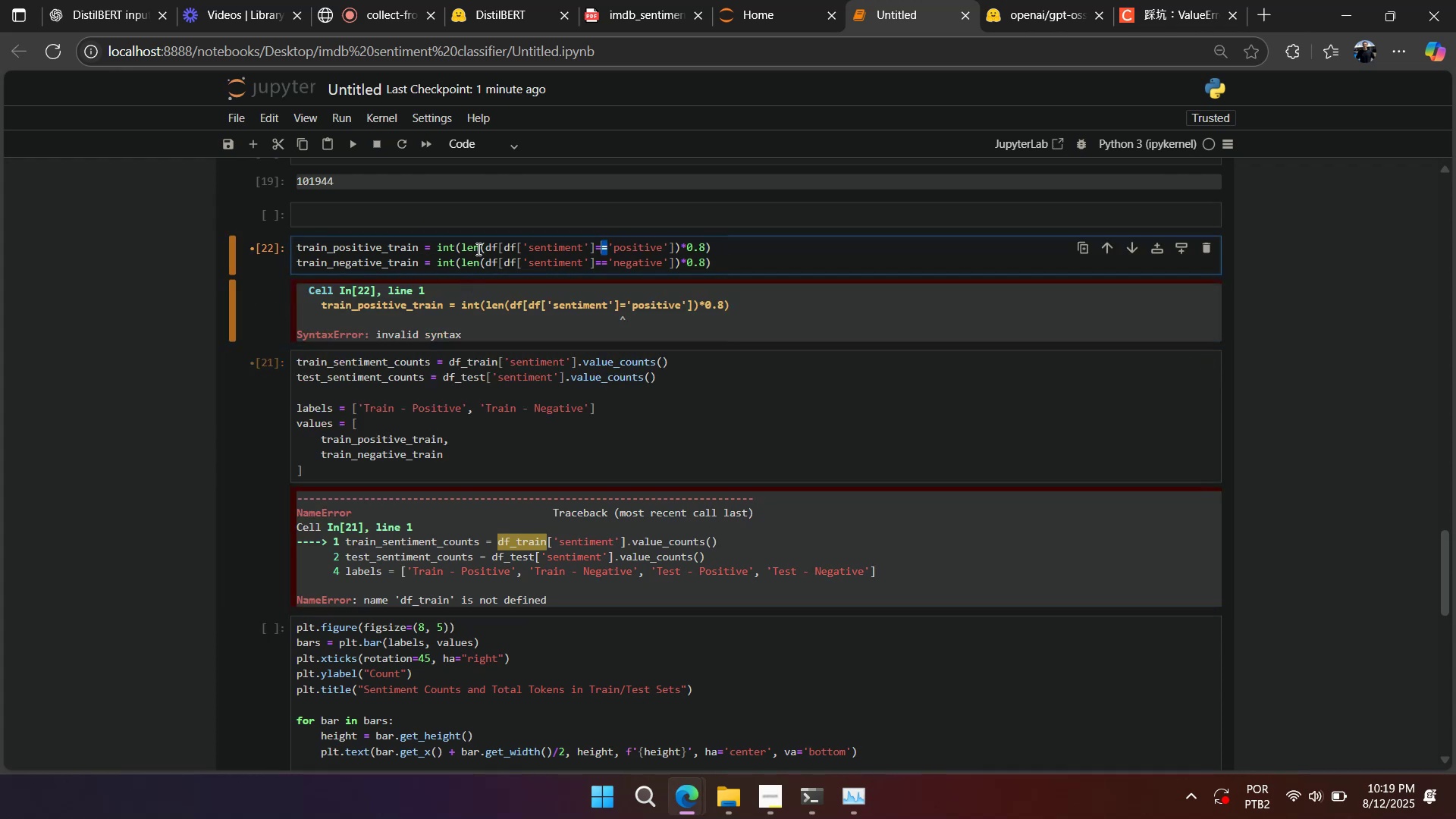 
key(Control+Z)
 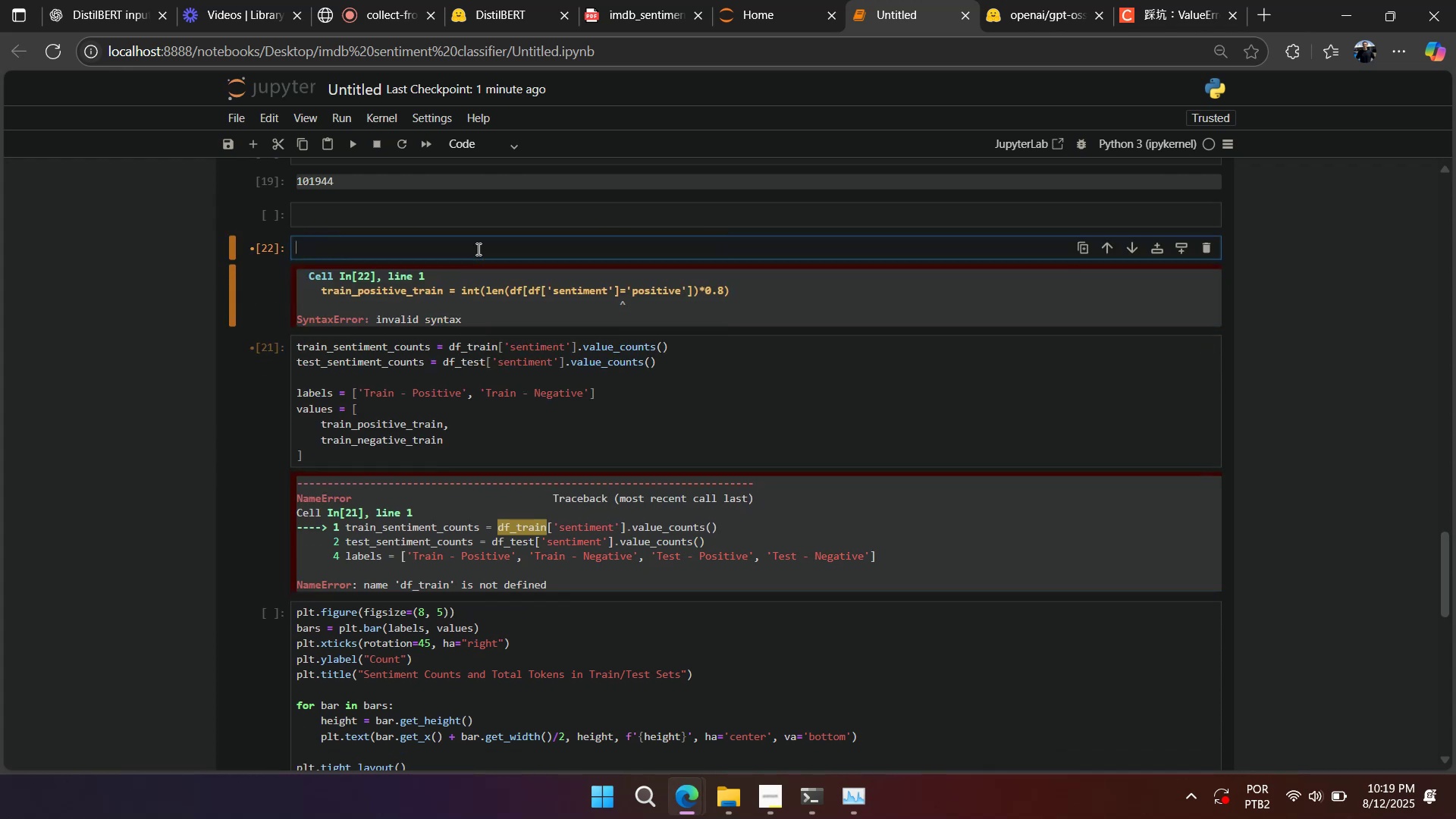 
key(Control+Y)
 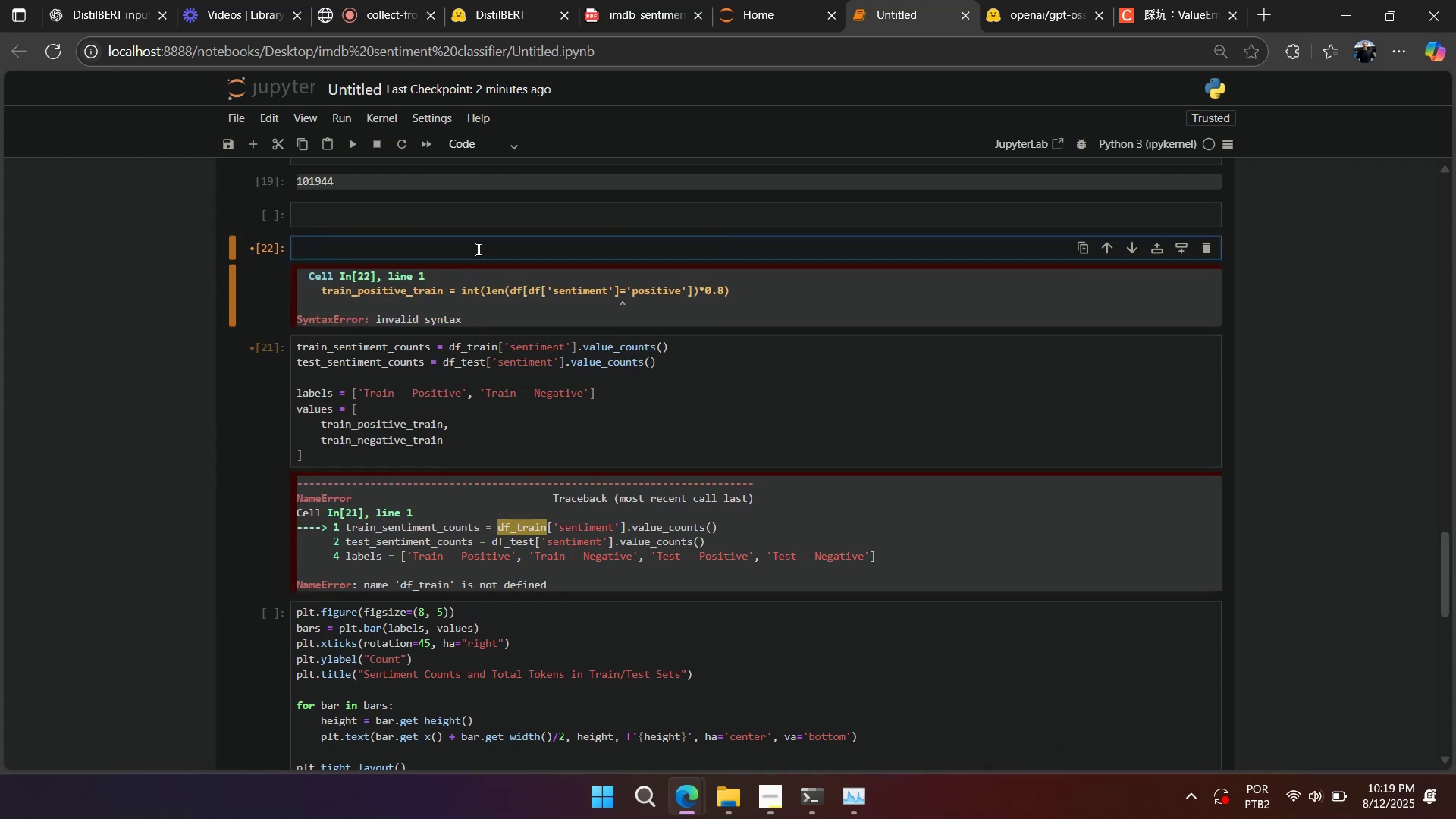 
key(Control+Y)
 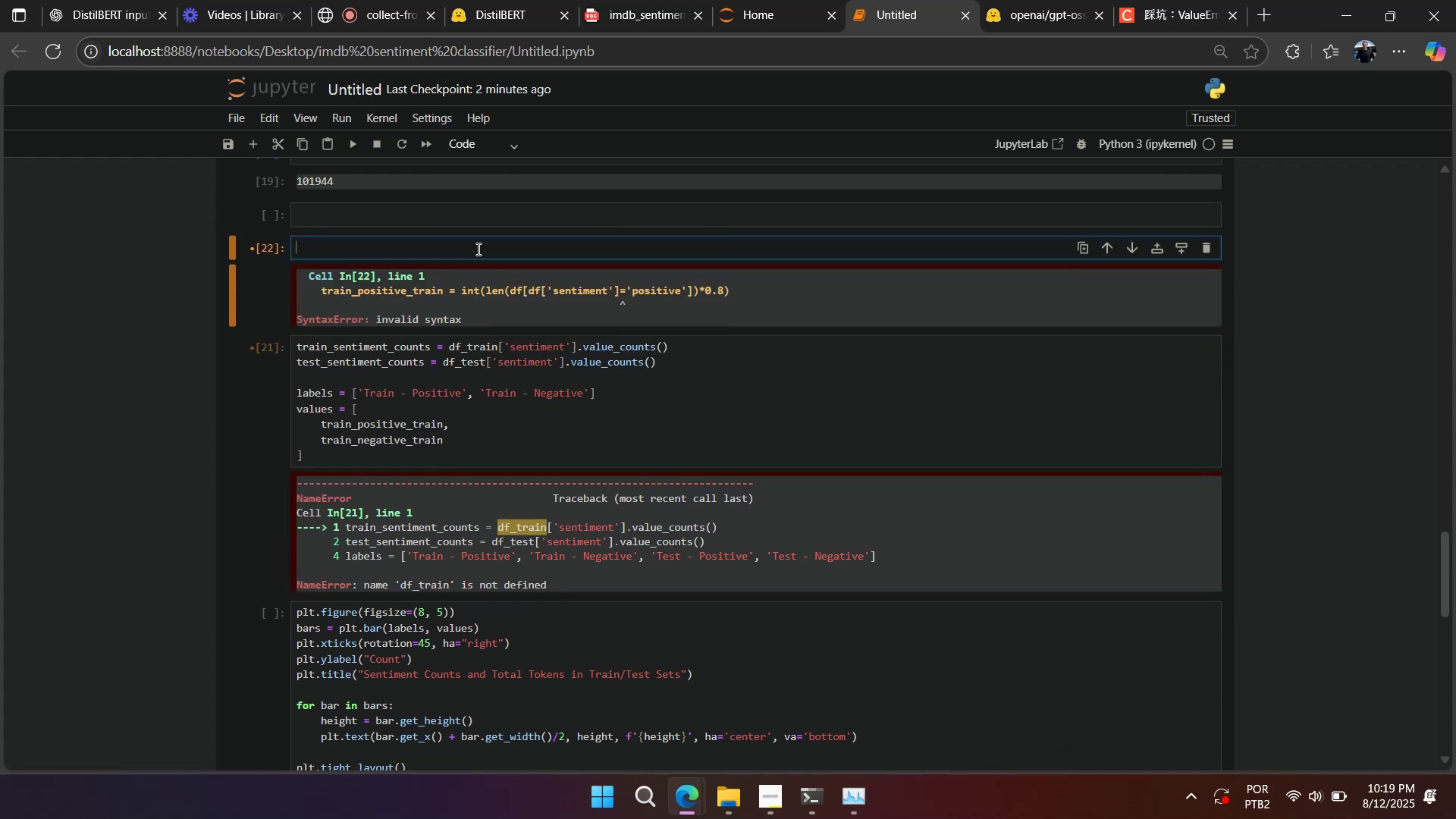 
key(Control+Y)
 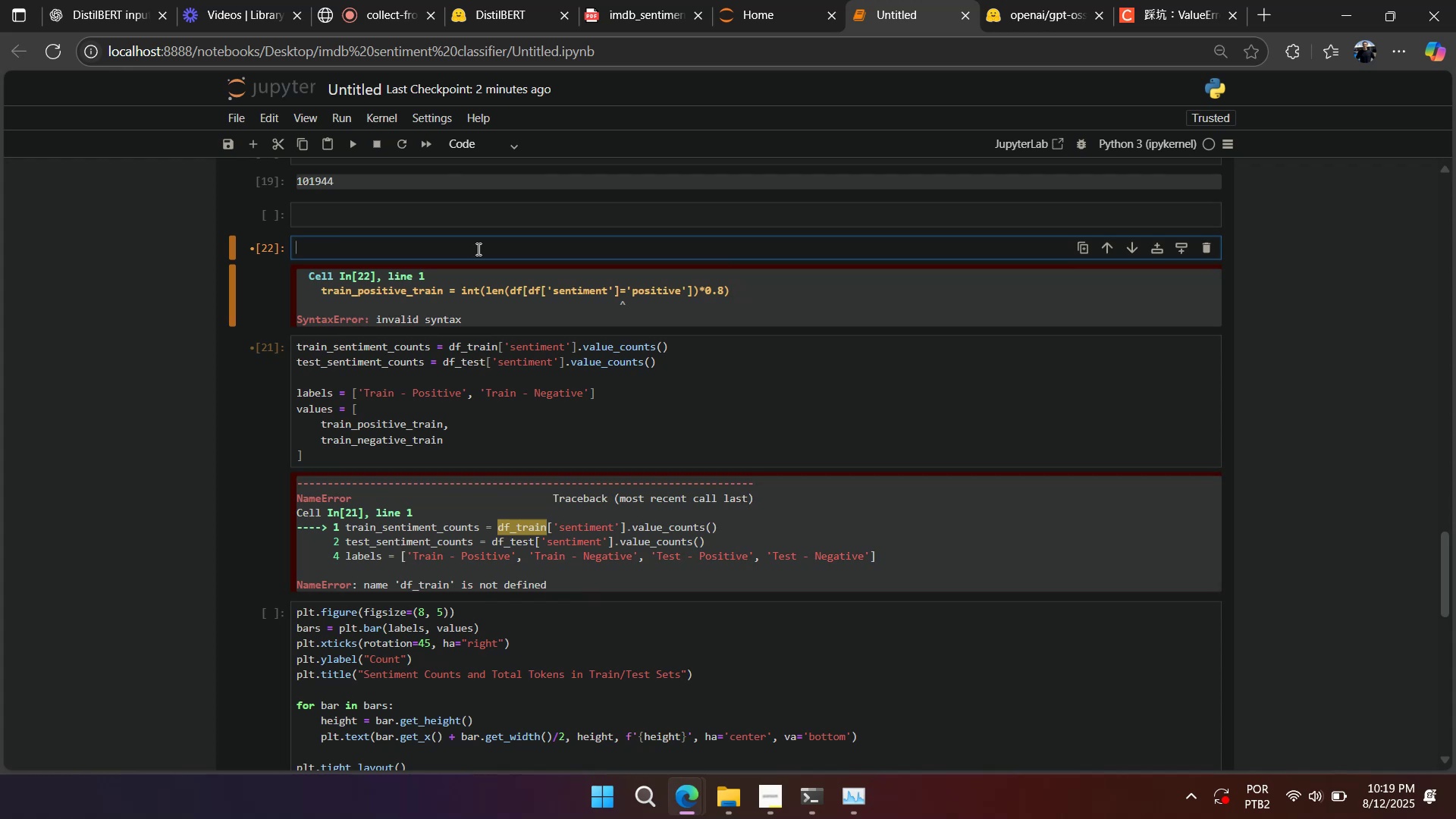 
key(Control+Y)
 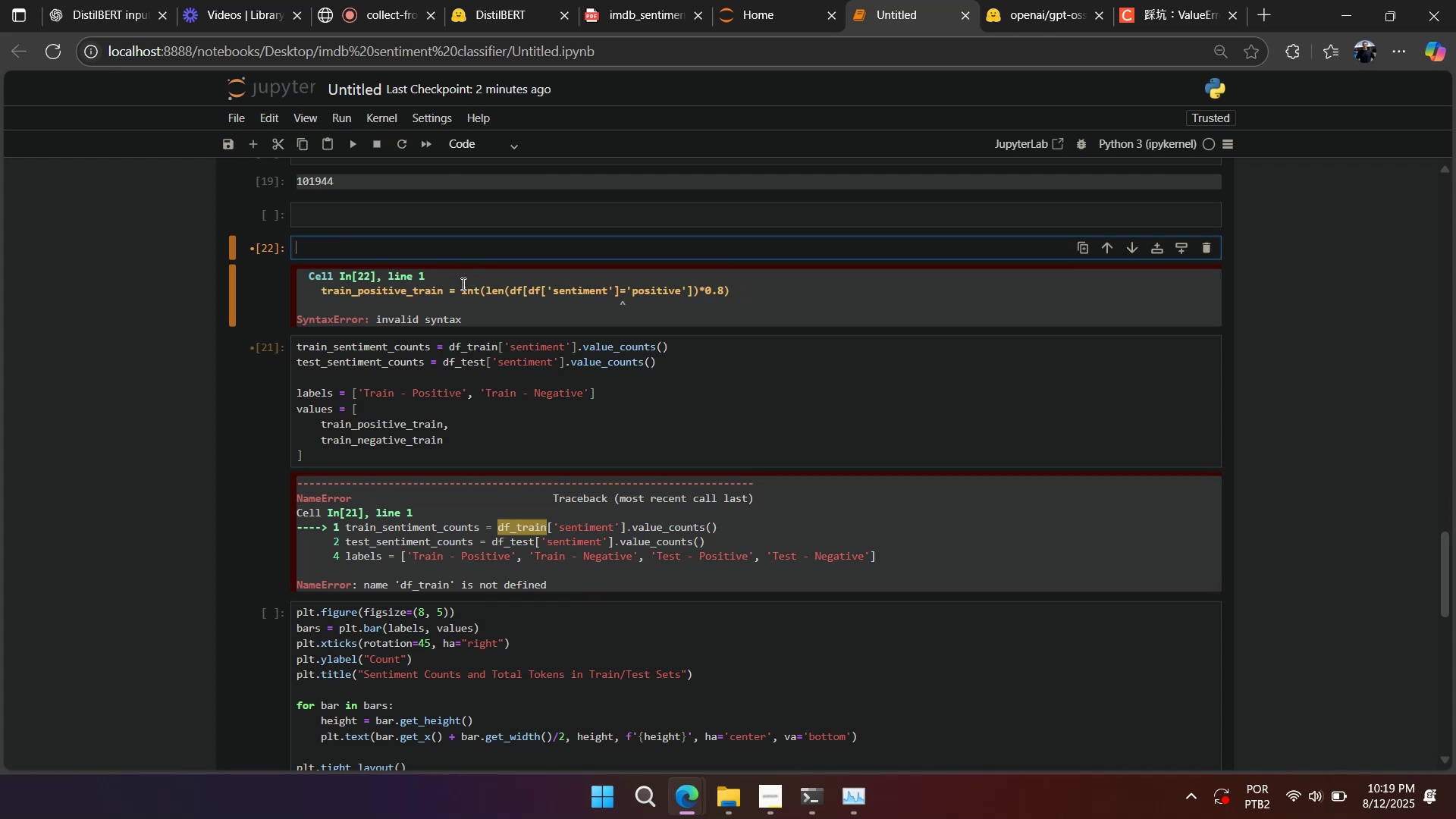 
left_click([459, 290])
 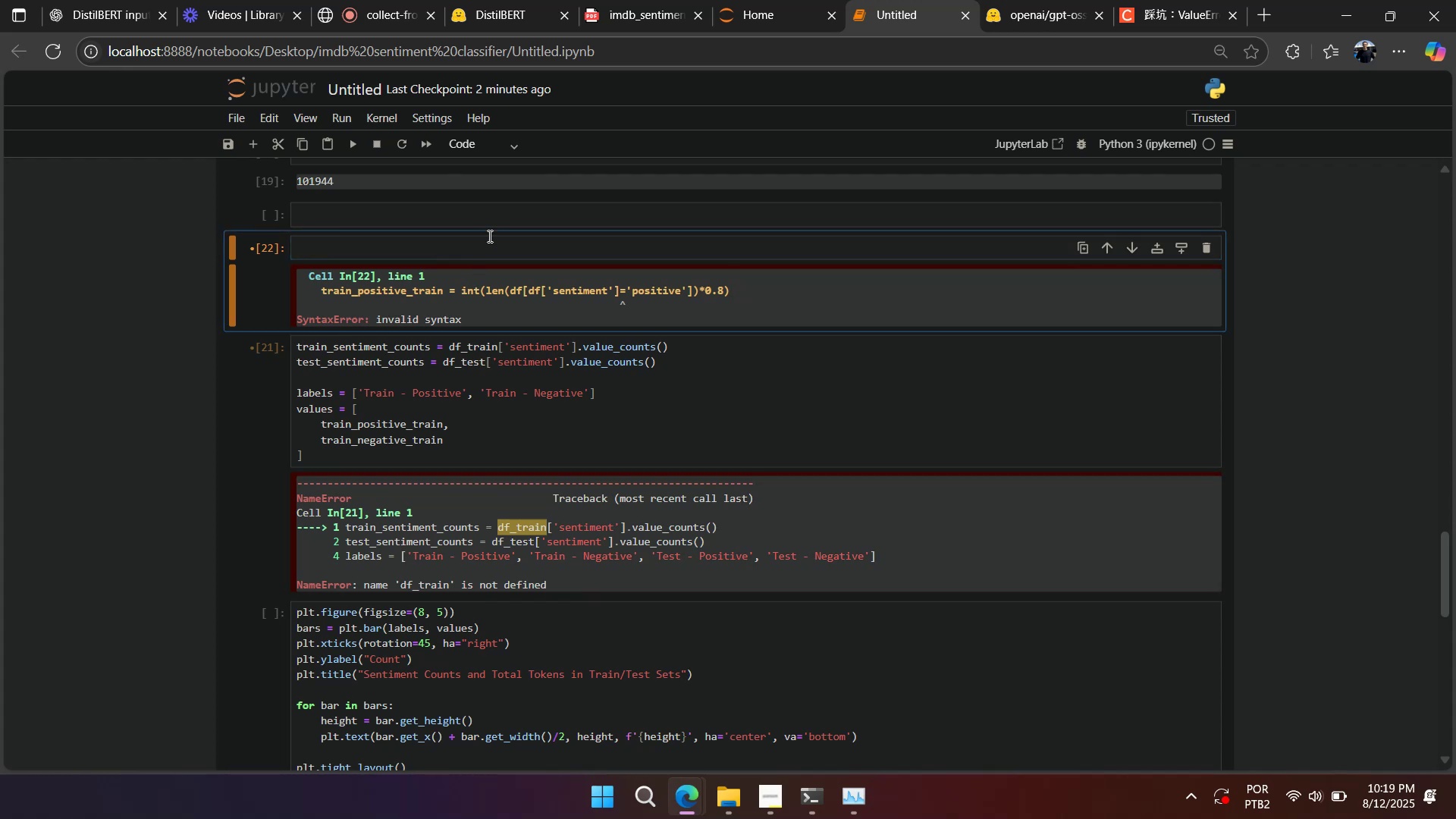 
left_click([491, 228])
 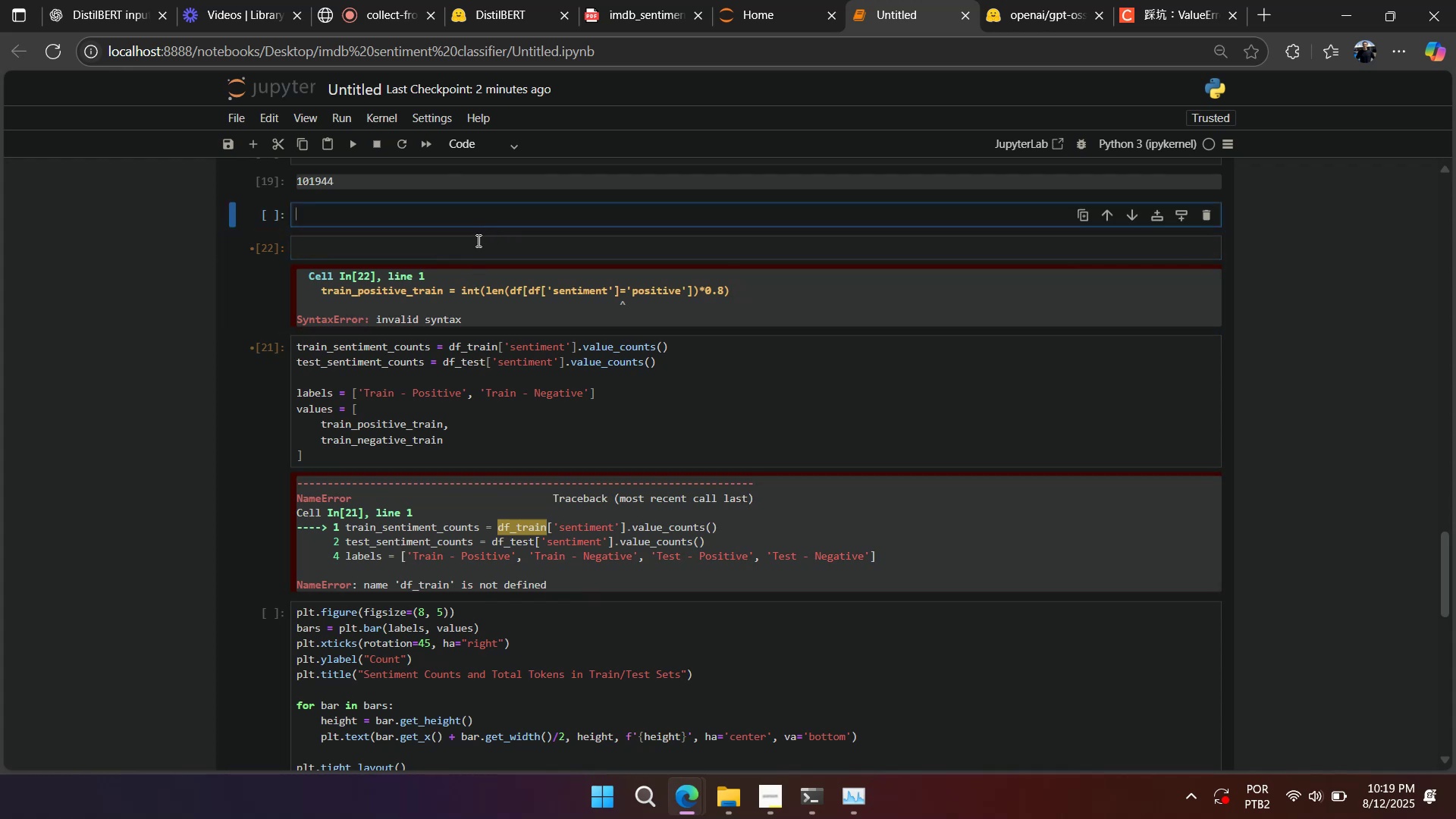 
key(Control+Y)
 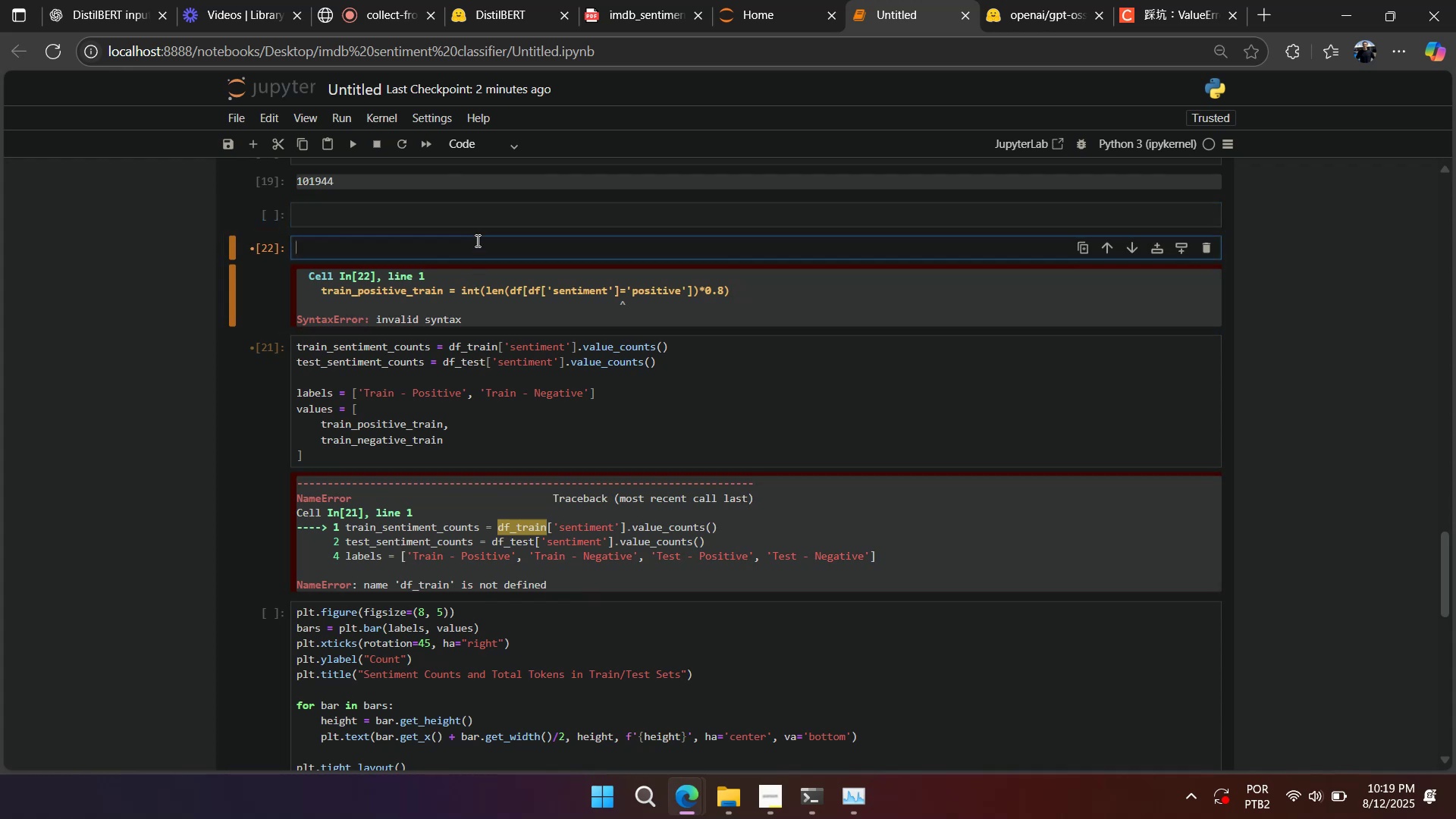 
key(Control+Y)
 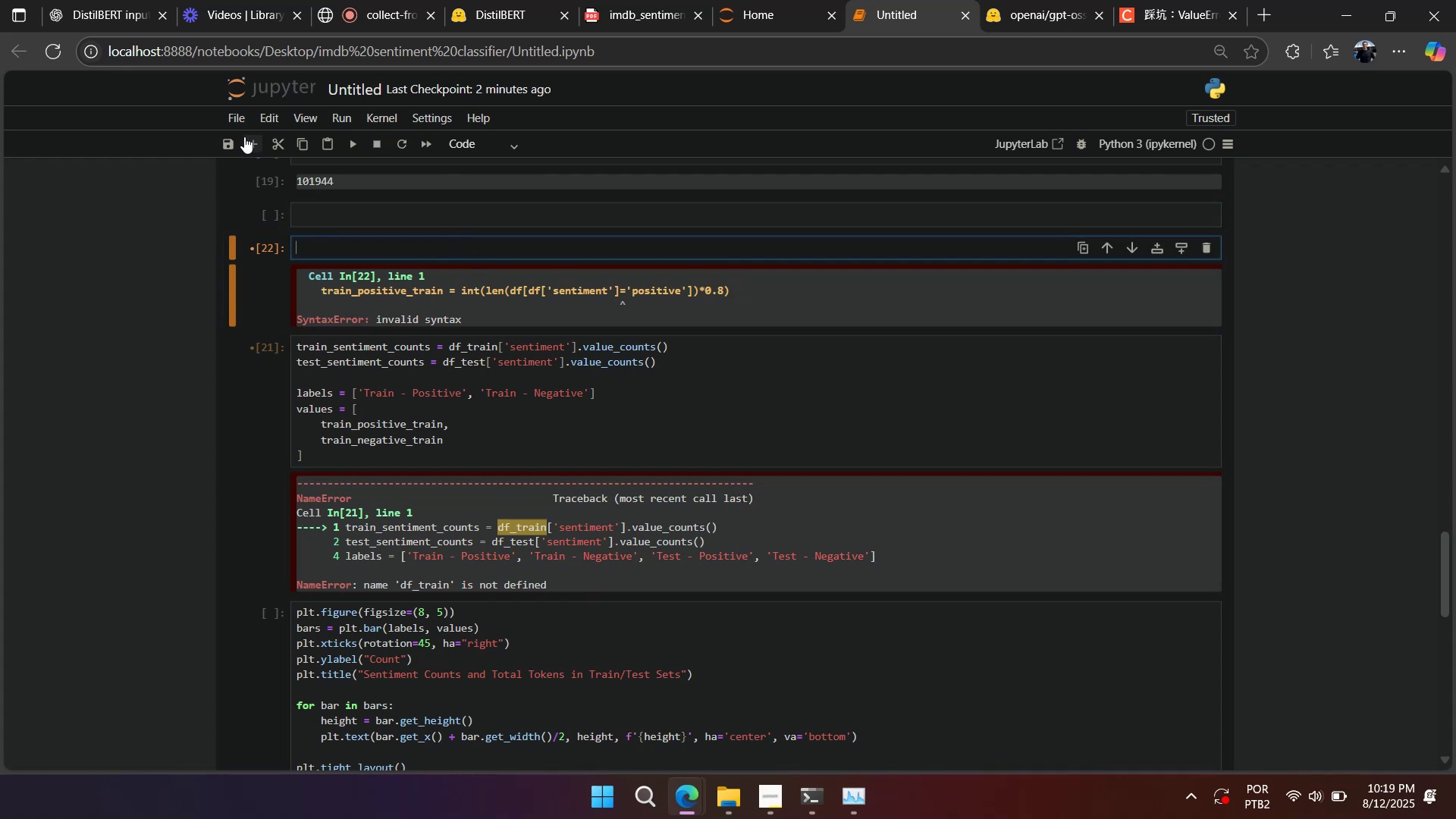 
left_click([237, 124])
 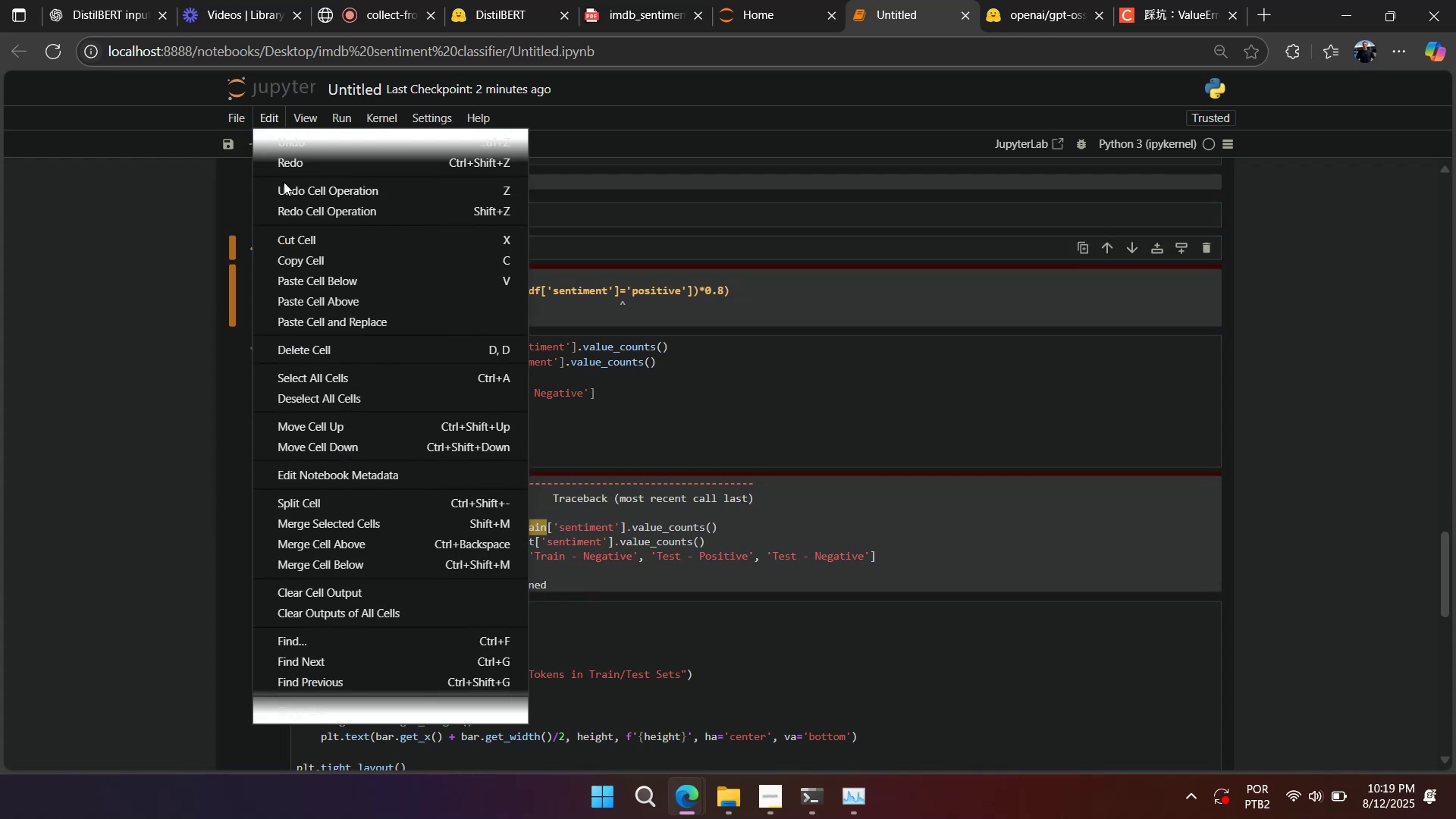 
left_click([277, 217])
 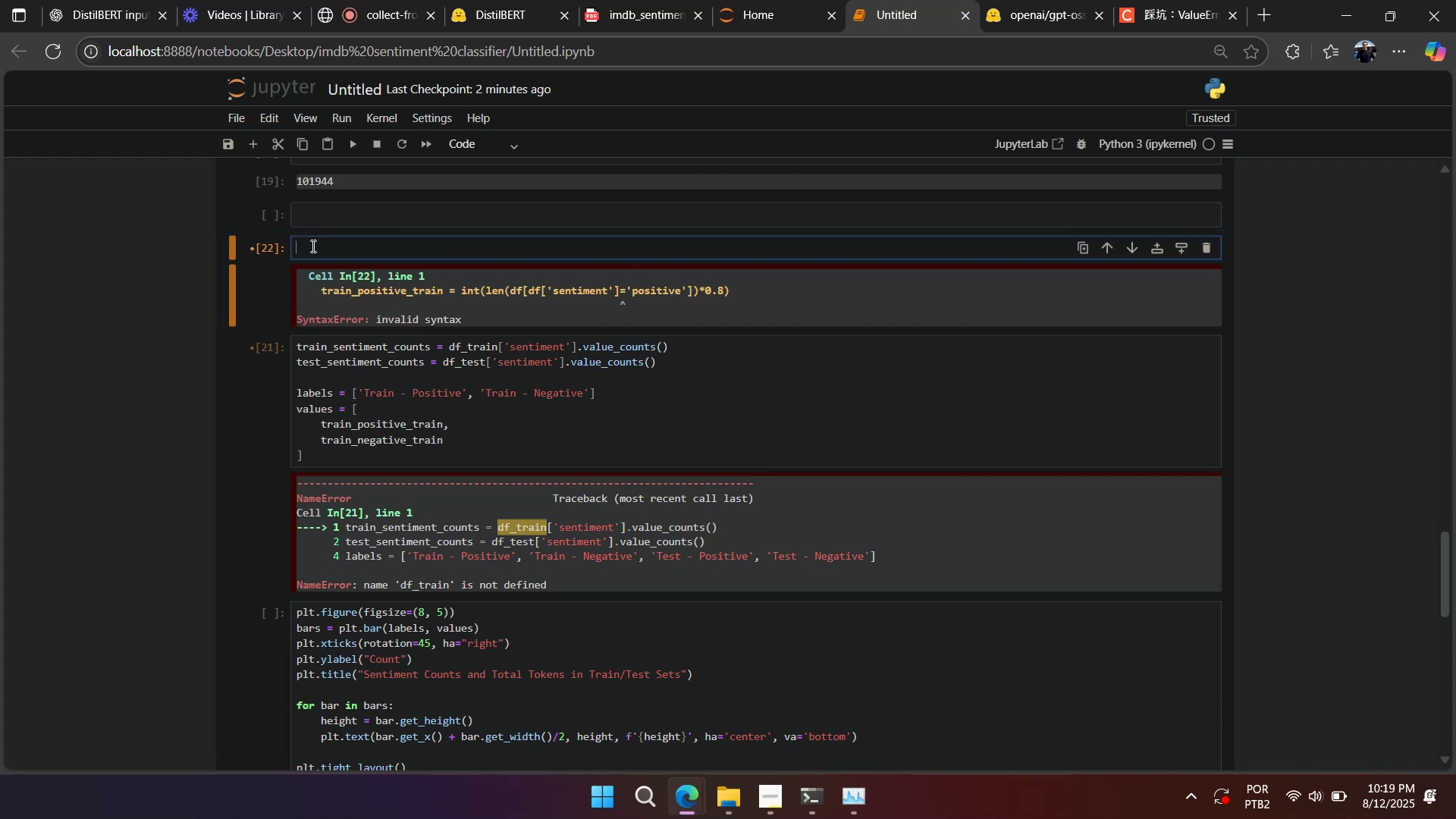 
type(ZZZ)
 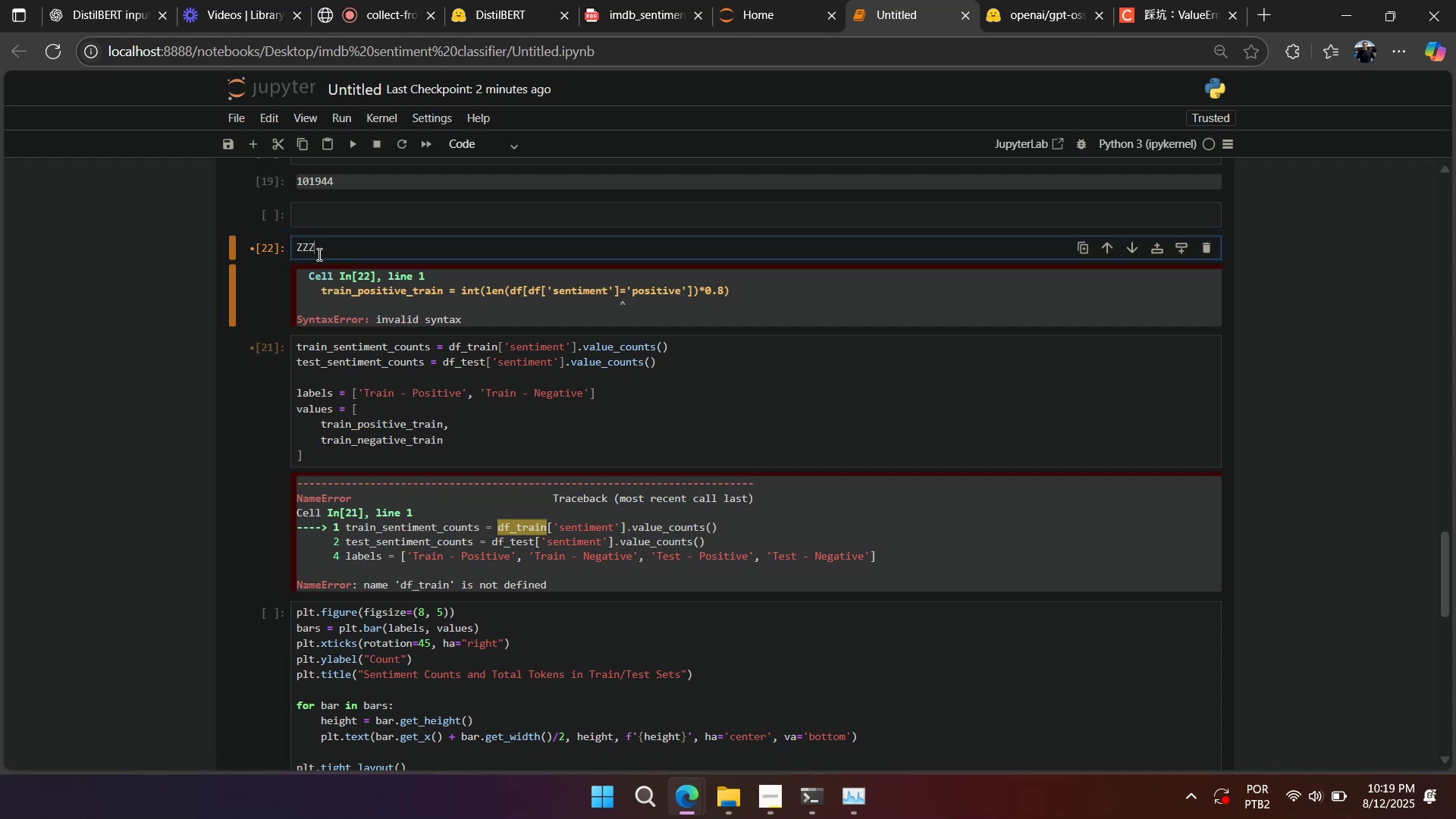 
key(Control+Z)
 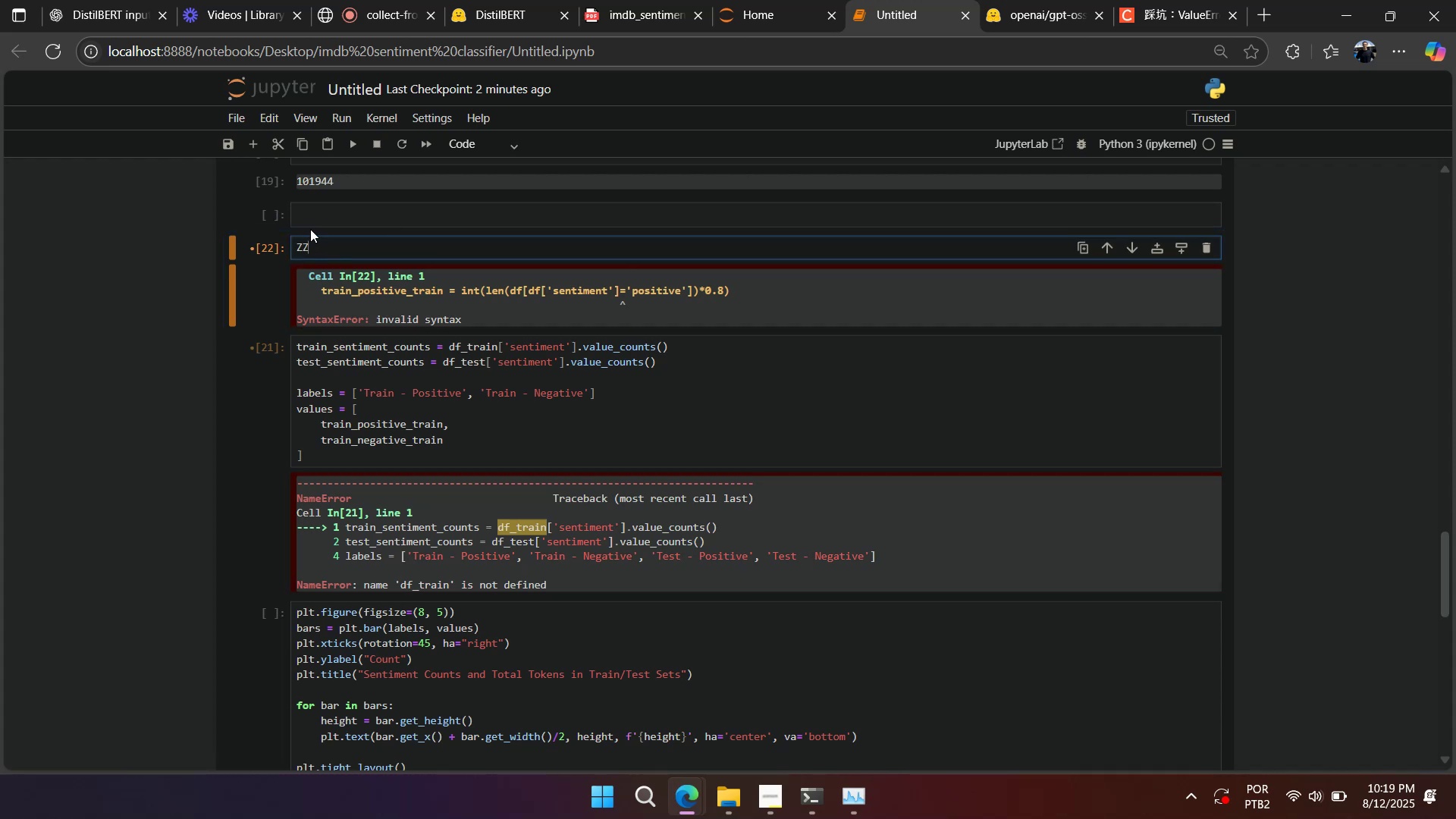 
key(Control+Z)
 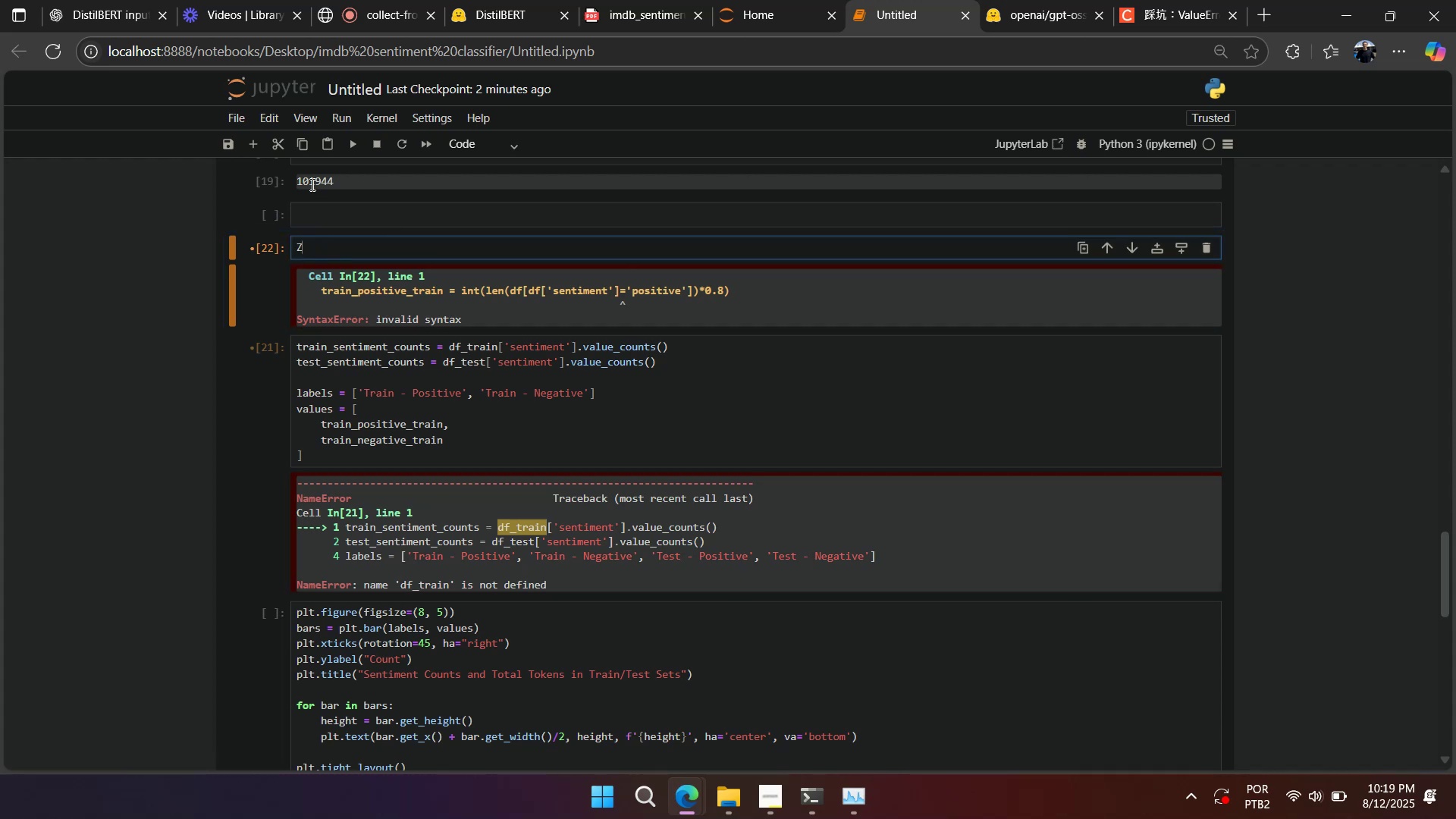 
key(Control+Z)
 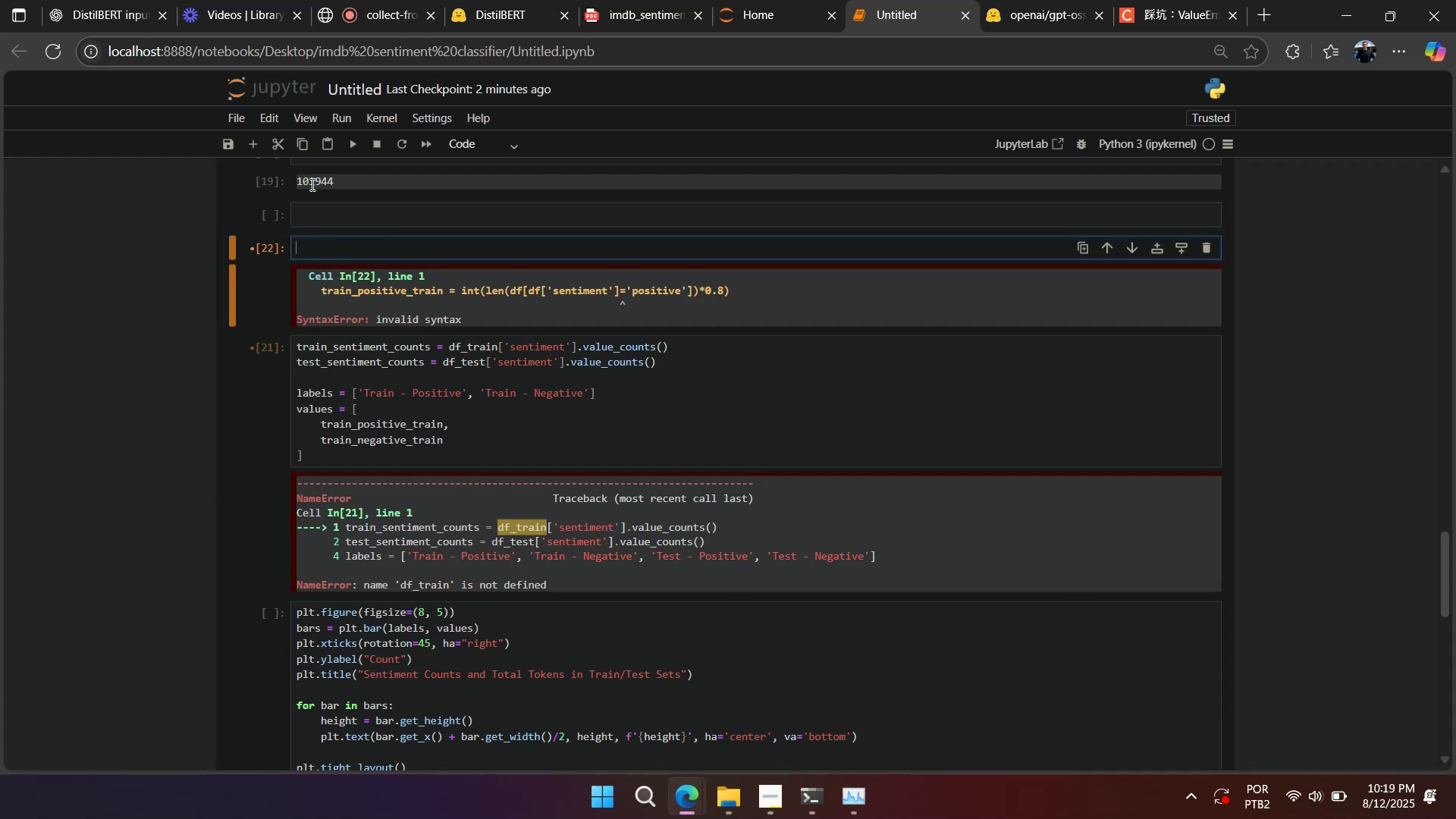 
key(Control+Z)
 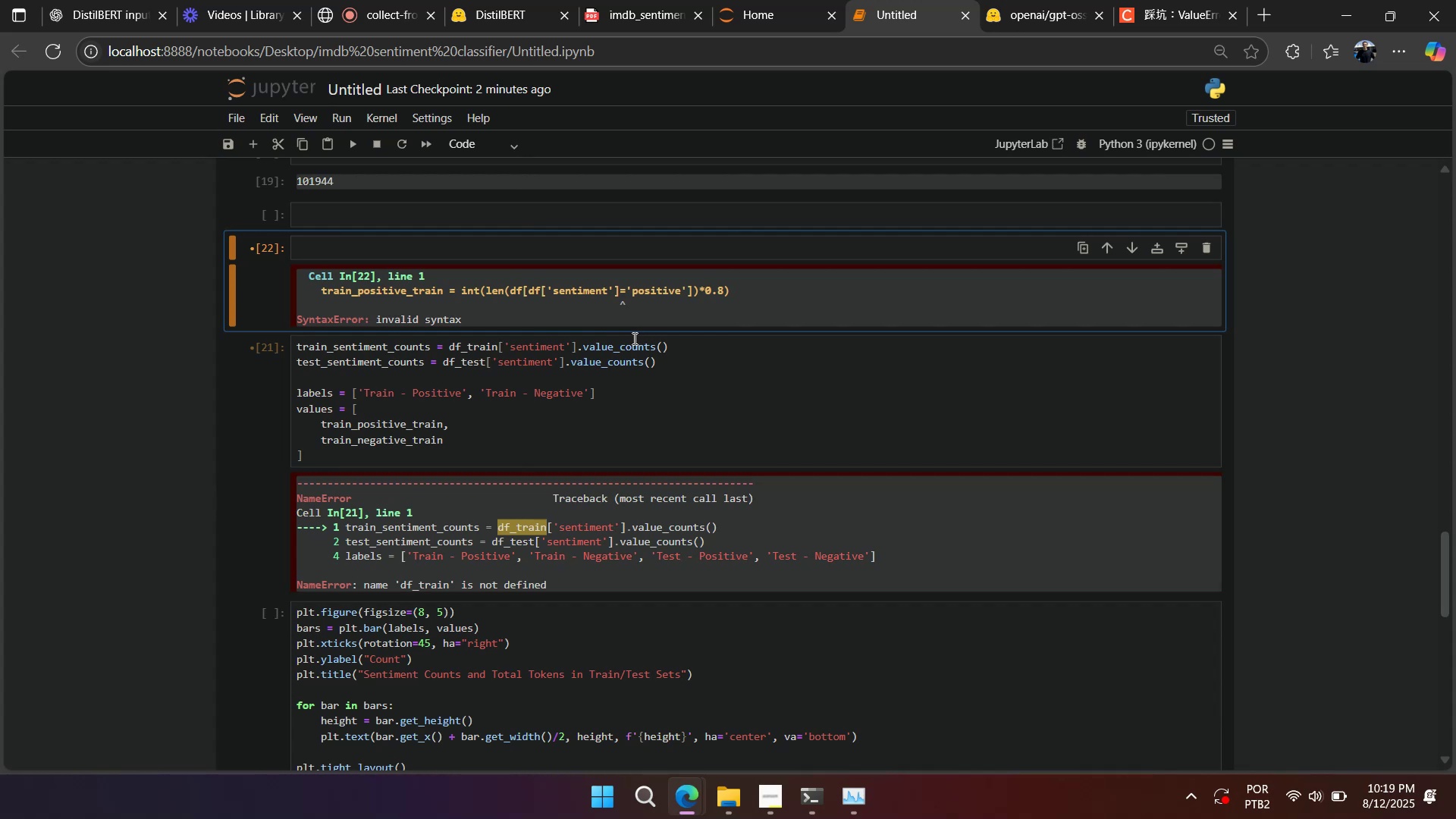 
wait(11.79)
 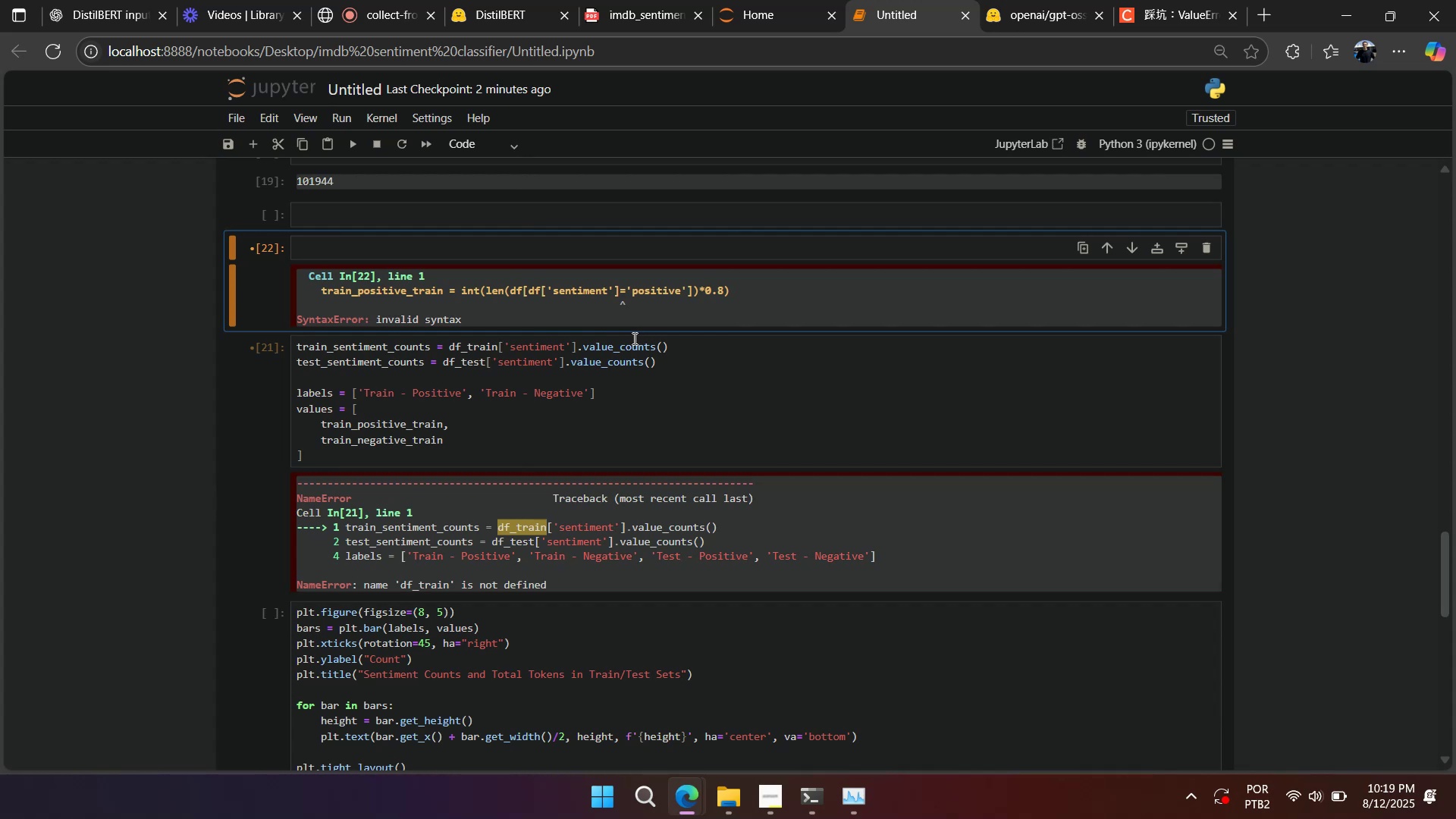 
double_click([418, 290])
 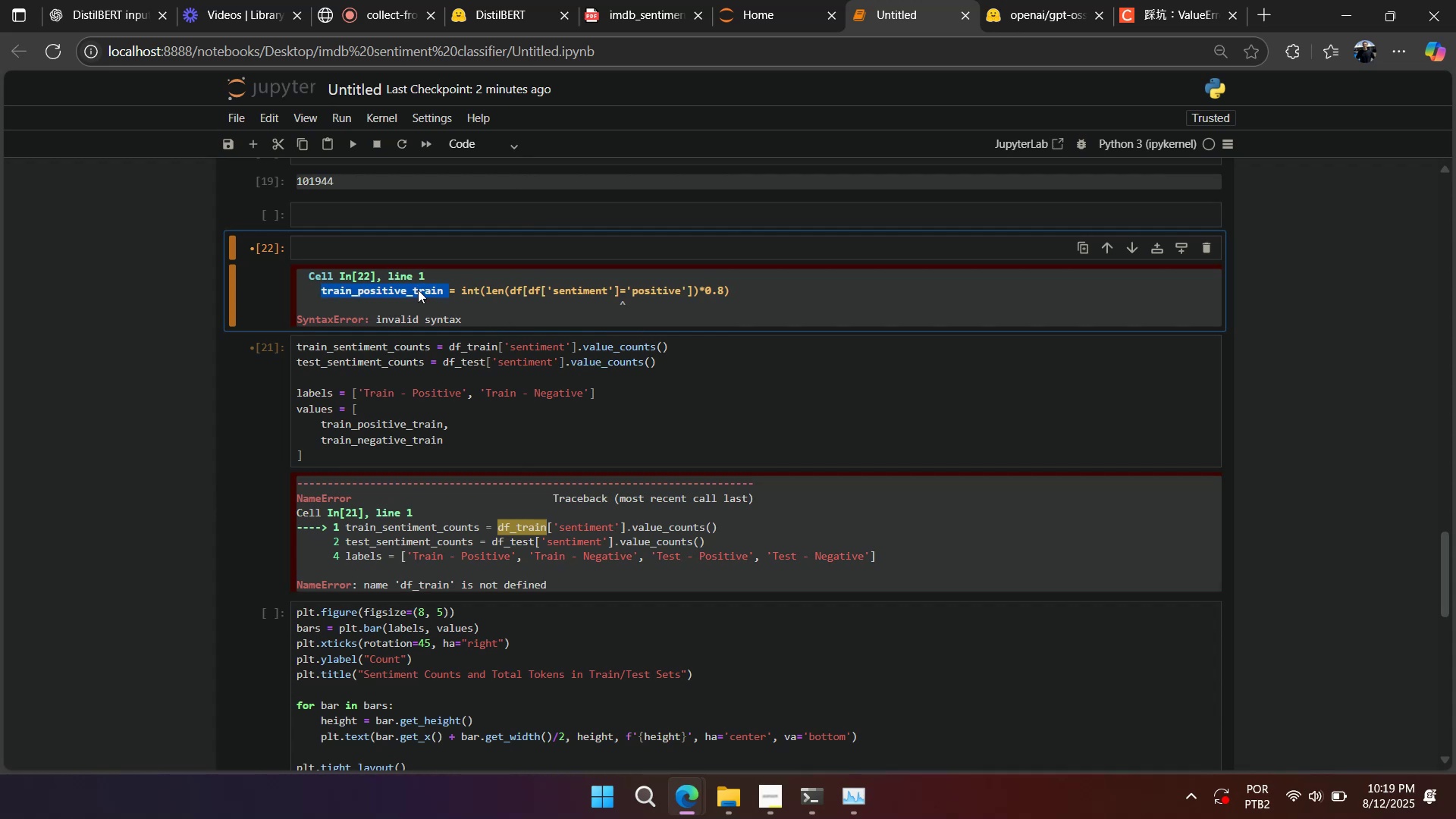 
triple_click([418, 290])
 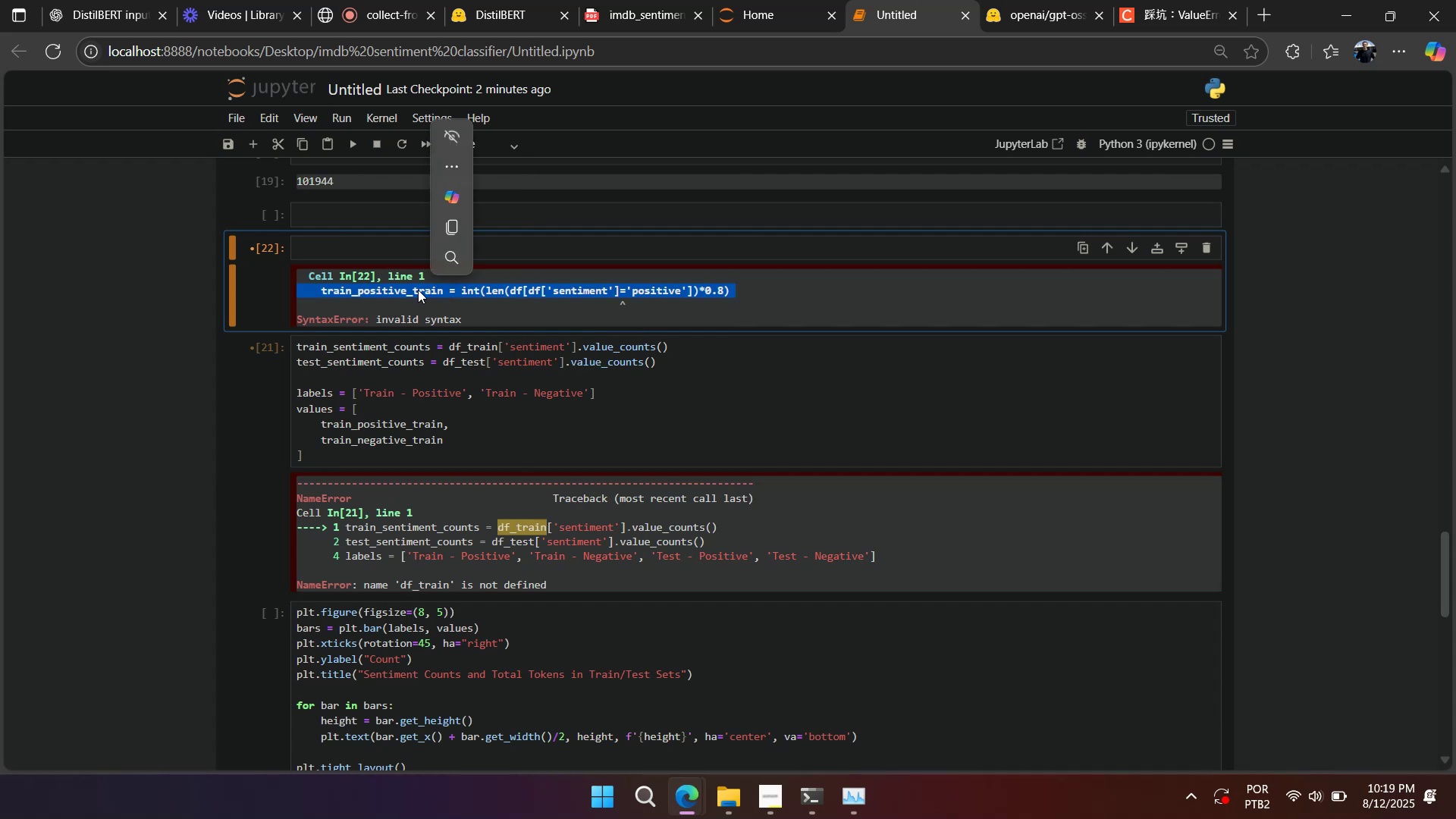 
key(Control+C)
 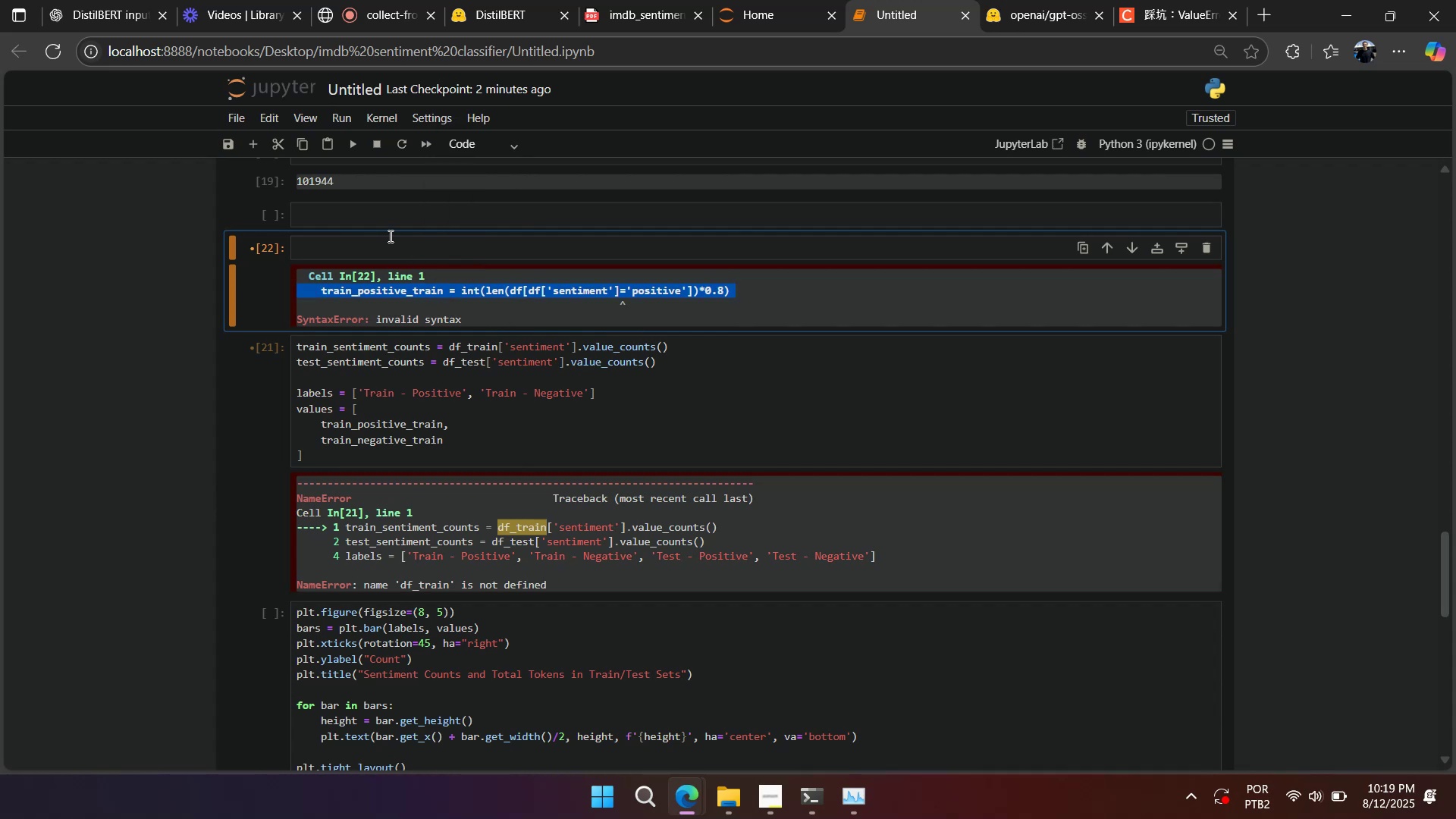 
left_click([388, 236])
 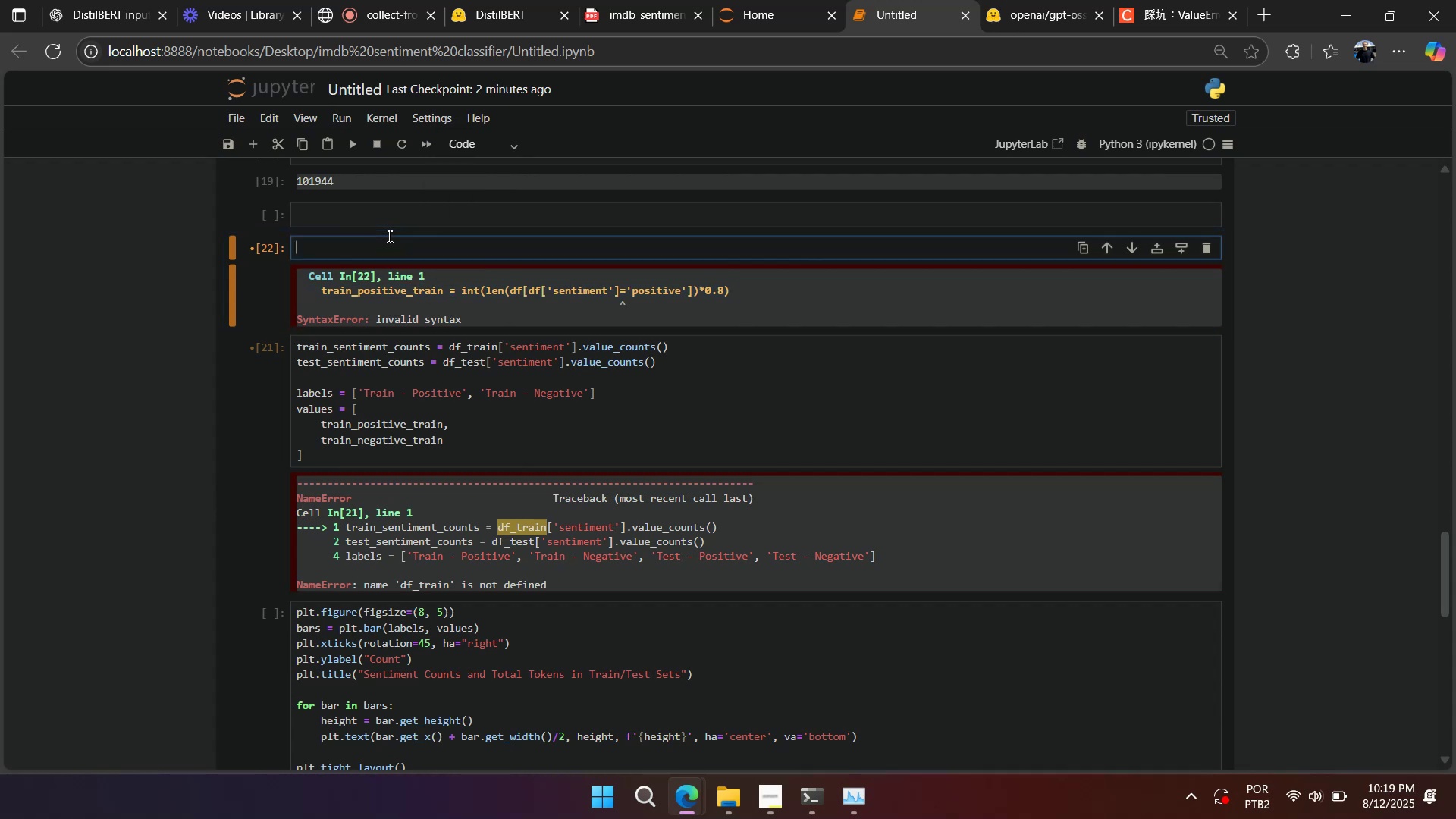 
key(Control+V)
 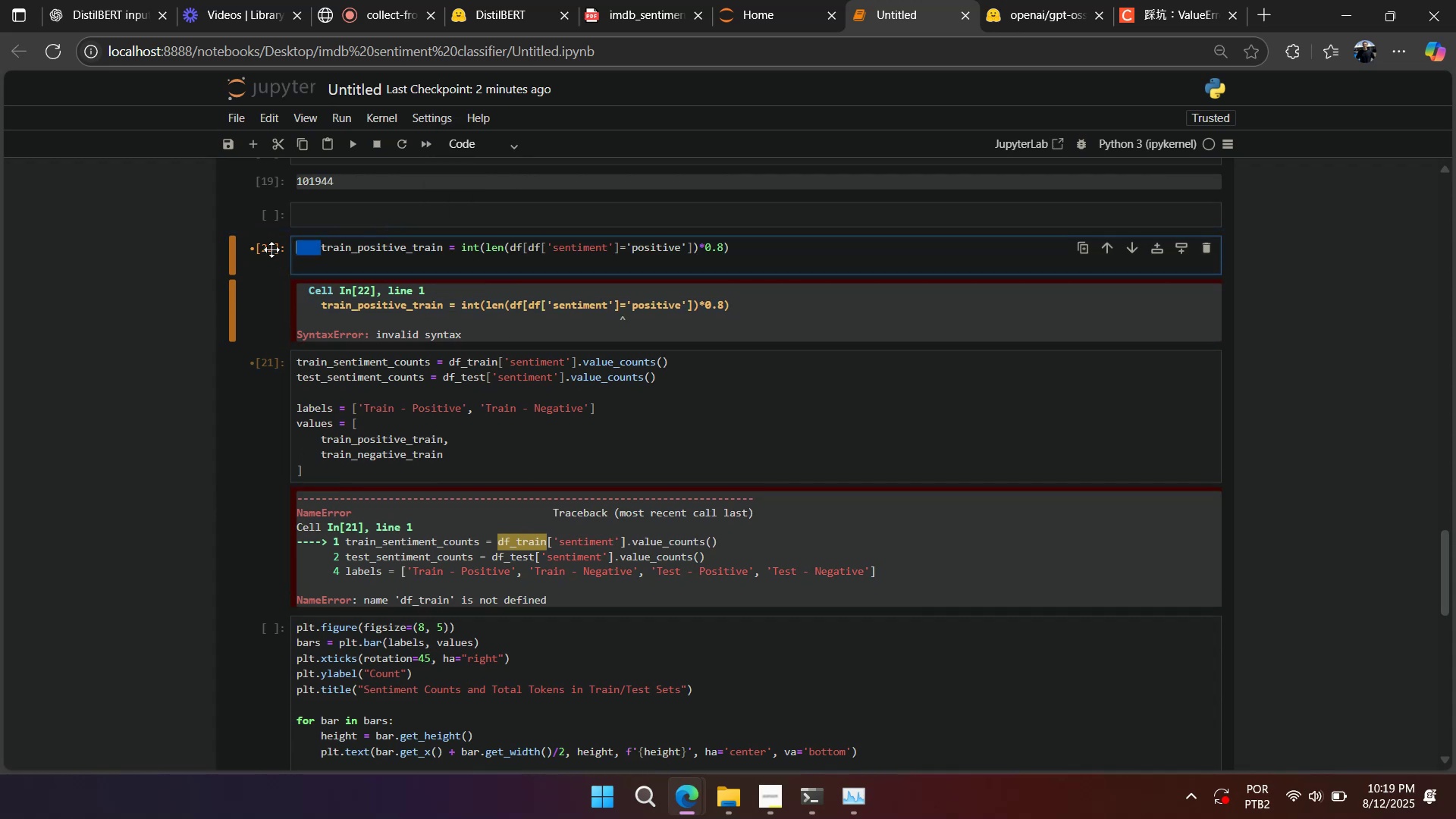 
key(Backspace)
 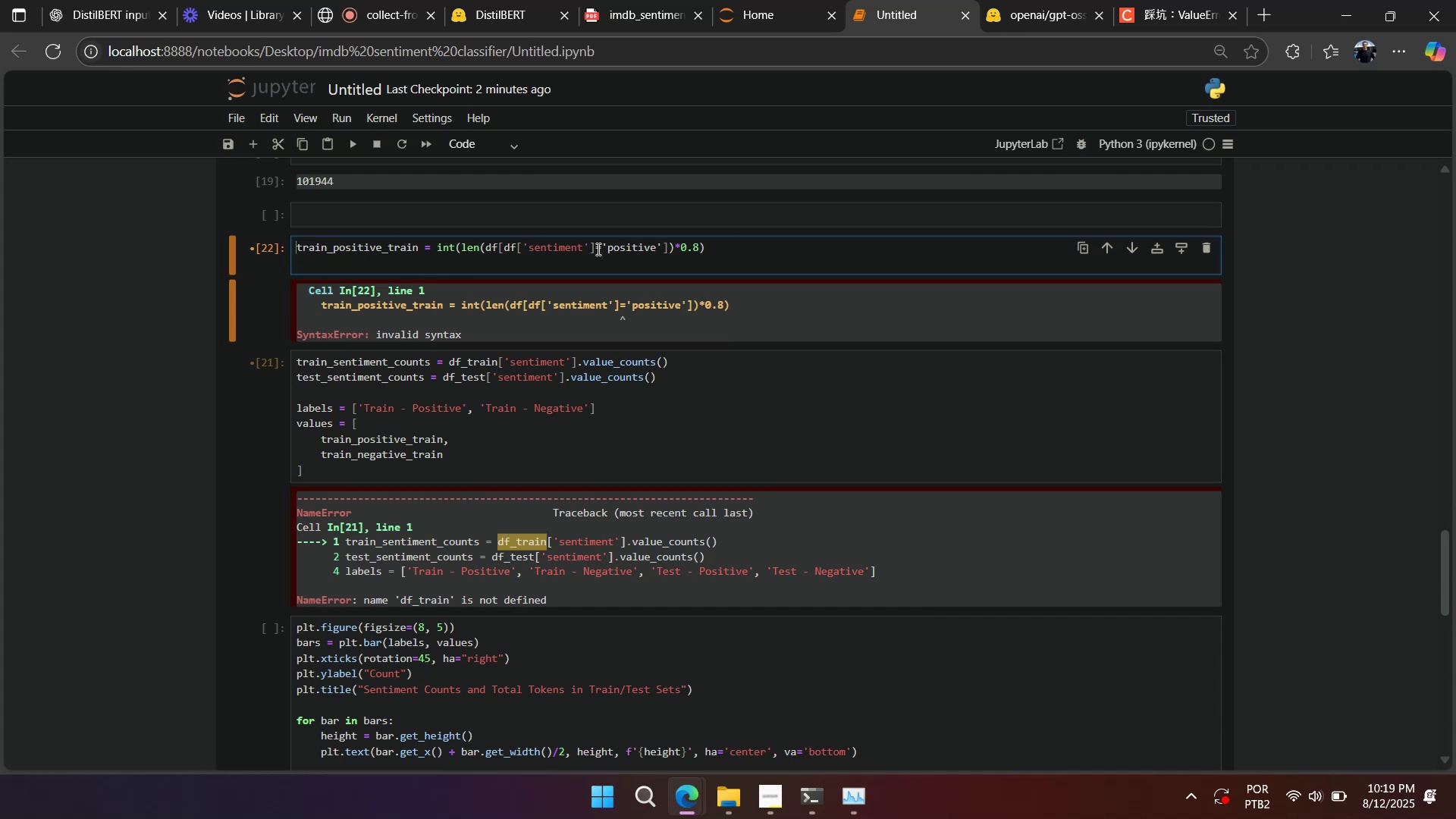 
left_click([601, 248])
 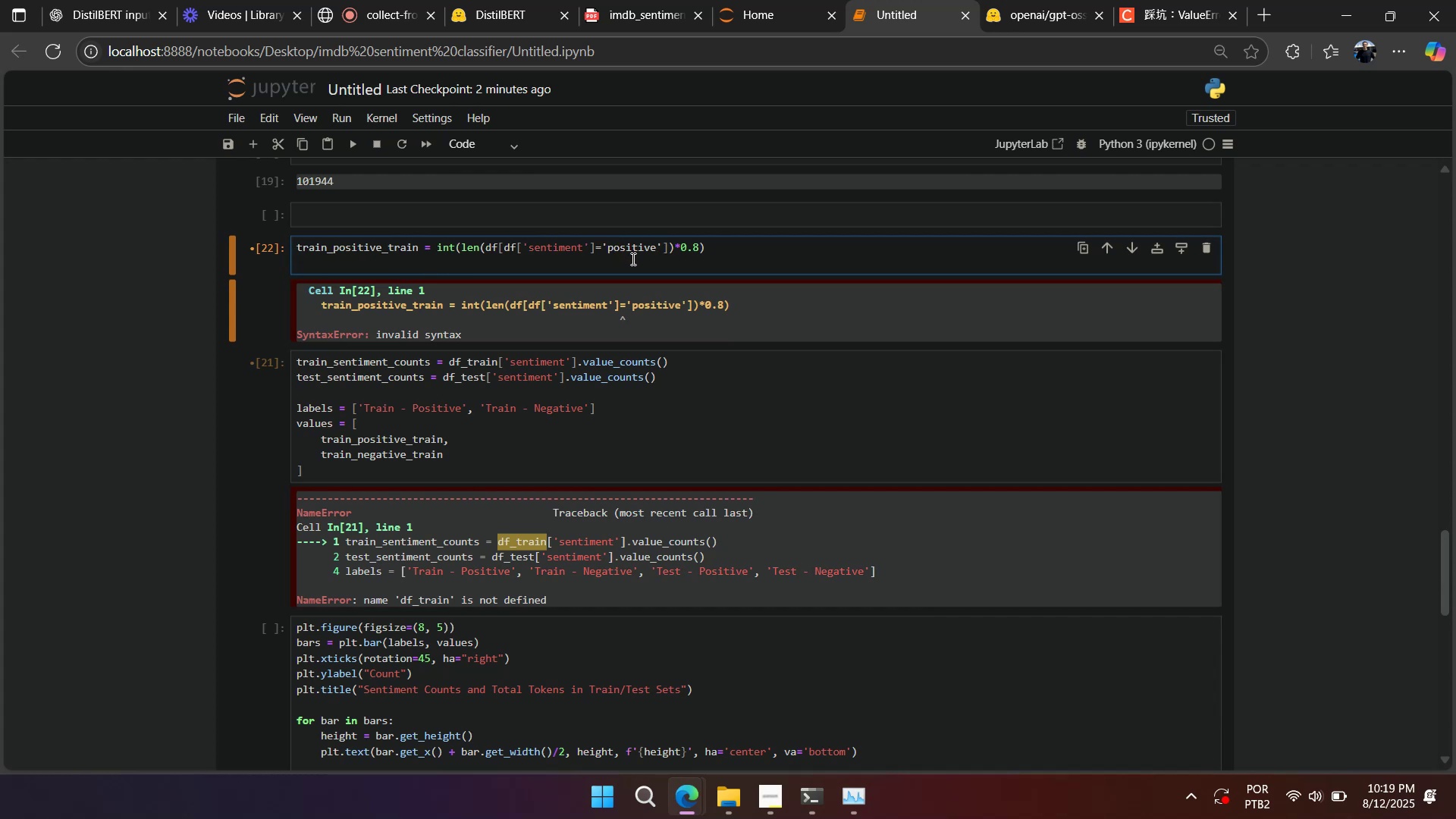 
key(Equal)
 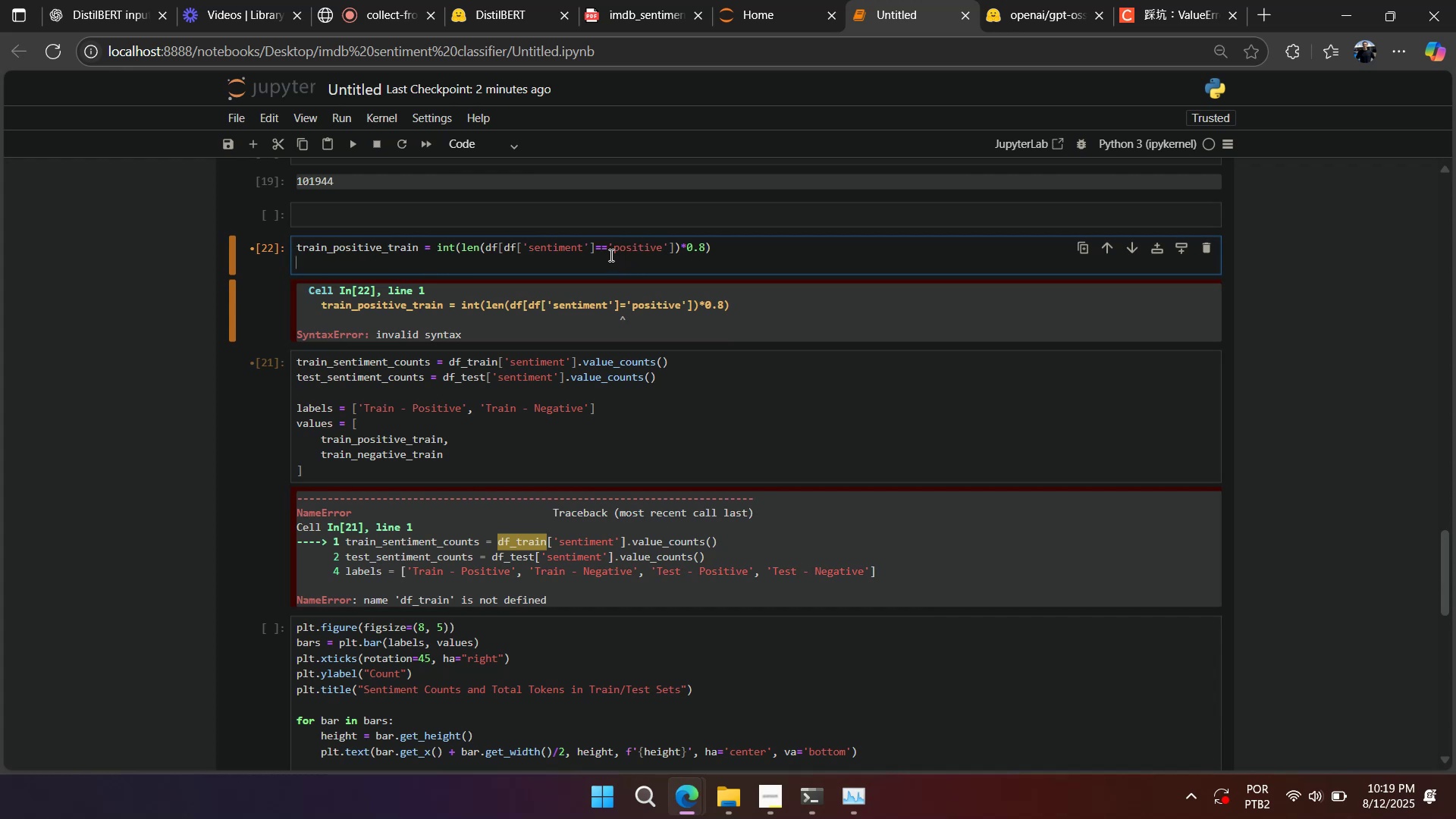 
double_click([609, 249])
 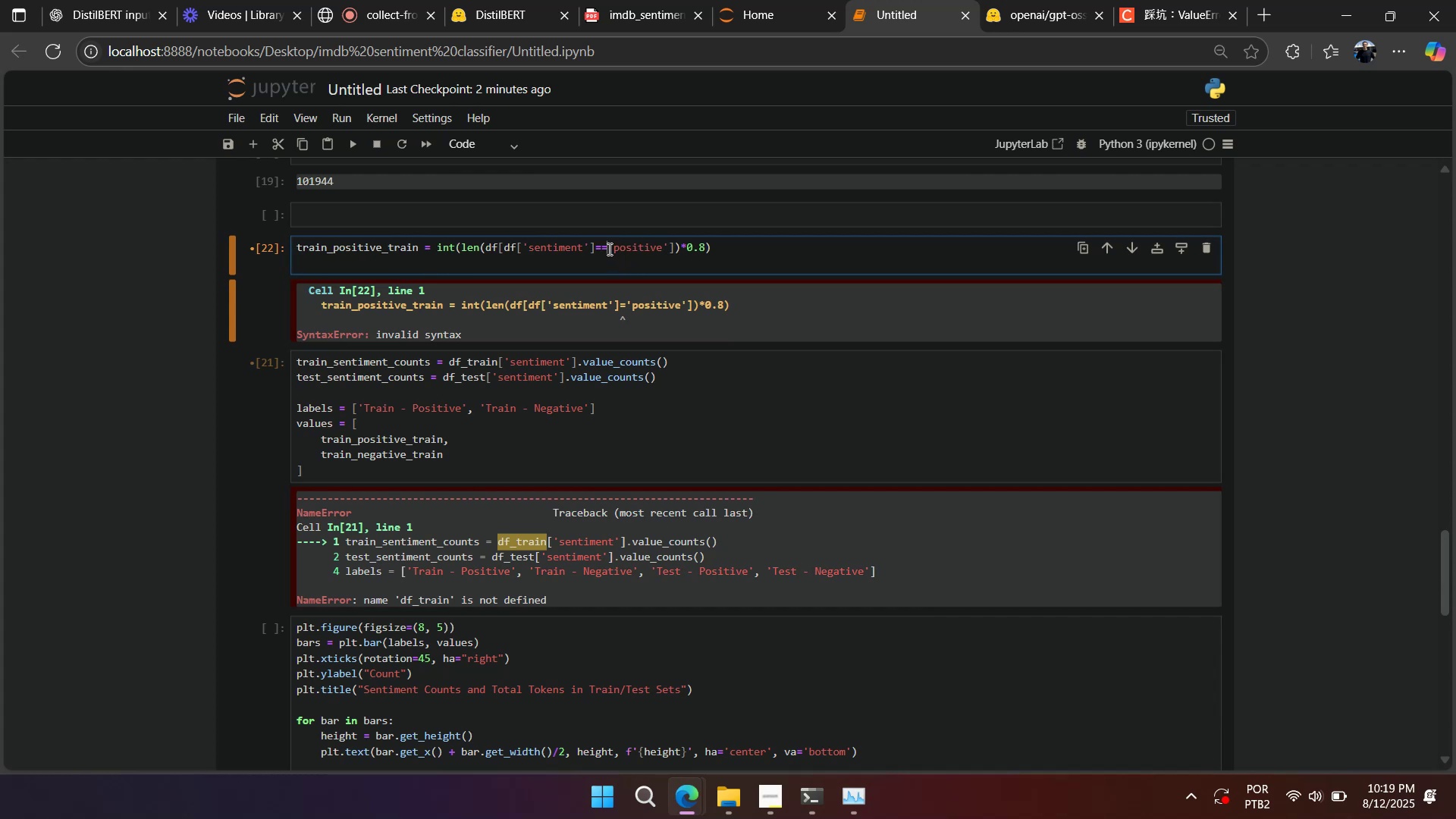 
triple_click([608, 249])
 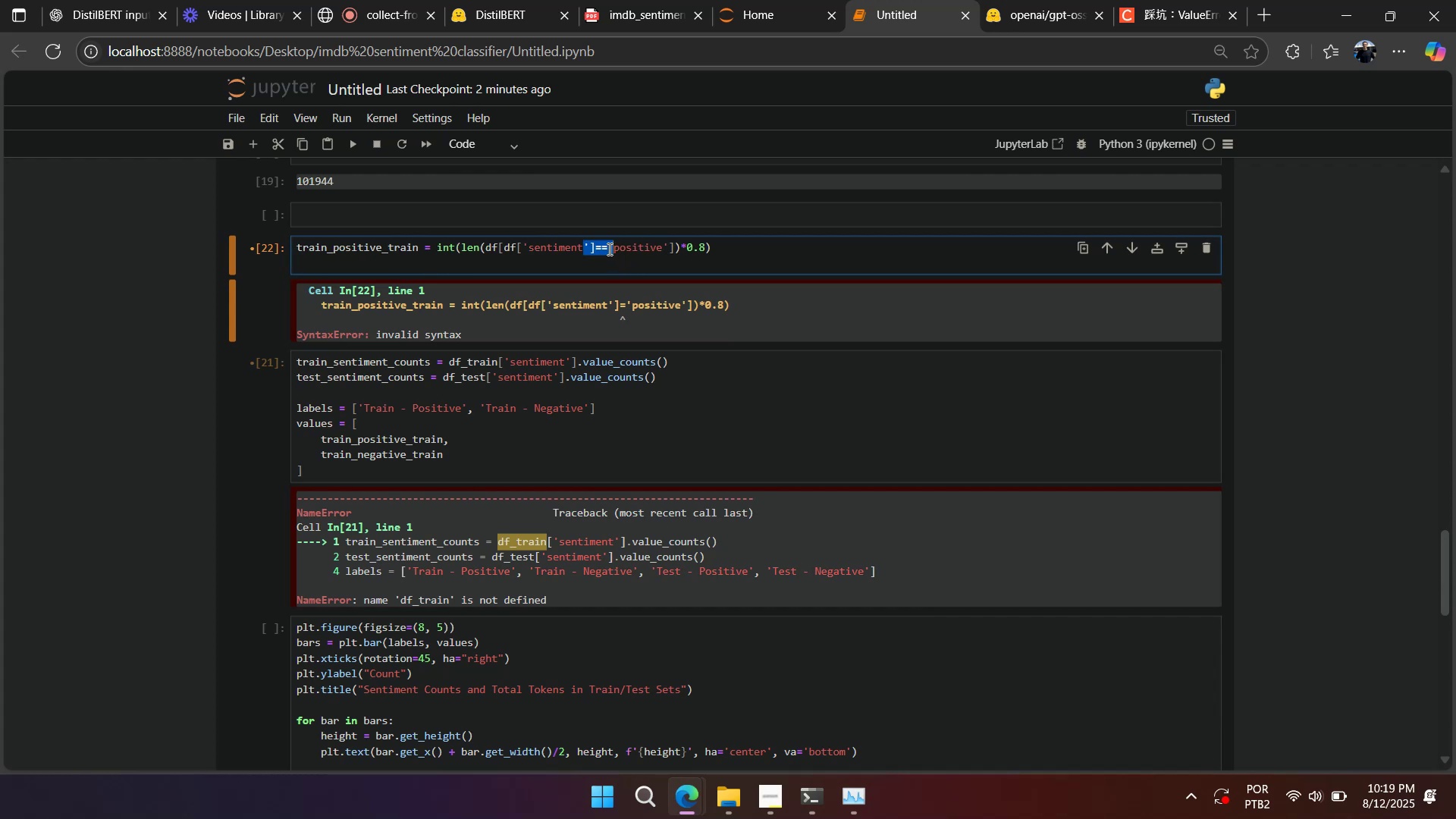 
triple_click([608, 249])
 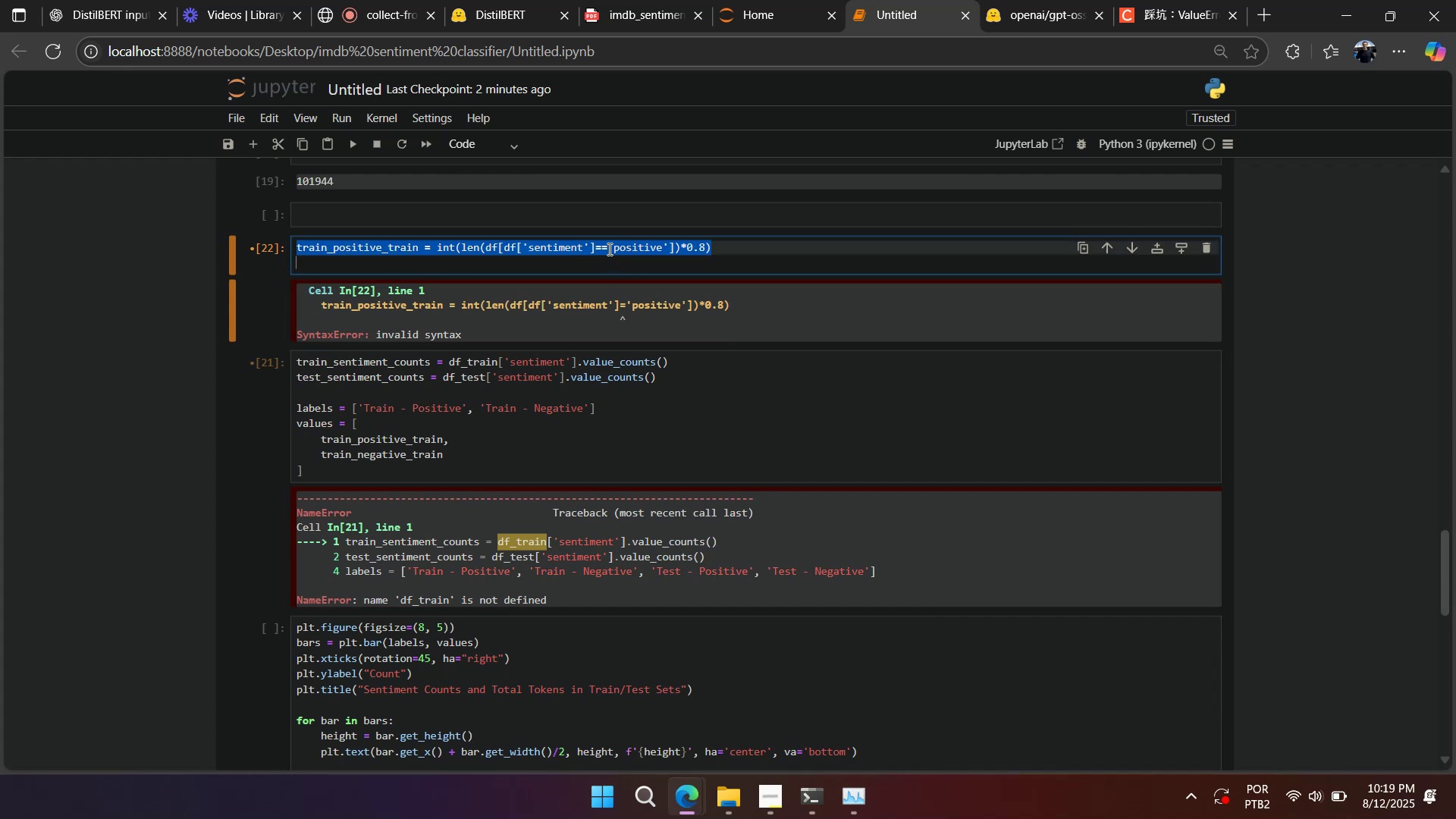 
key(Control+C)
 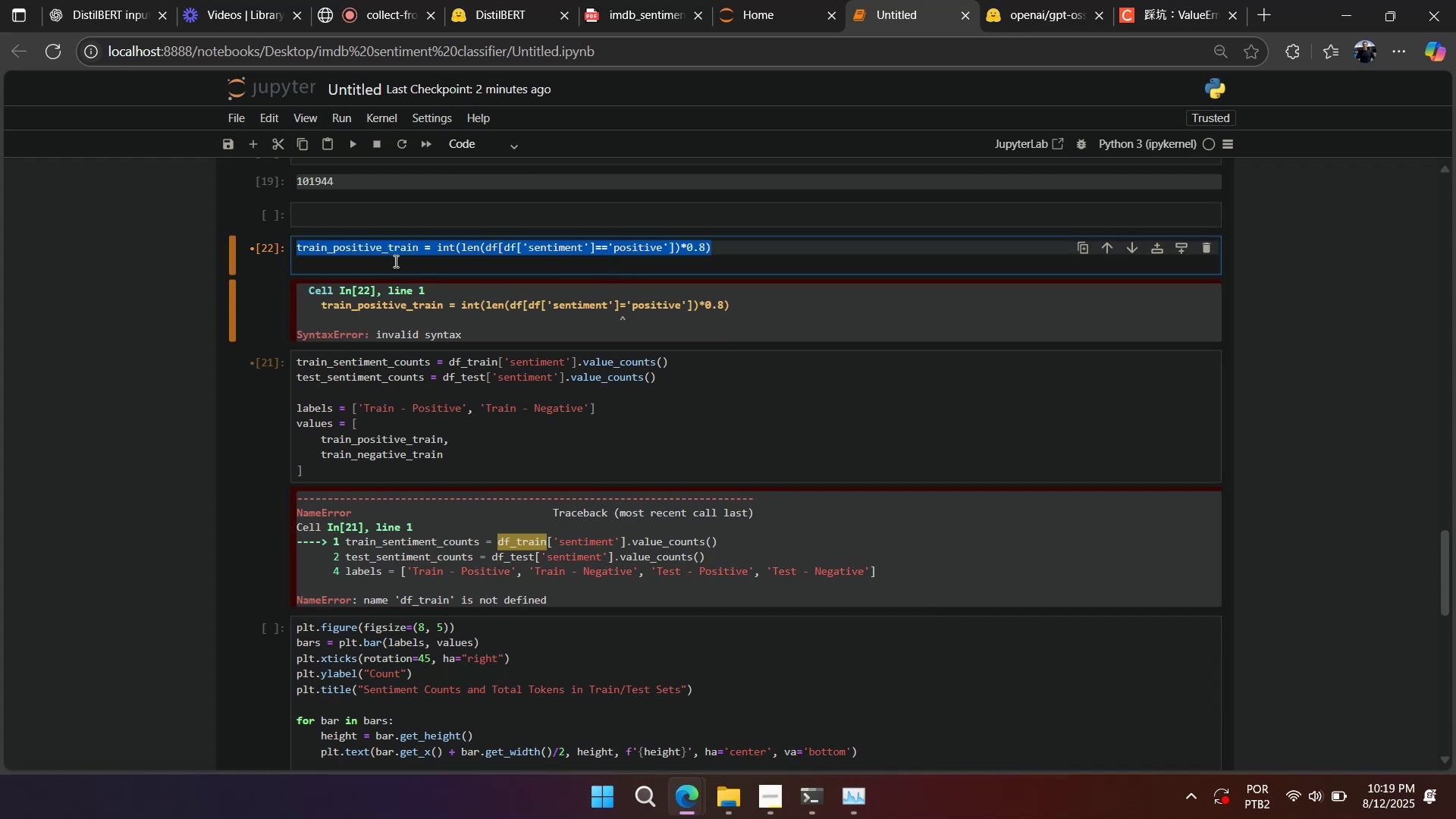 
key(Control+V)
 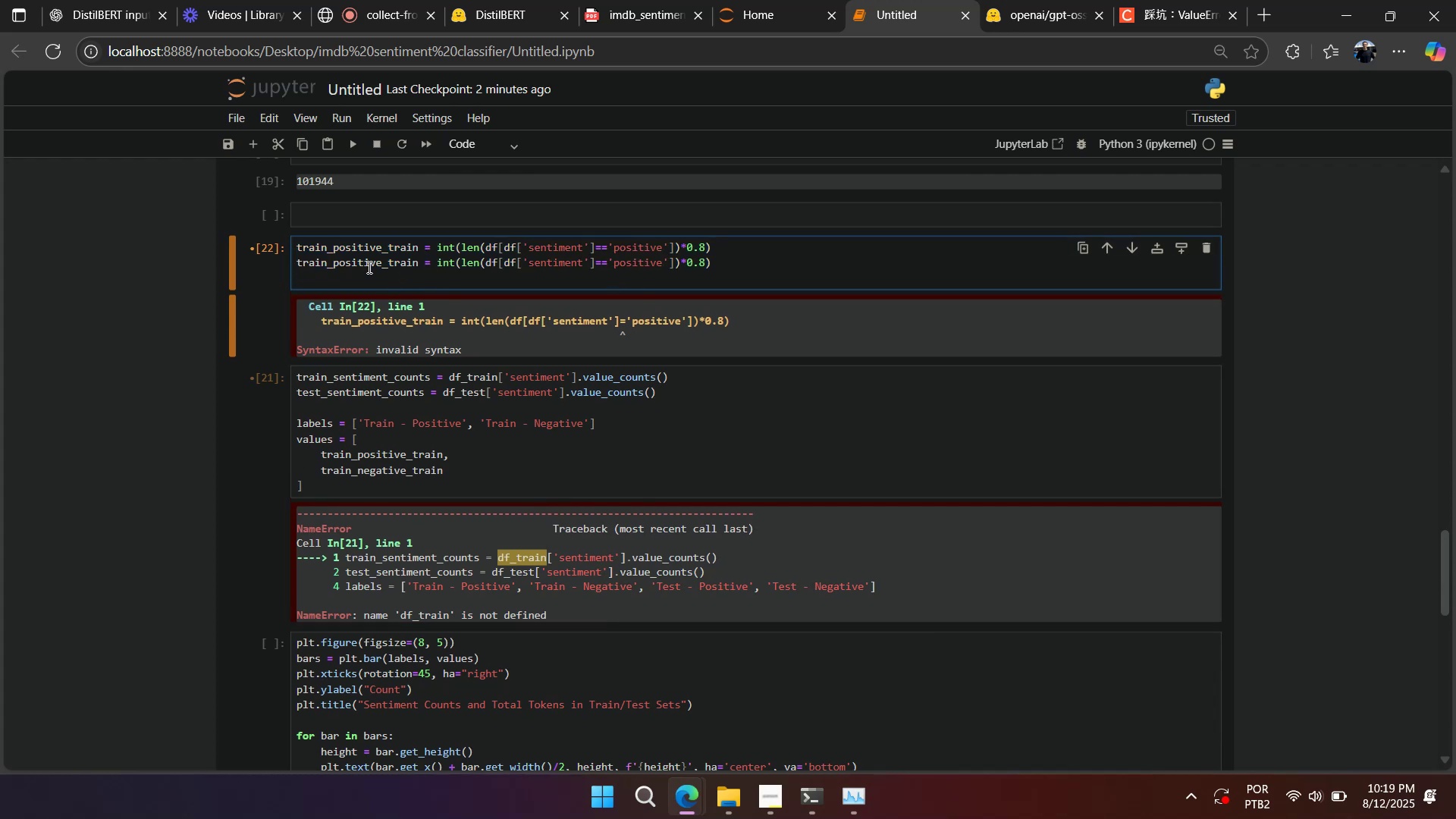 
key(Backspace)
 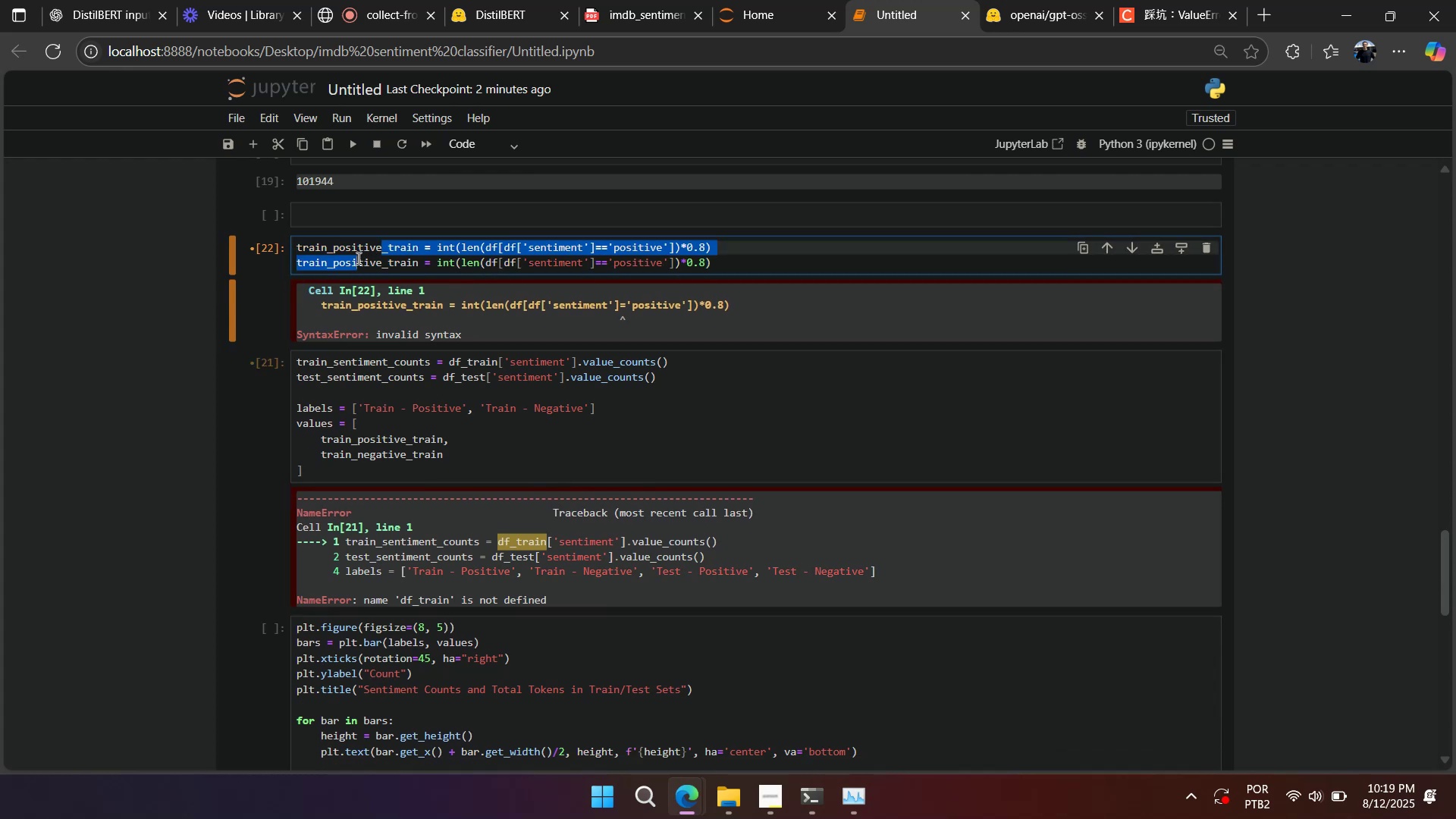 
left_click([354, 263])
 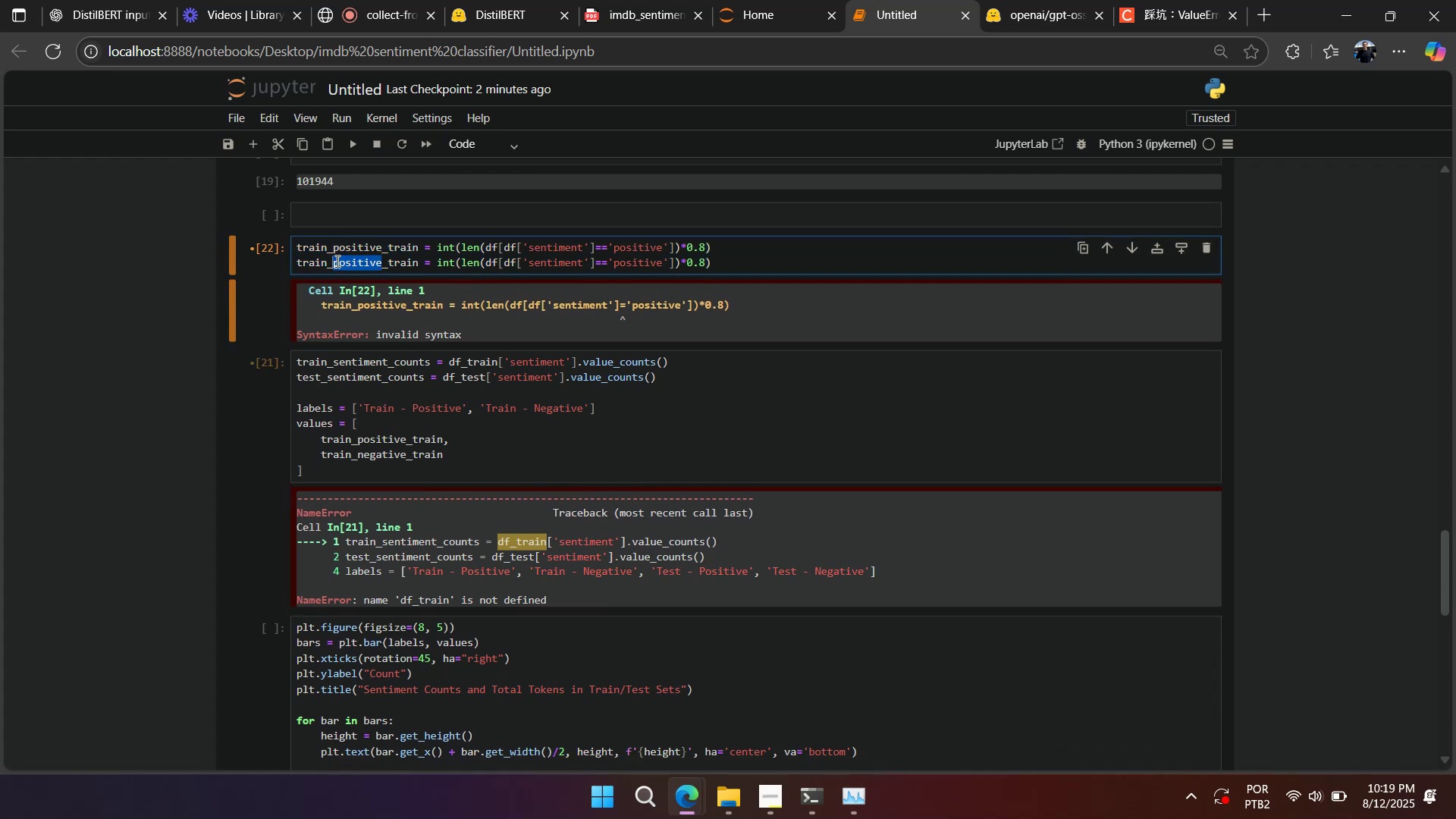 
left_click([409, 265])
 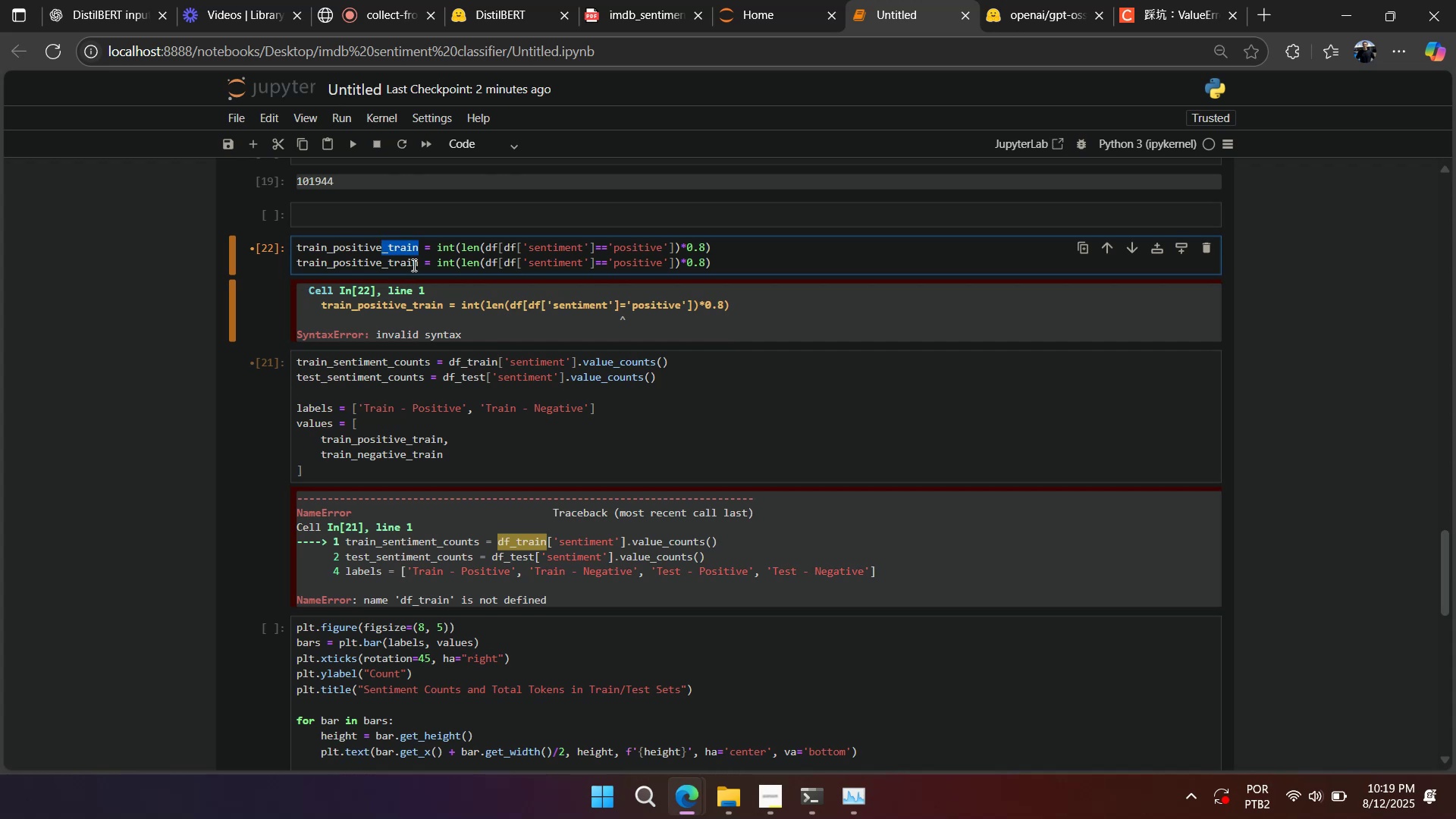 
wait(5.15)
 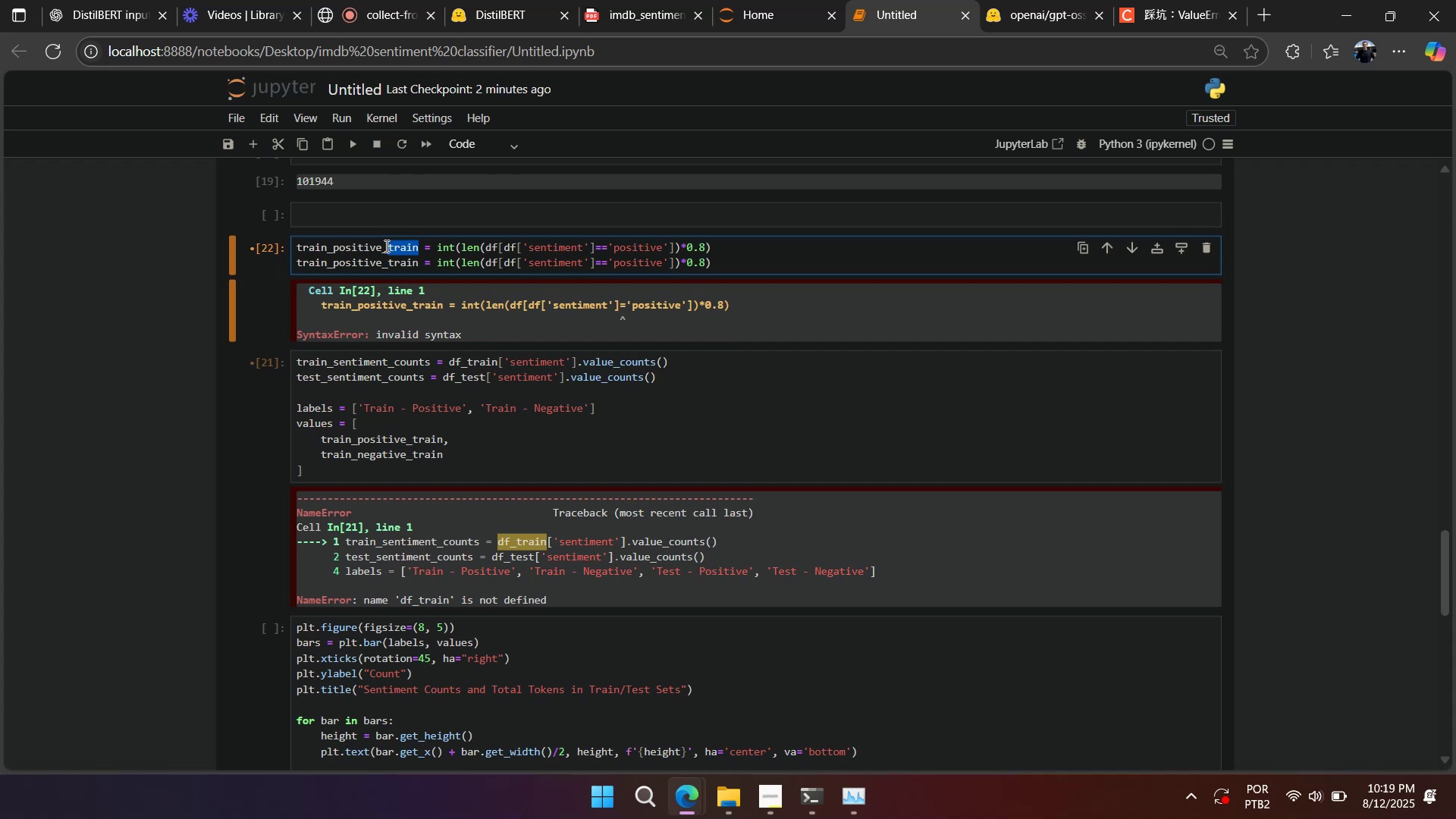 
key(Backspace)
type(negative)
 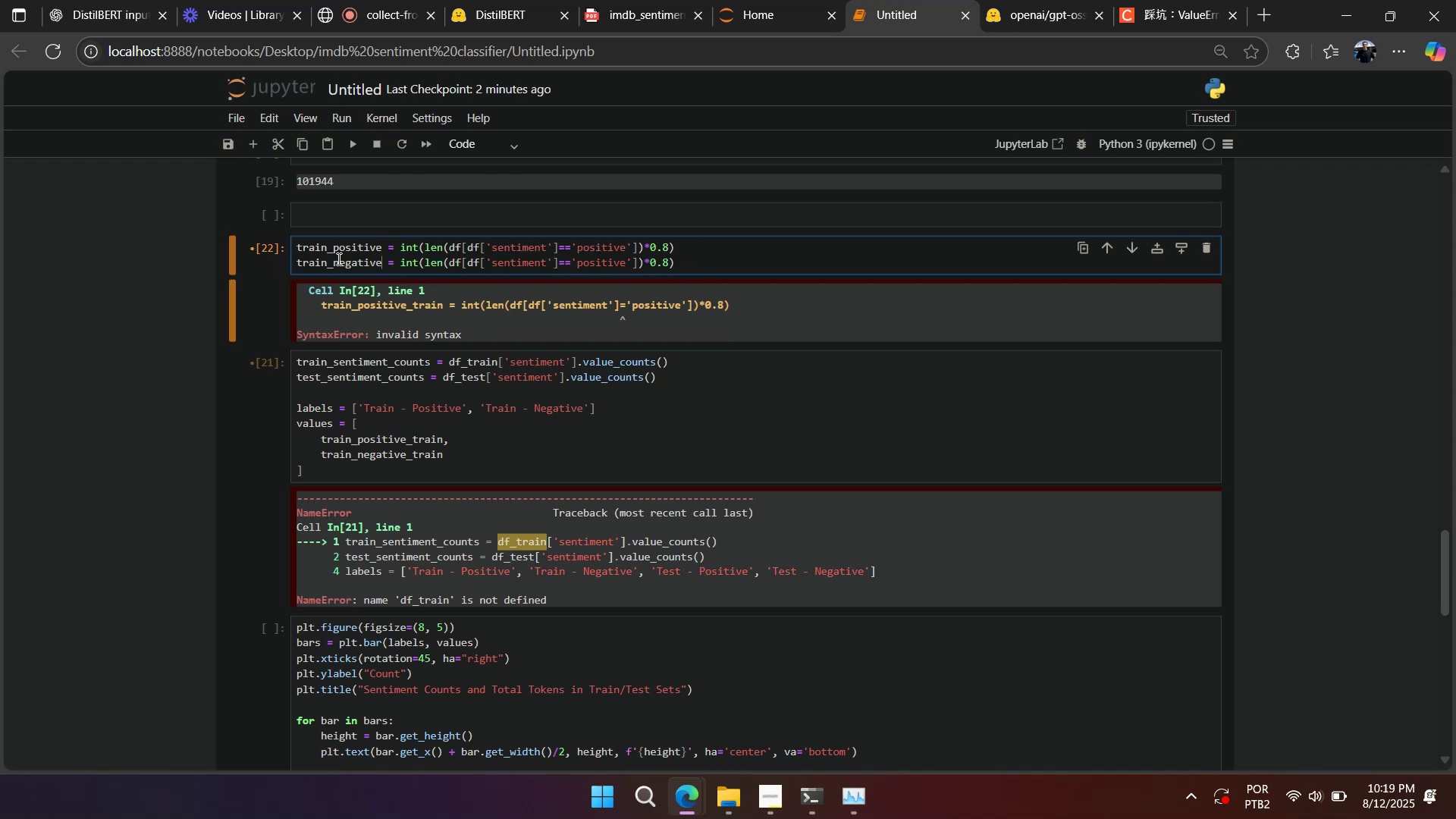 
double_click([337, 259])
 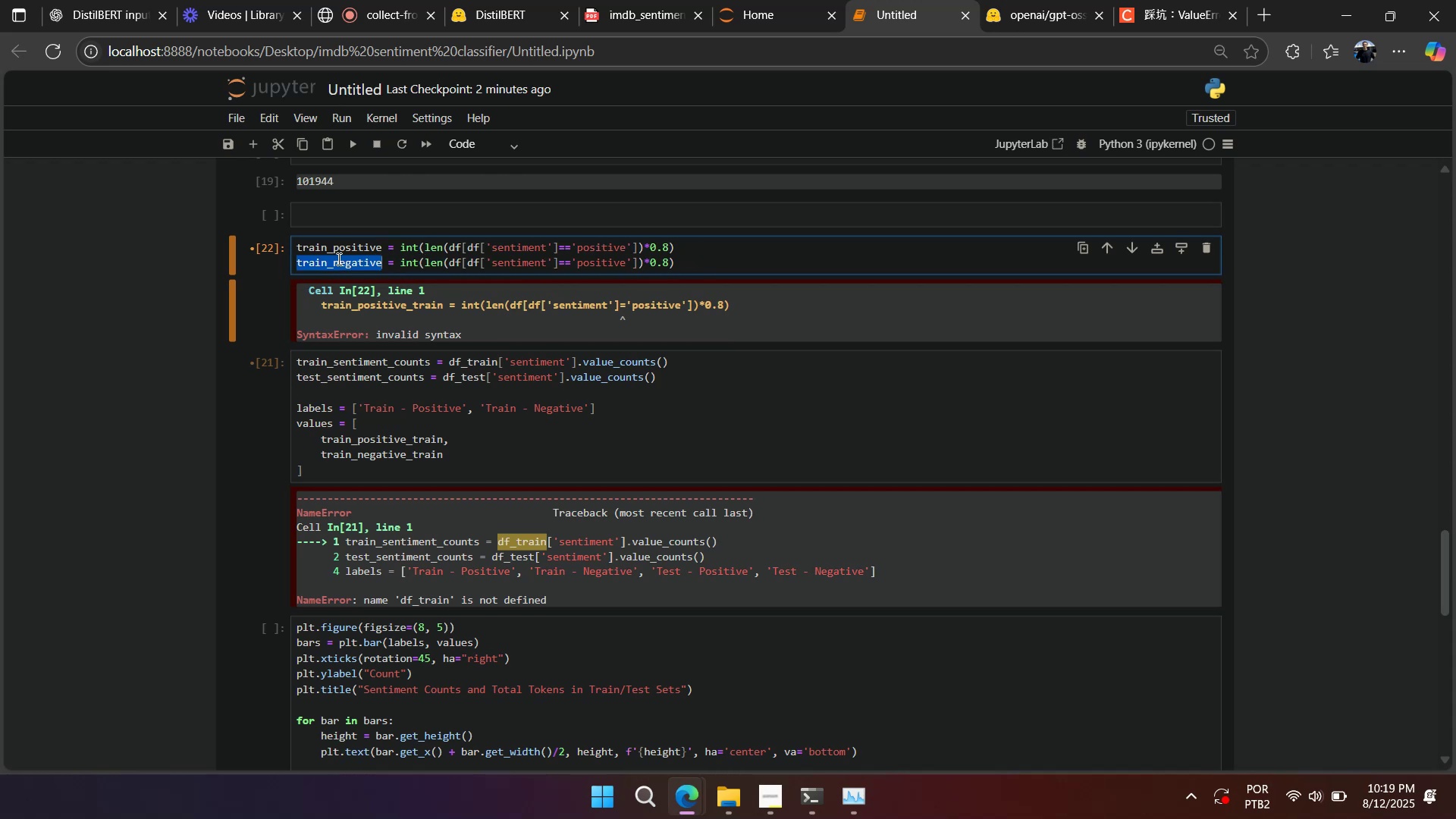 
key(Control+C)
 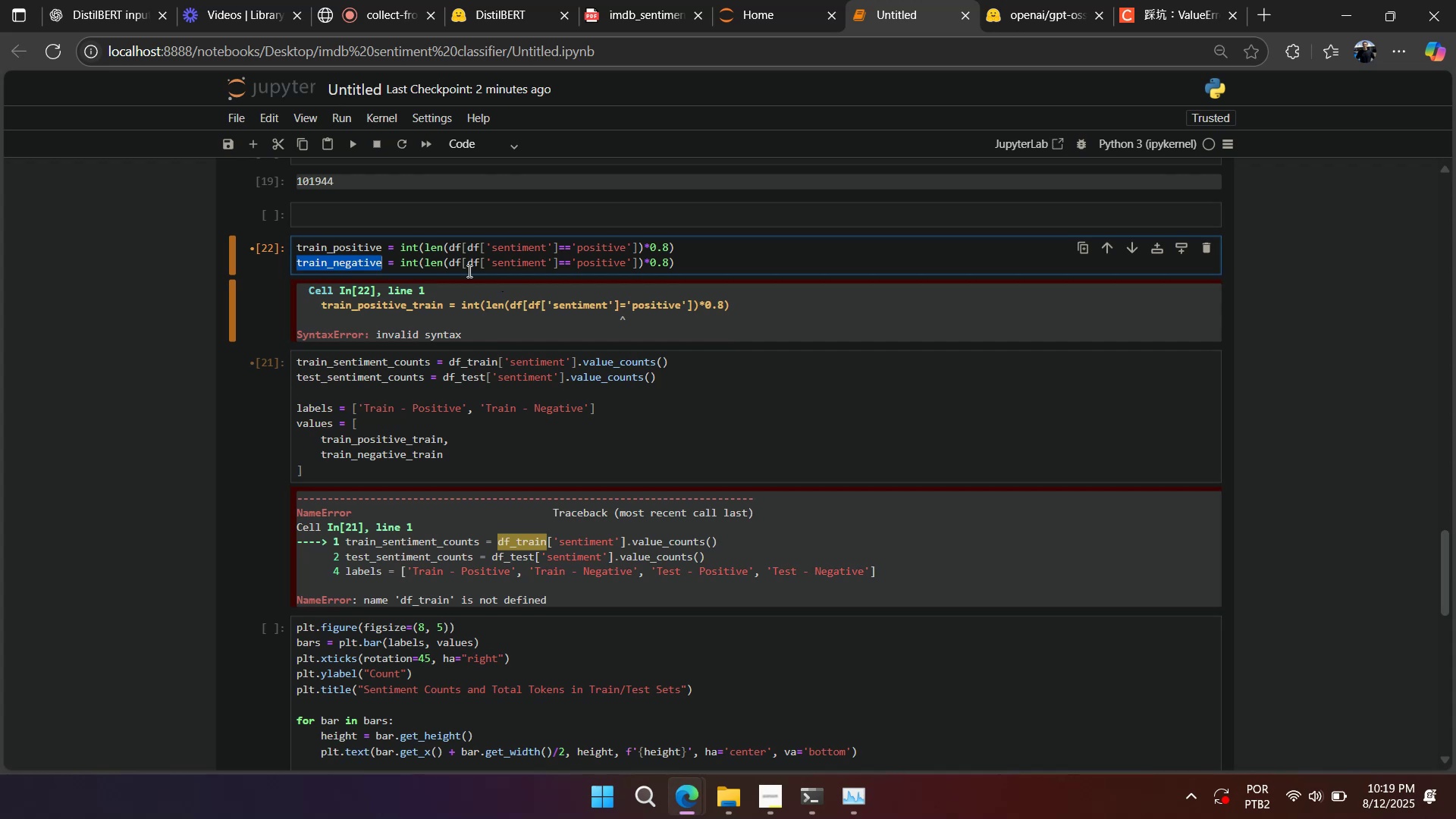 
key(Control+C)
 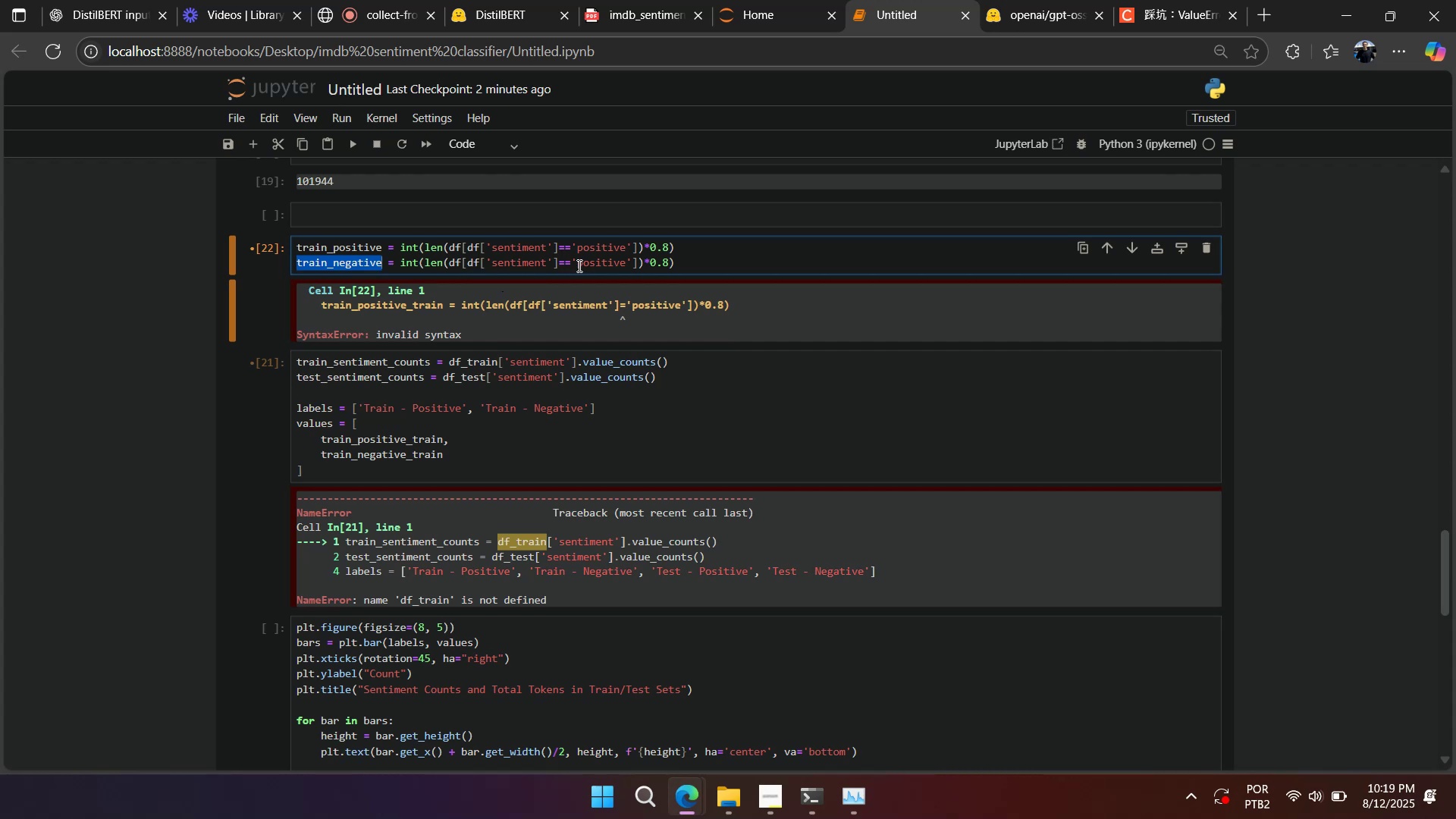 
double_click([593, 265])
 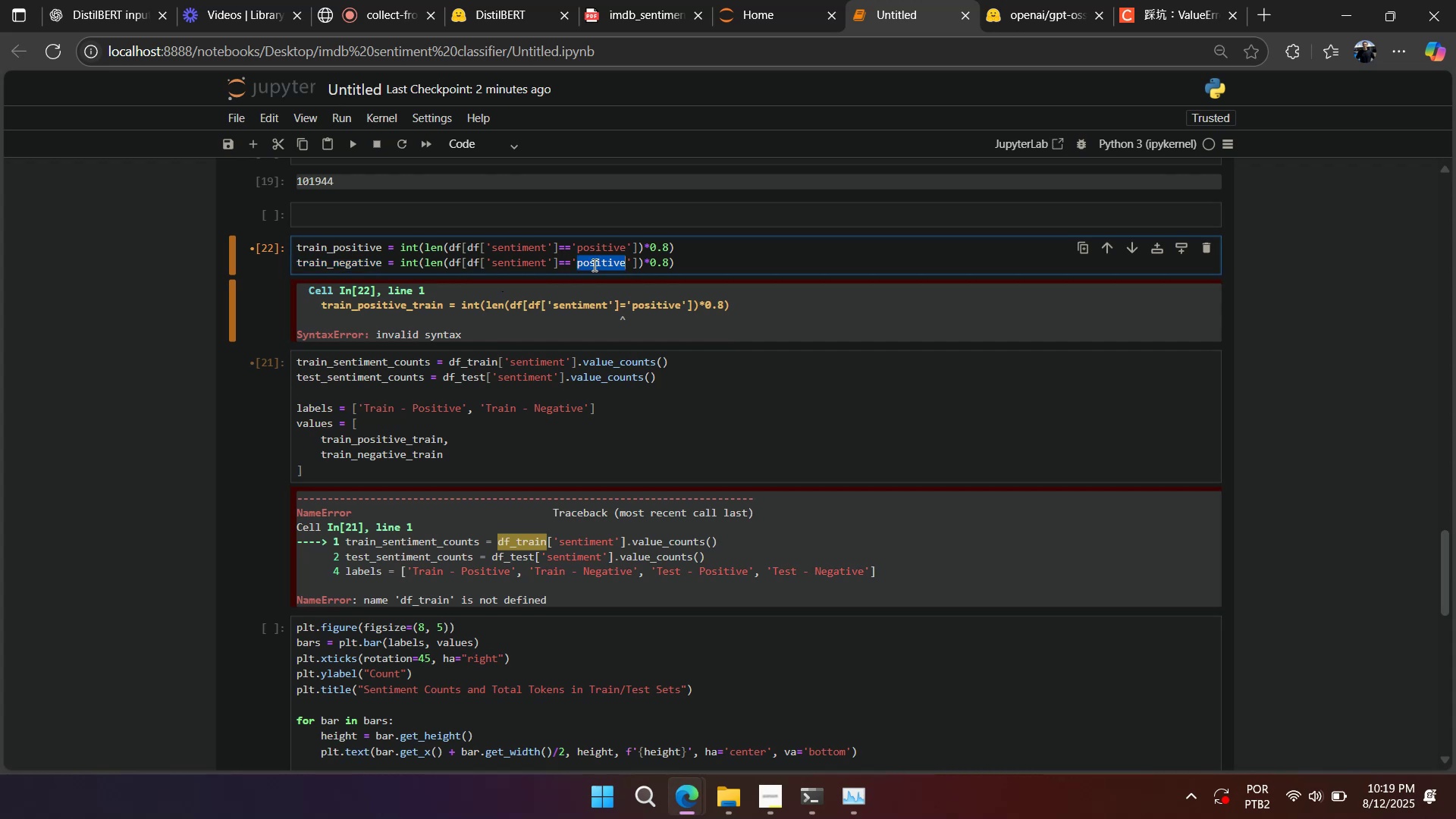 
type(negative)
 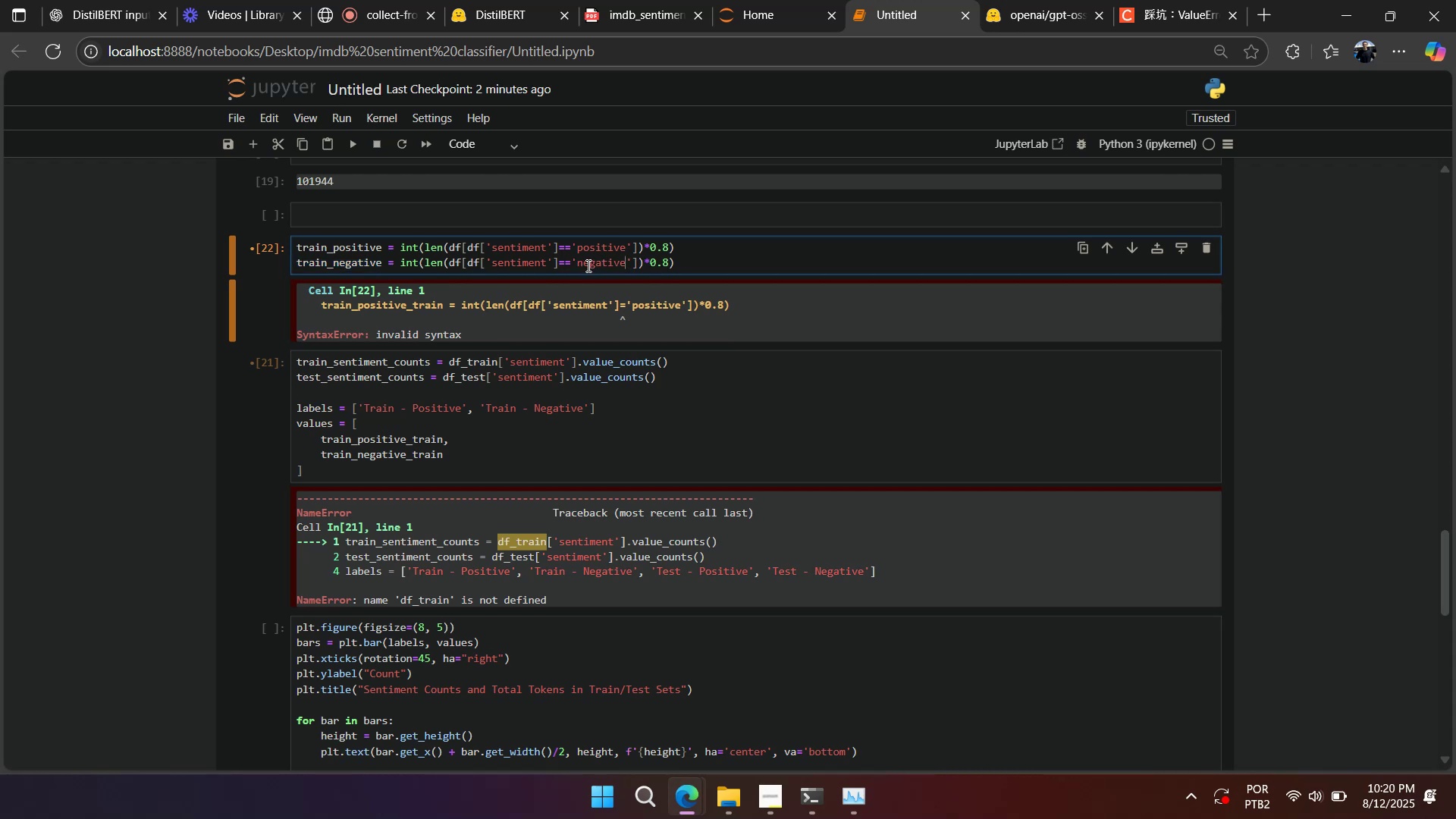 
key(Shift+Enter)
 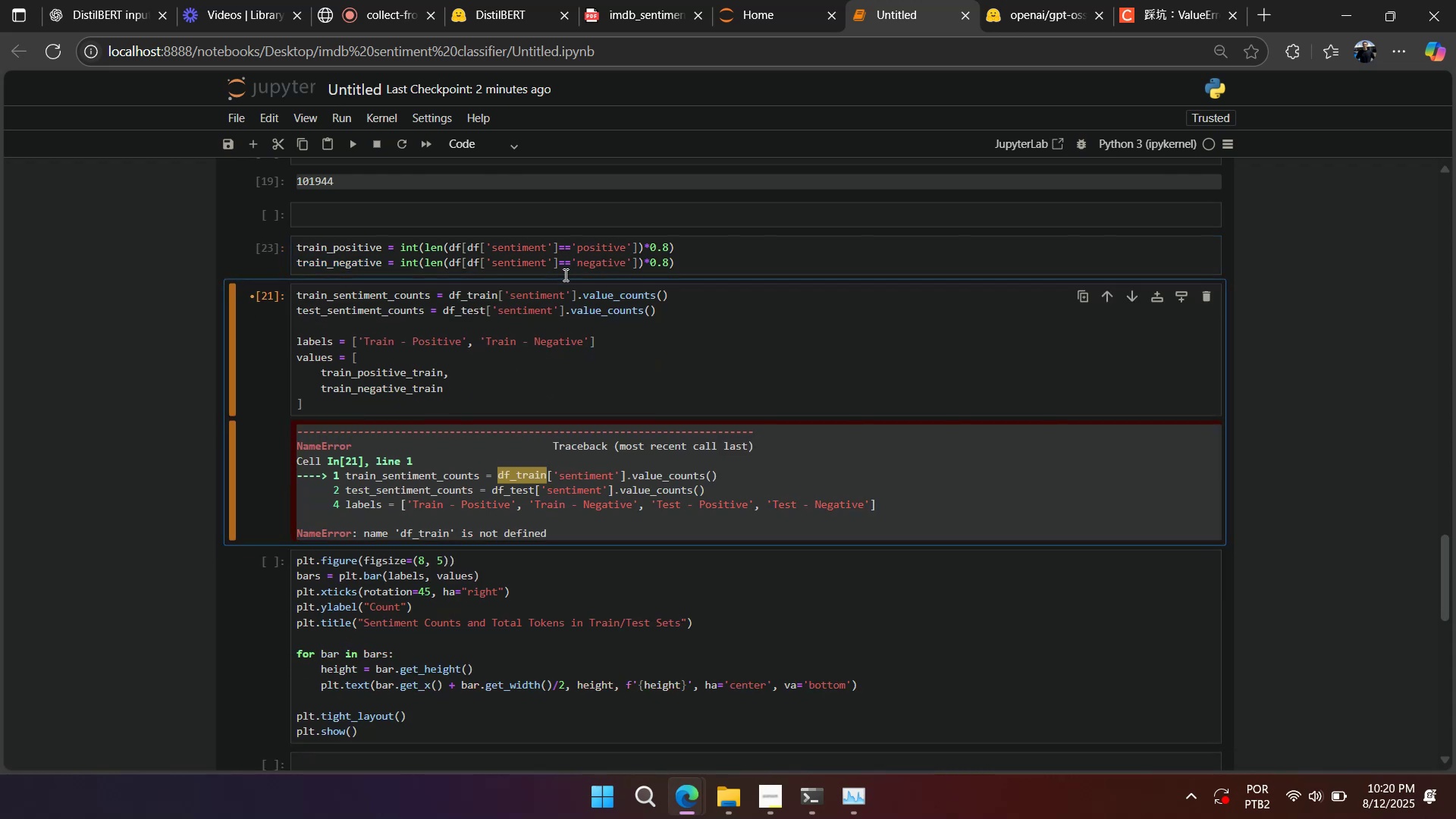 
left_click([352, 255])
 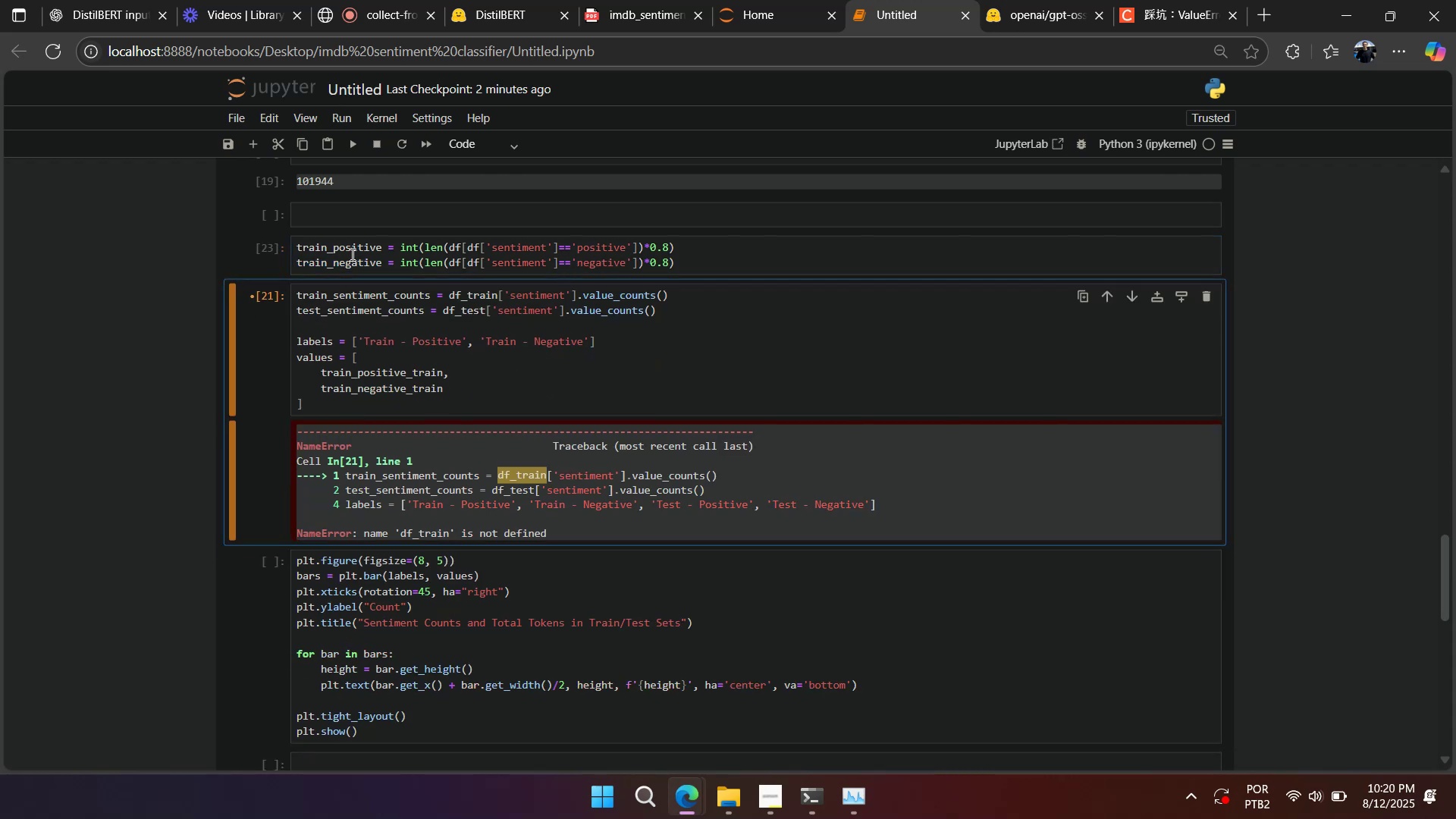 
key(Control+C)
 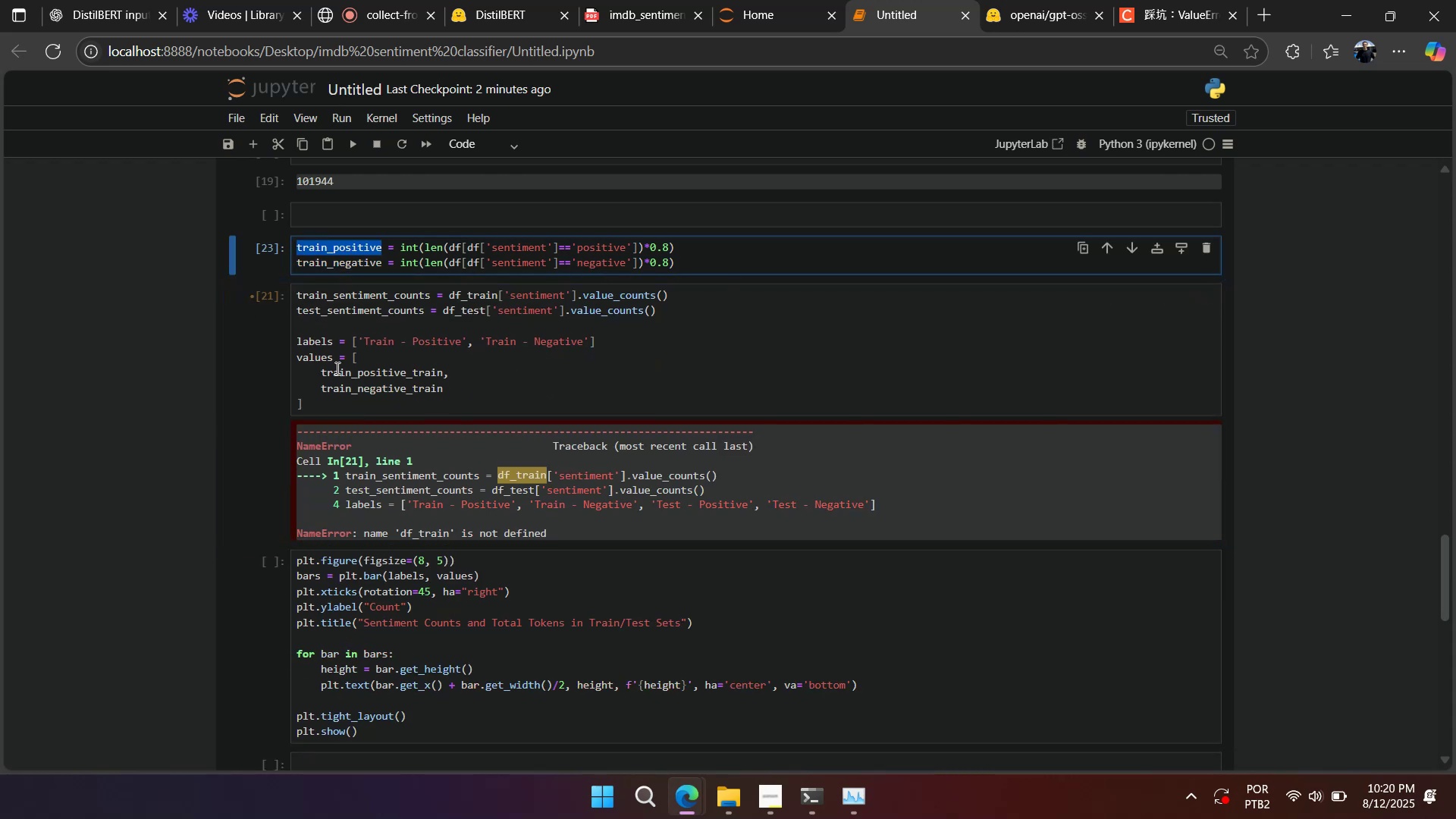 
double_click([336, 368])
 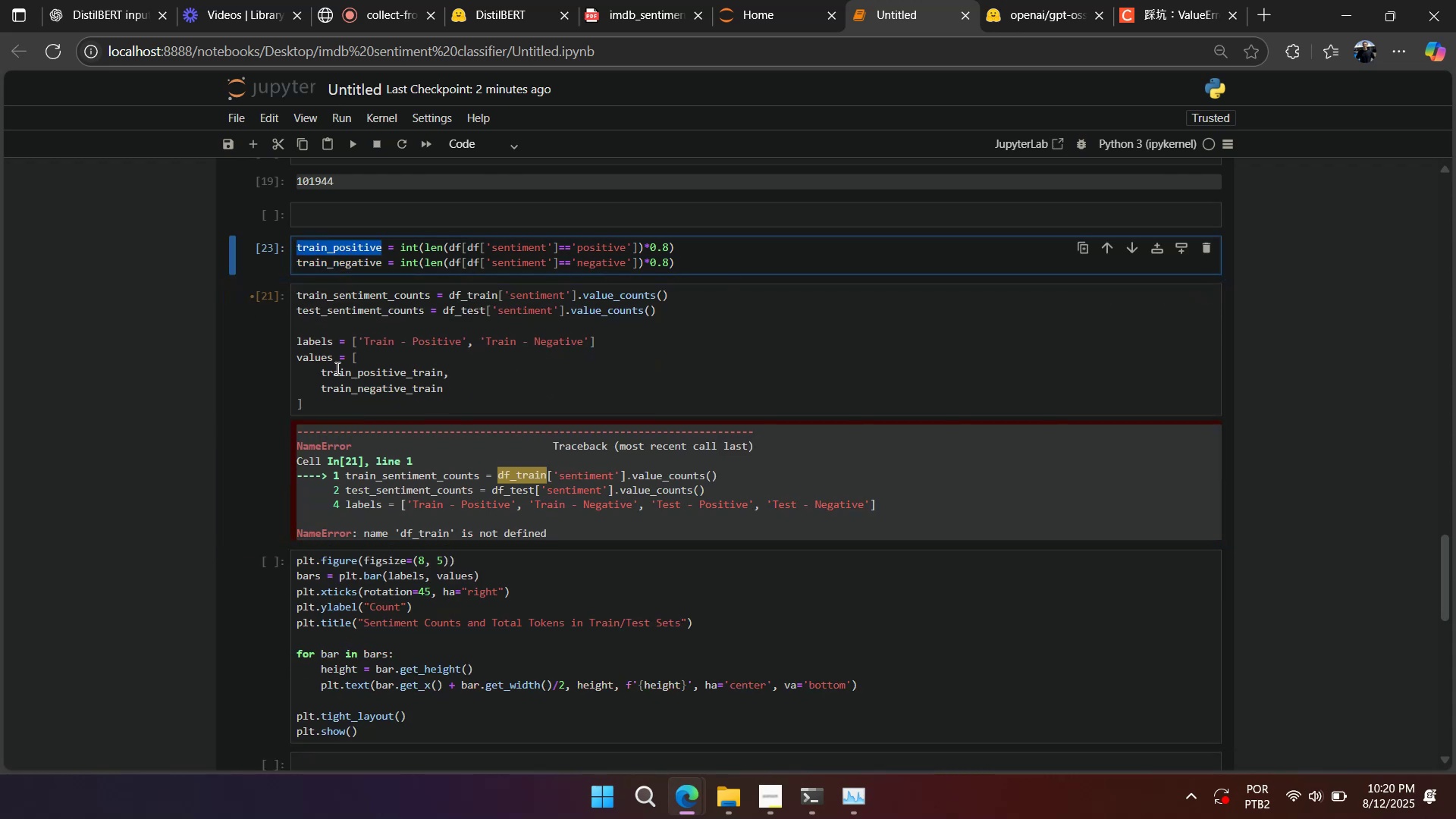 
key(Control+V)
 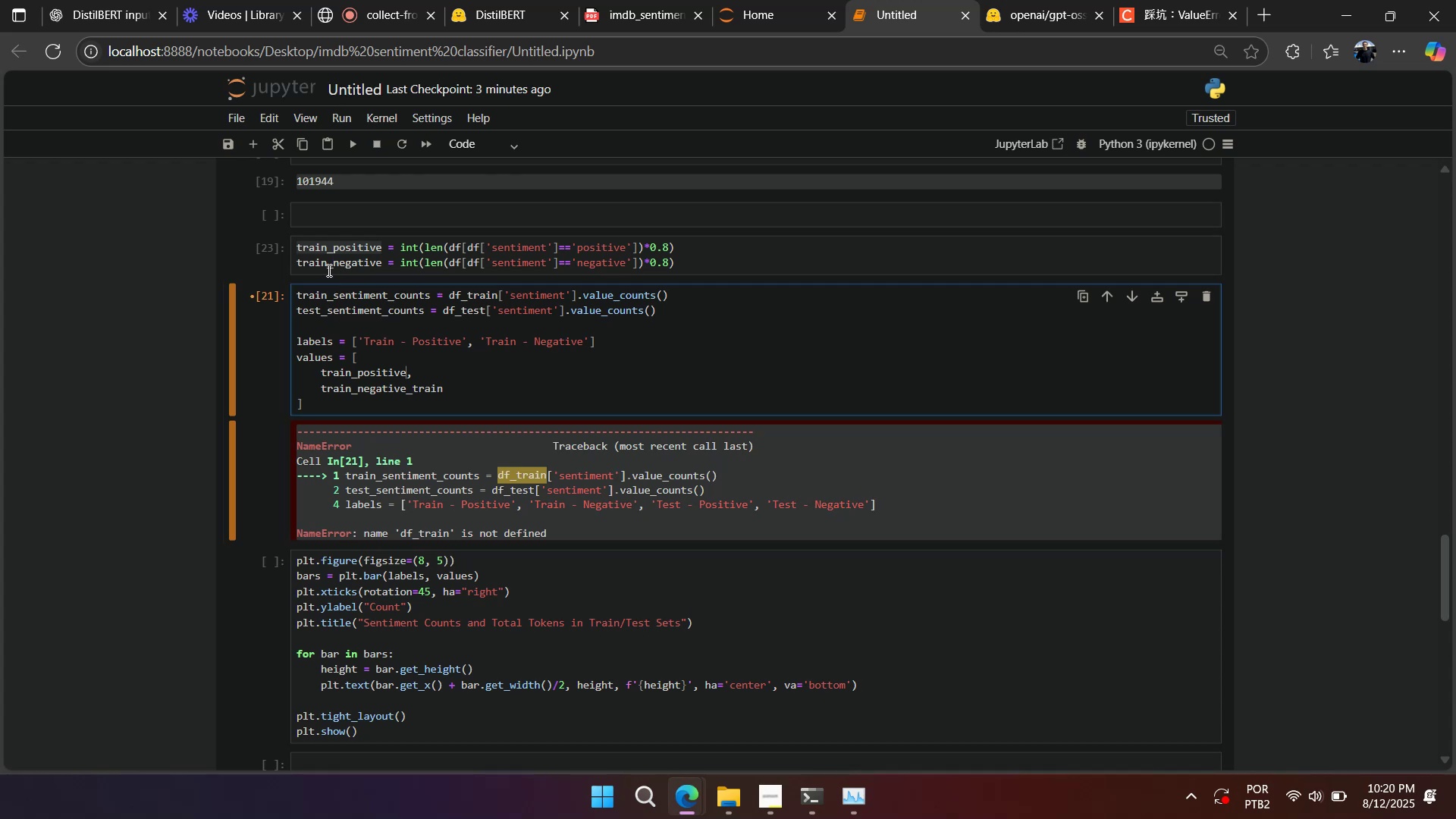 
double_click([329, 265])
 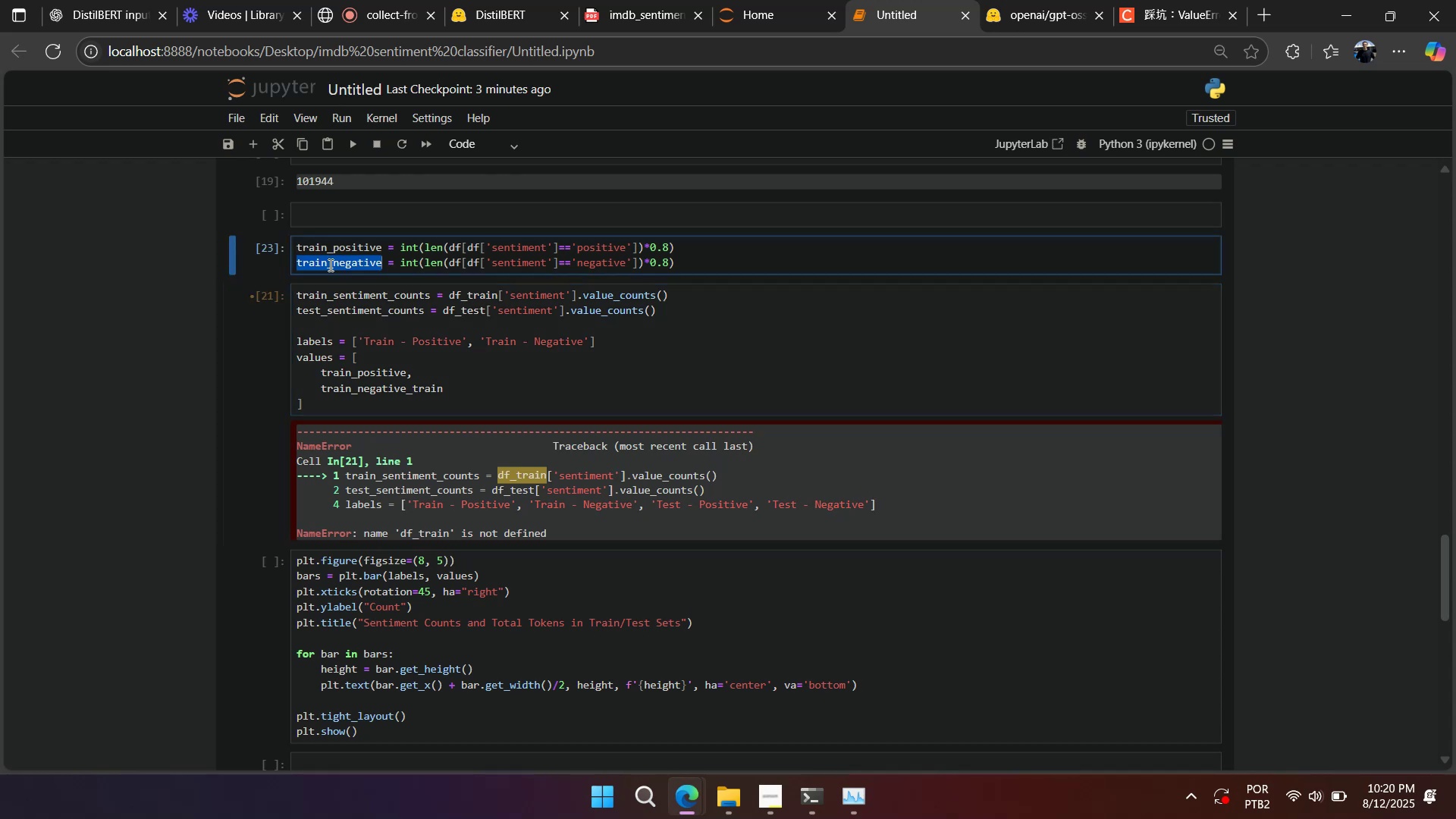 
key(Control+ControlLeft)
 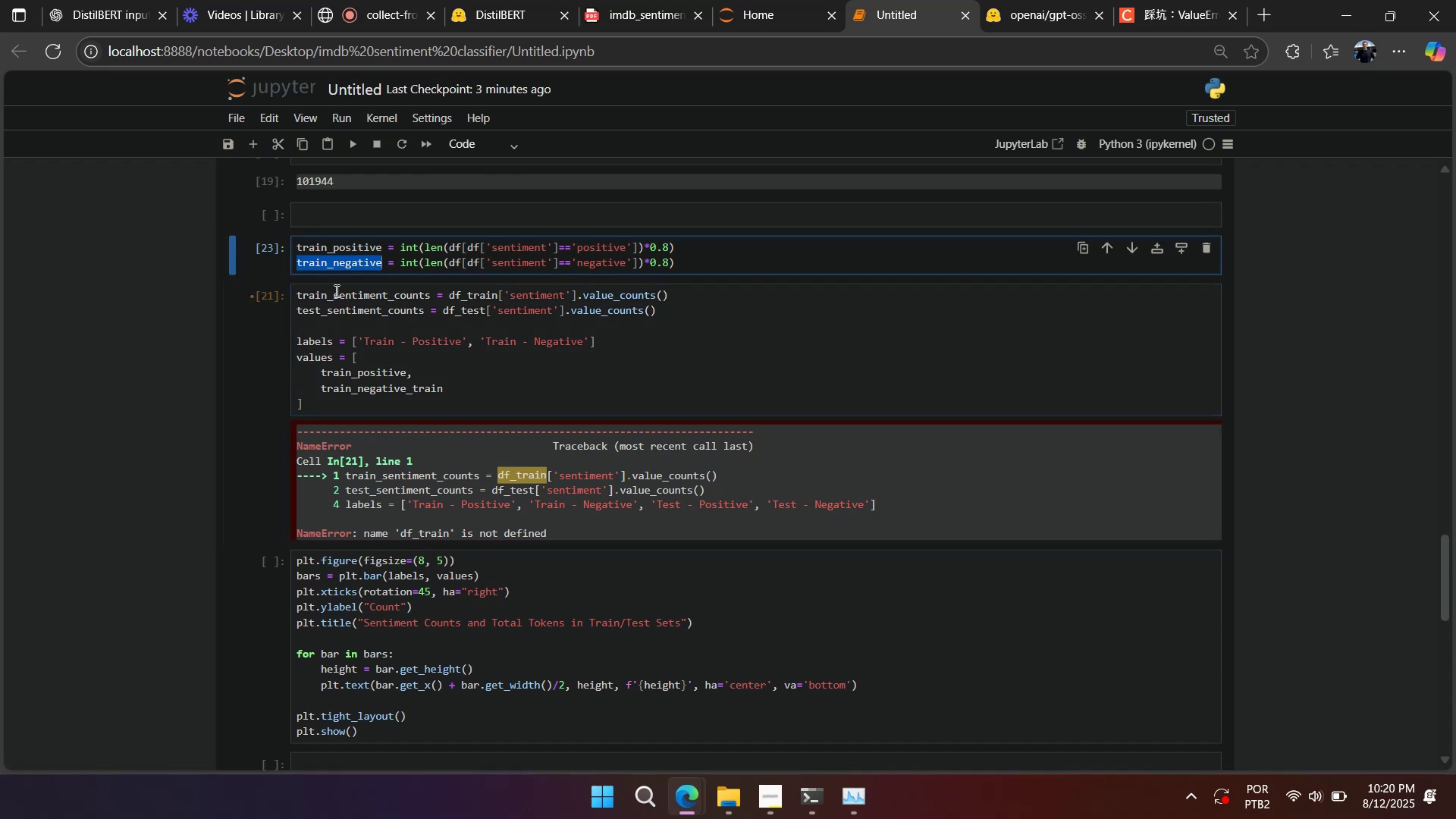 
hold_key(key=C, duration=28.82)
 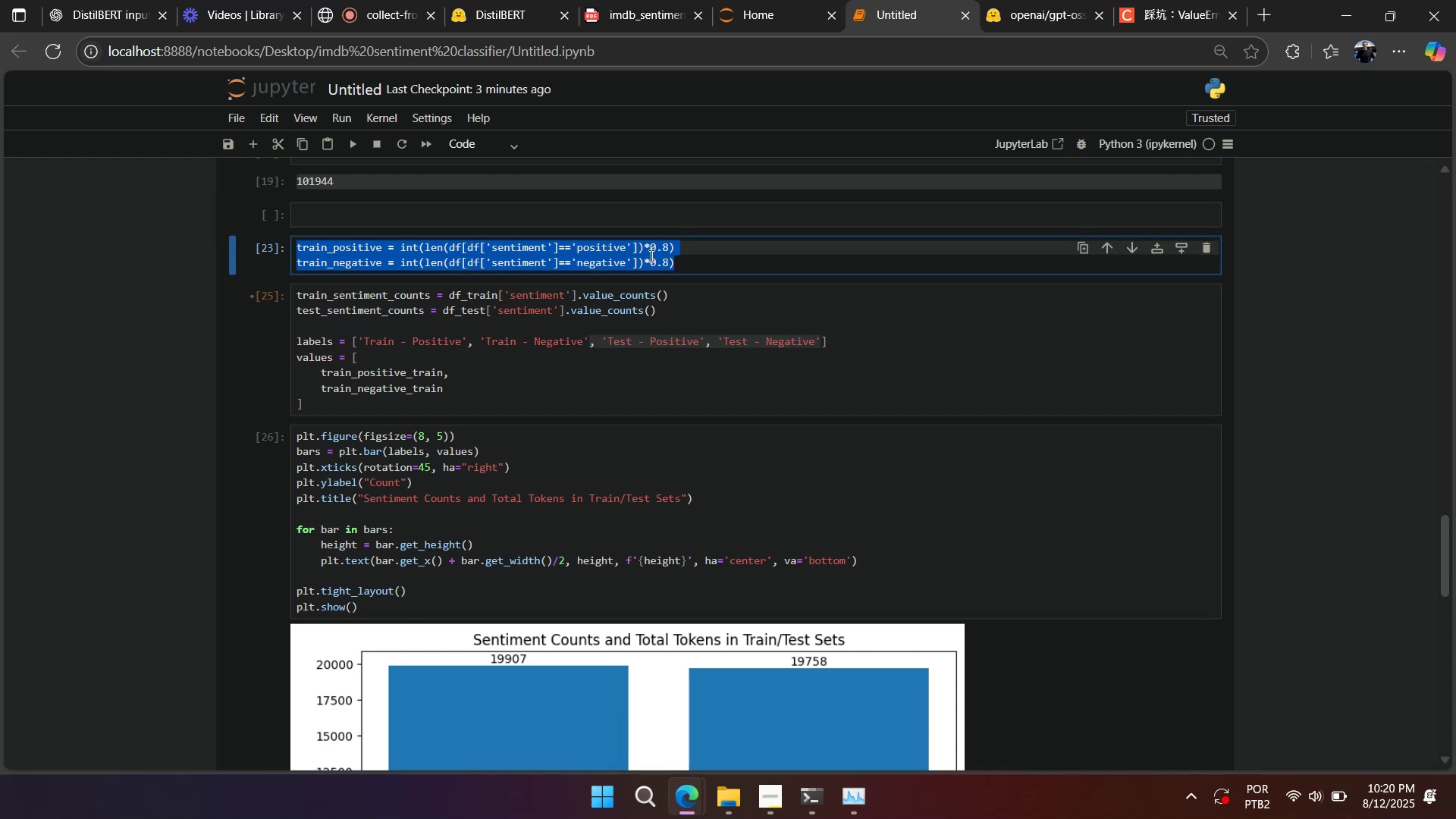 
double_click([368, 391])
 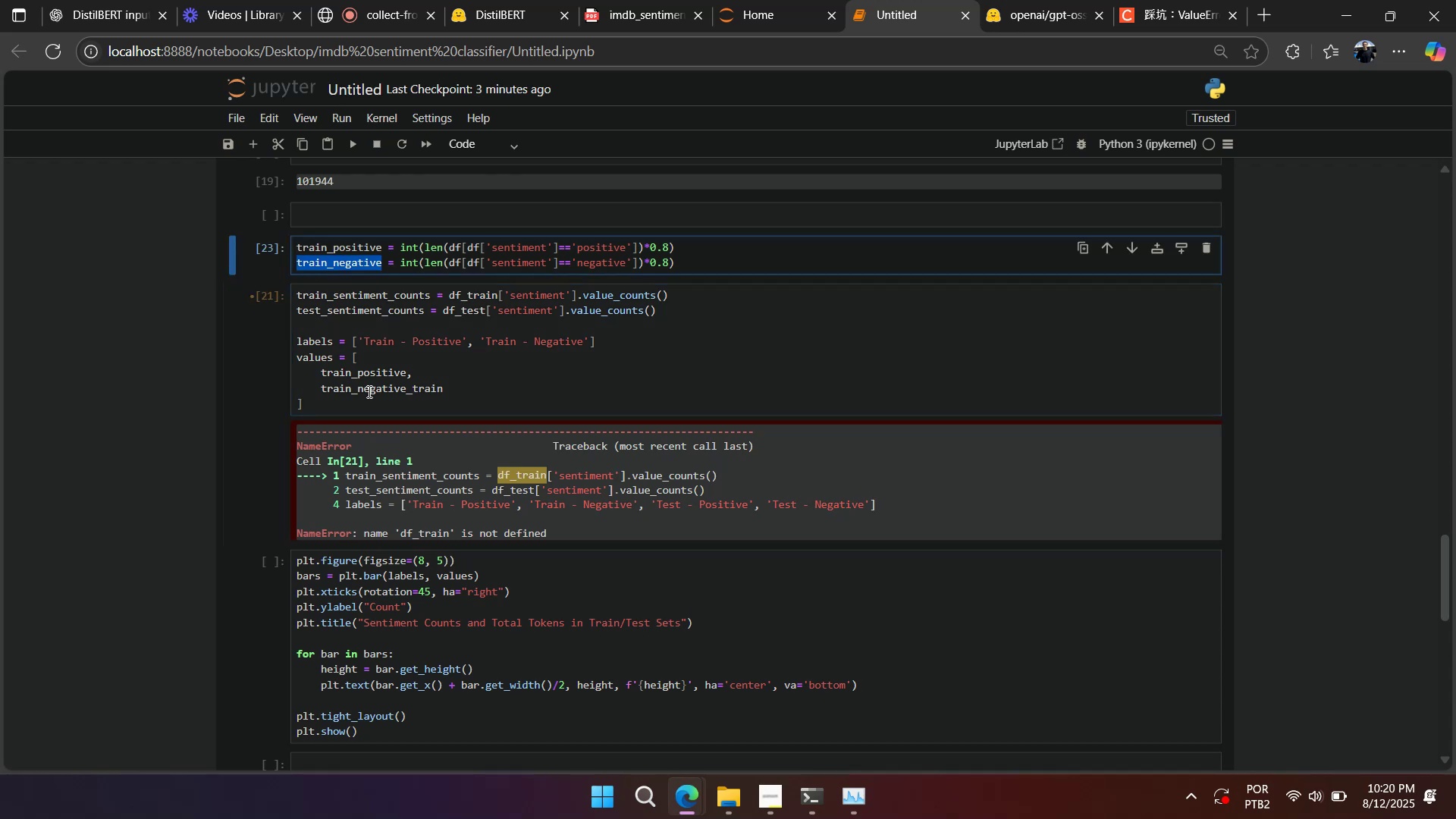 
key(Control+ControlLeft)
 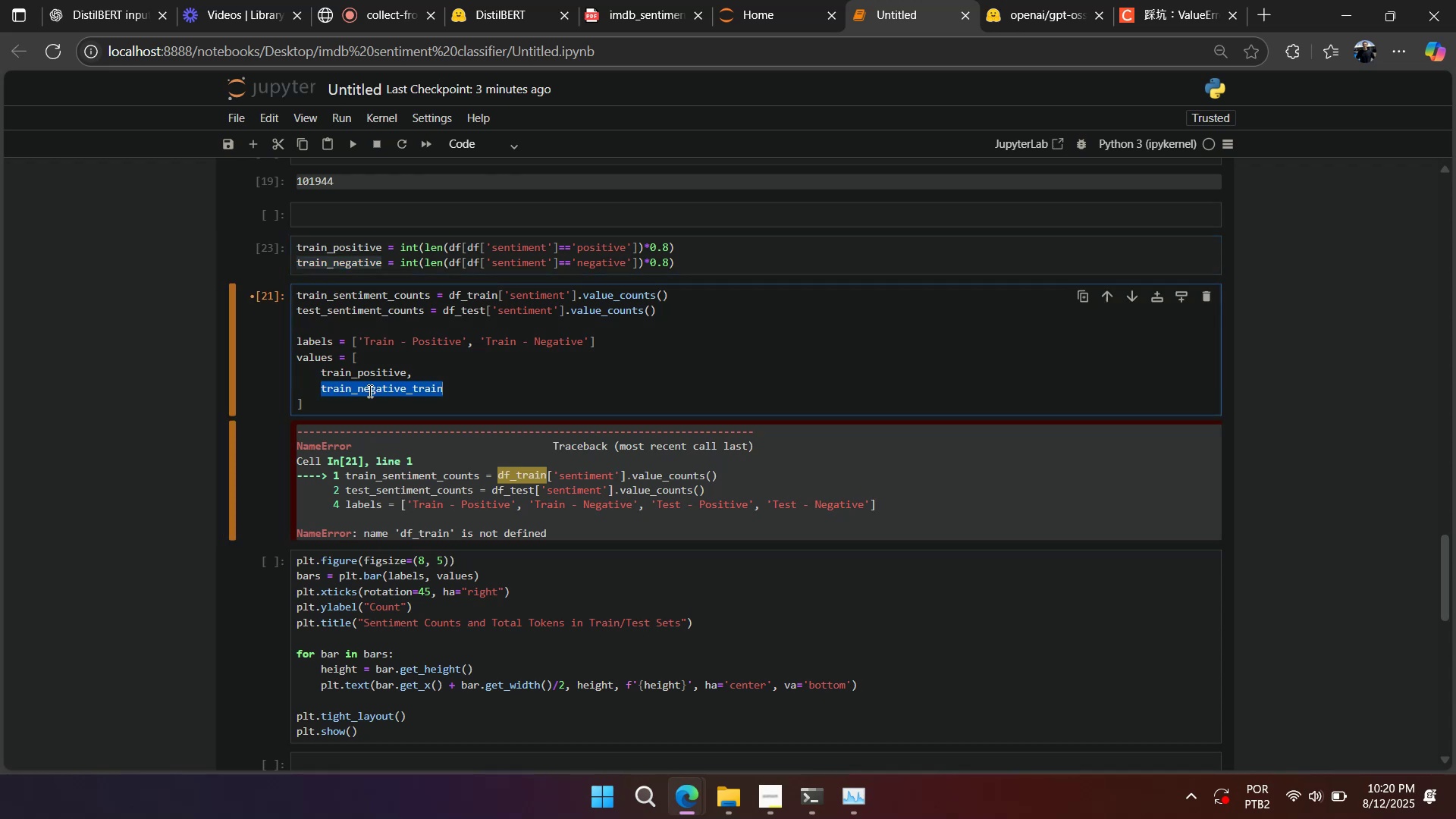 
key(Control+V)
 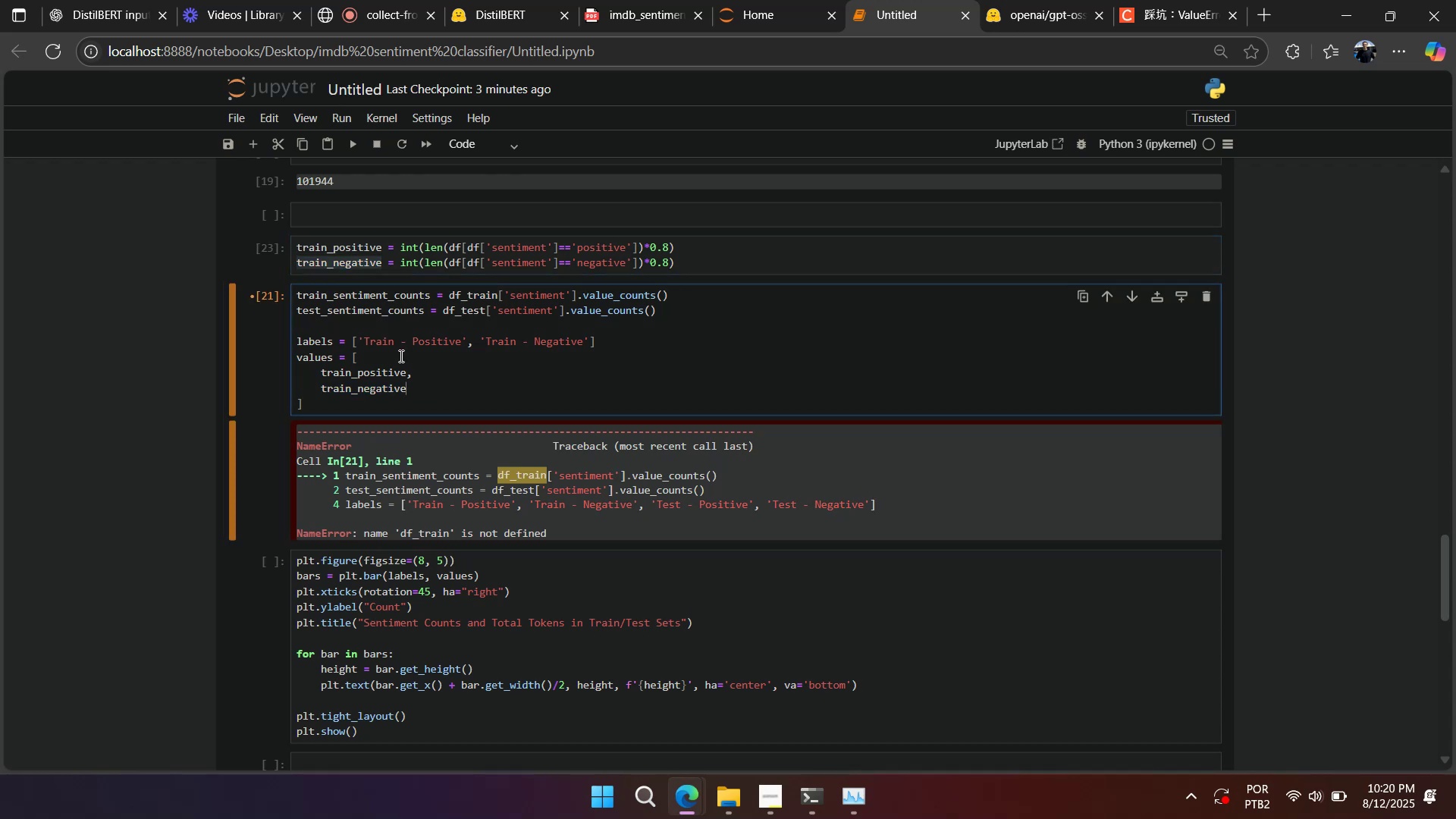 
triple_click([400, 356])
 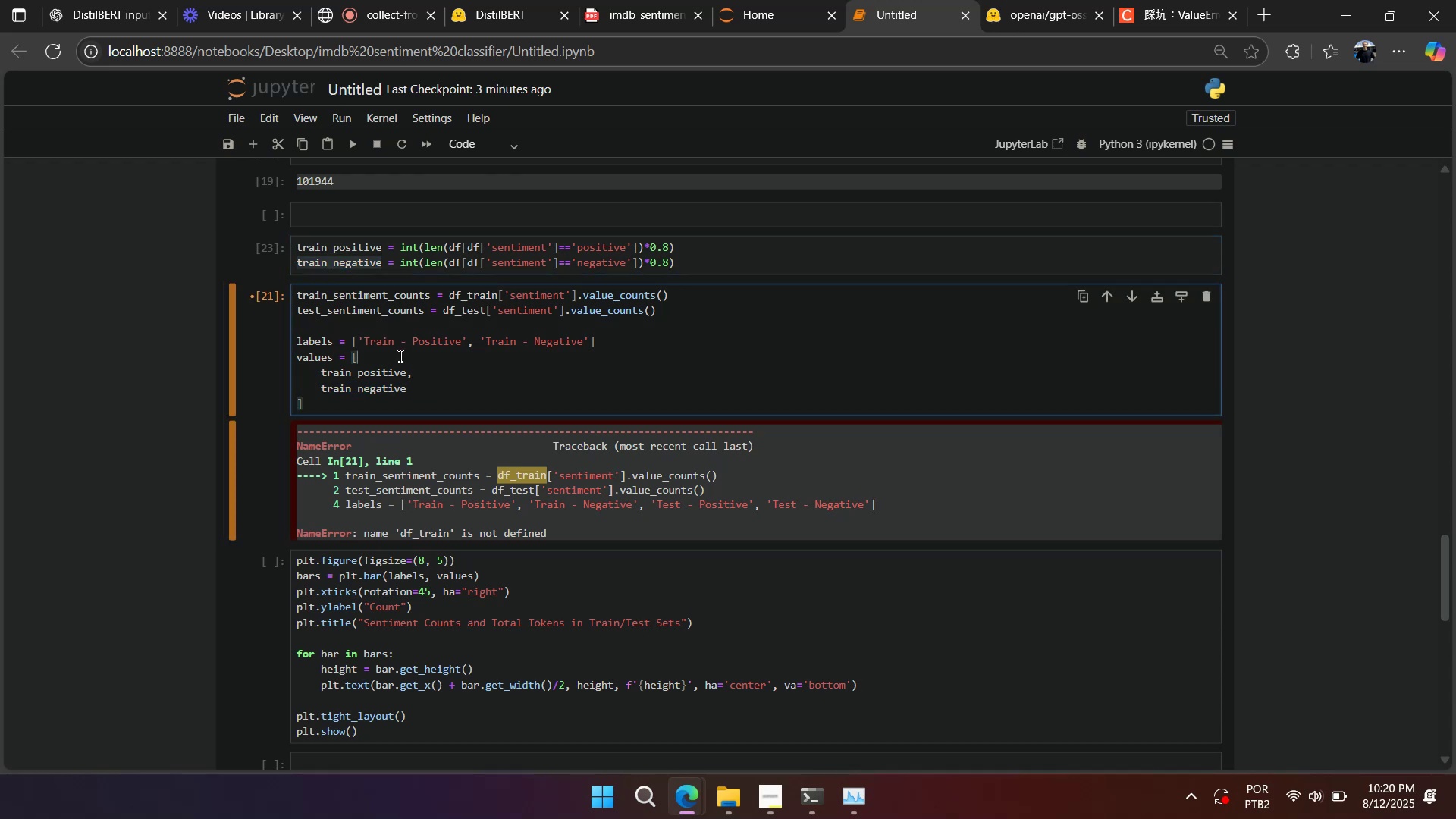 
key(Shift+Enter)
 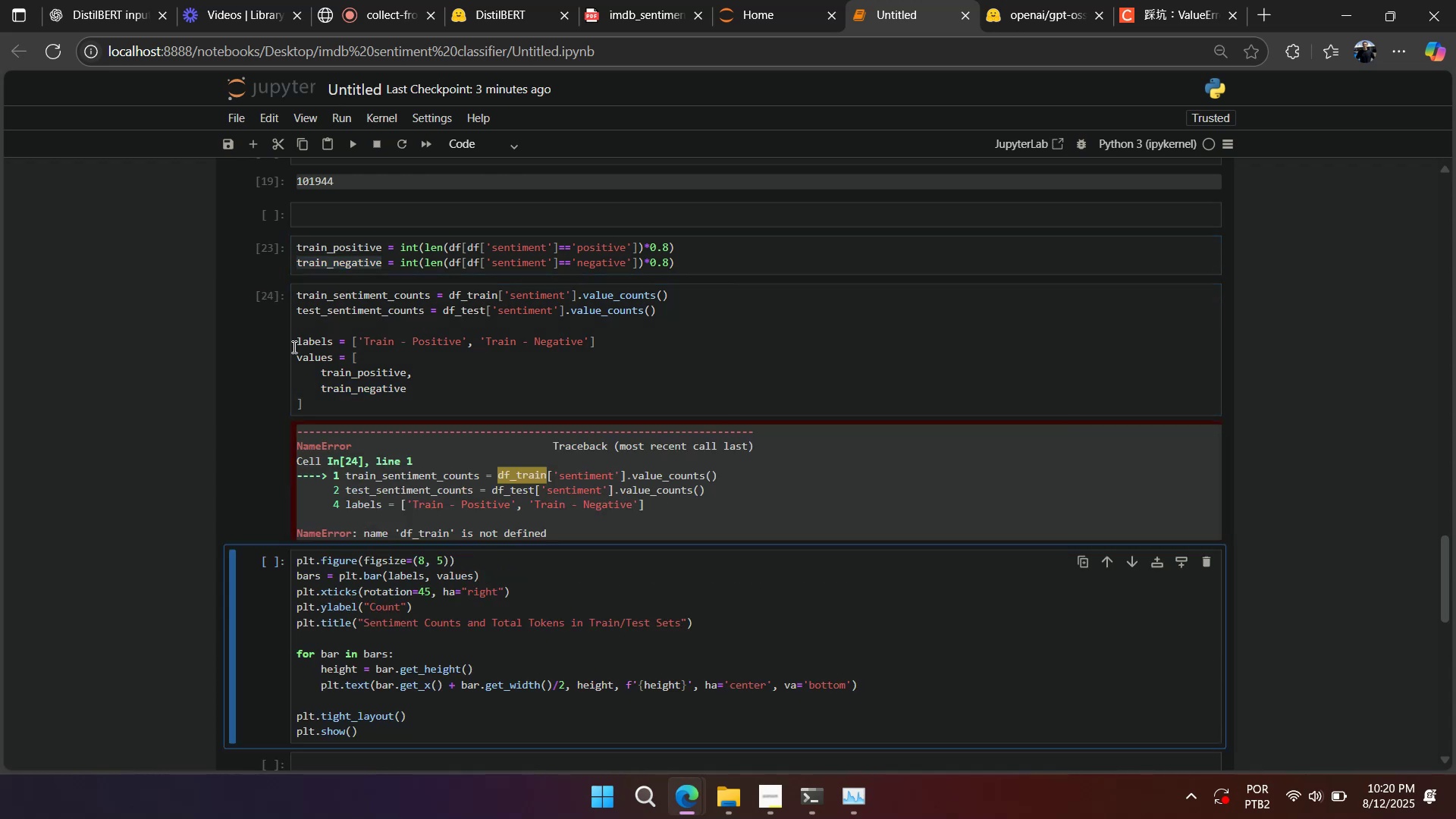 
key(Backspace)
 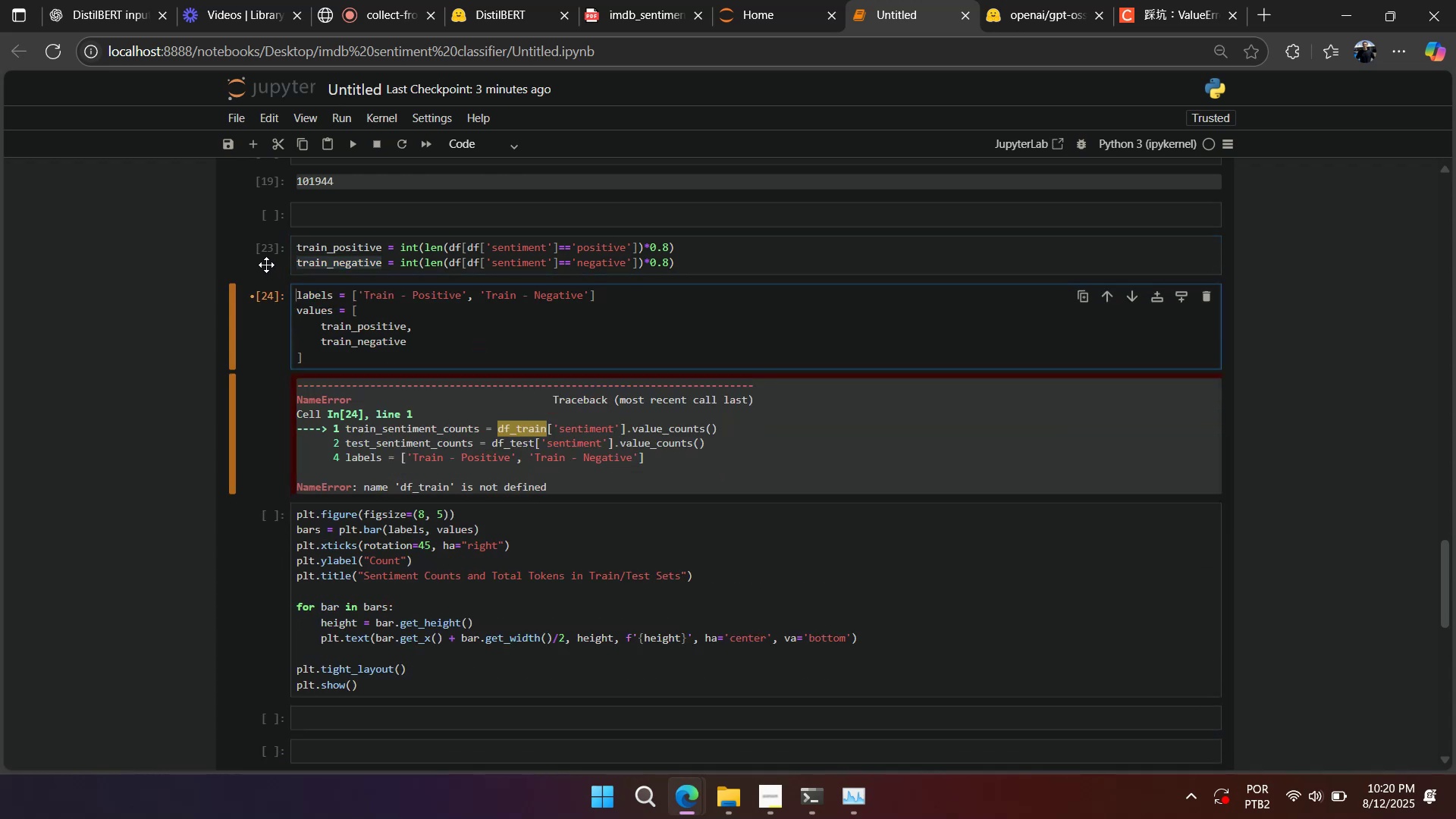 
key(Shift+Enter)
 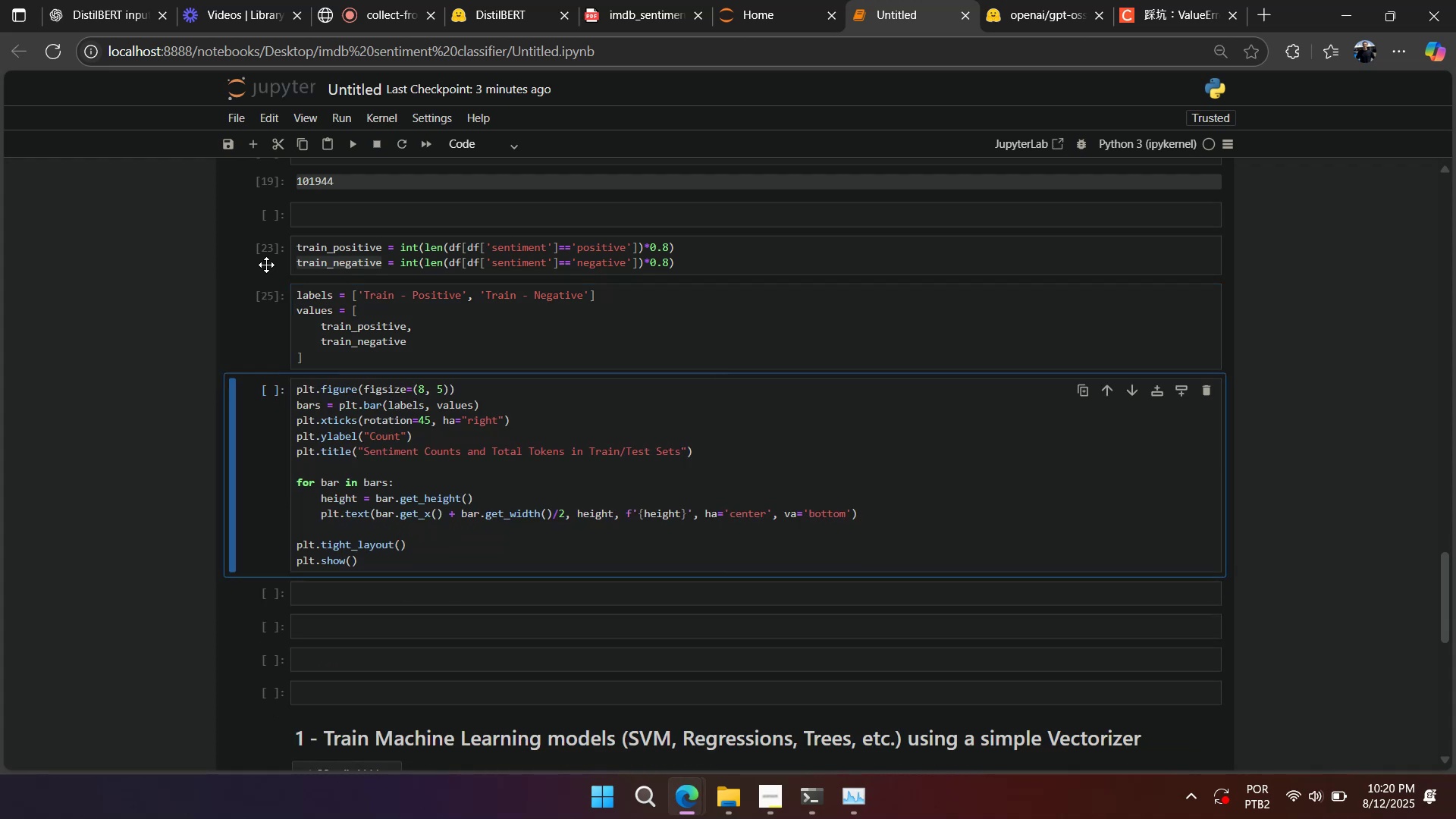 
key(Shift+Enter)
 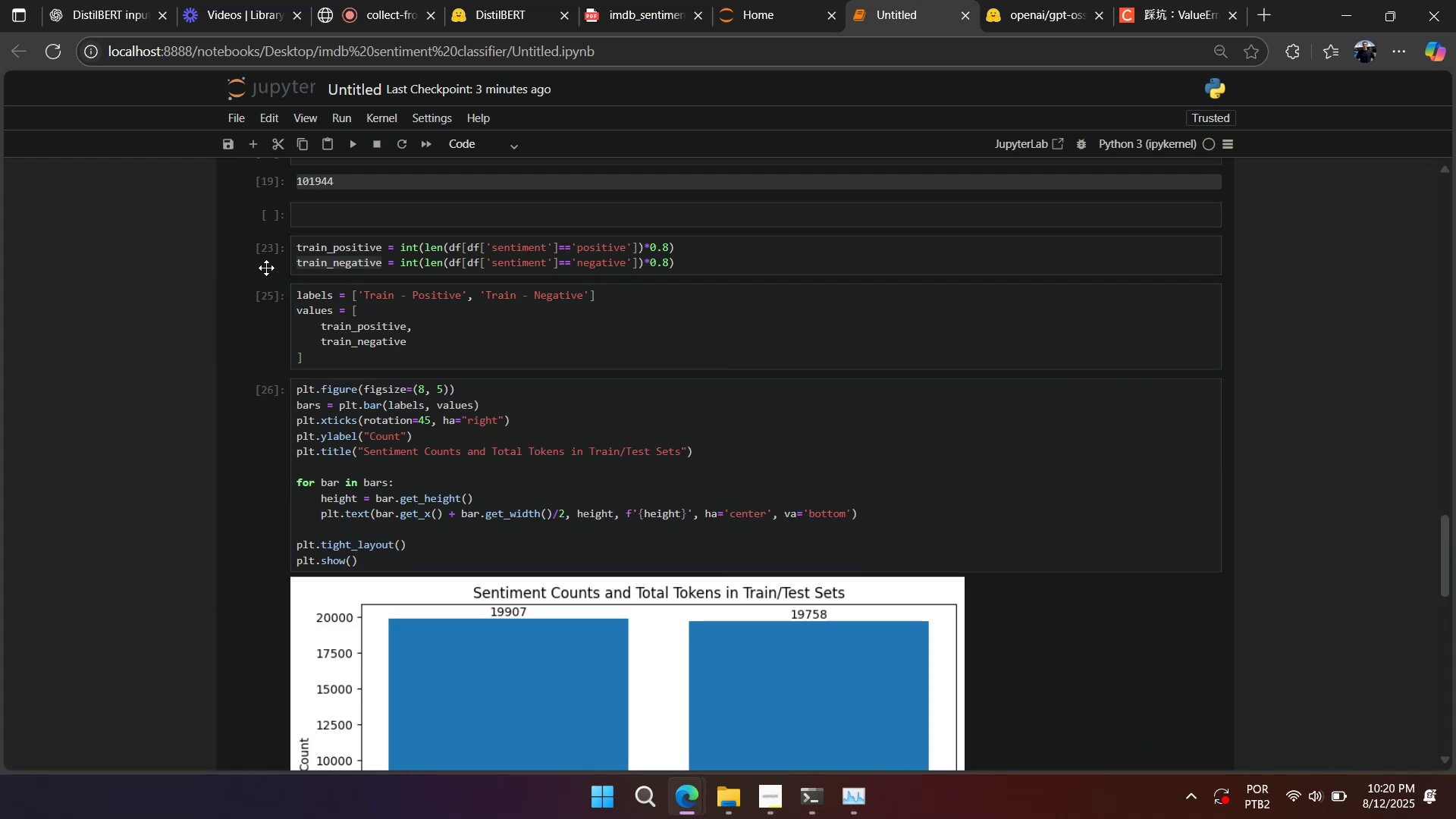 
scroll: coordinate [435, 394], scroll_direction: down, amount: 3.0
 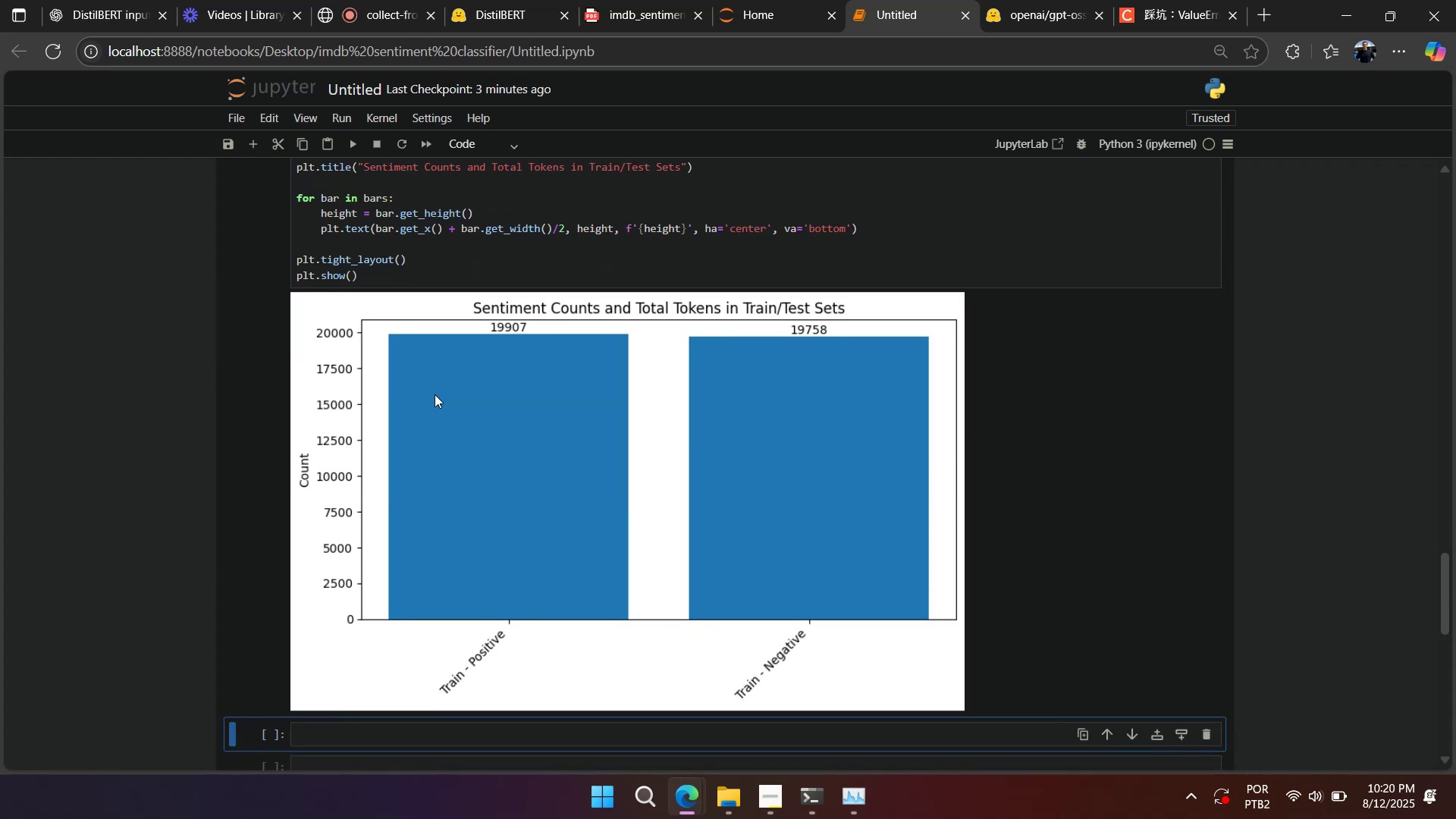 
scroll: coordinate [435, 394], scroll_direction: up, amount: 3.0
 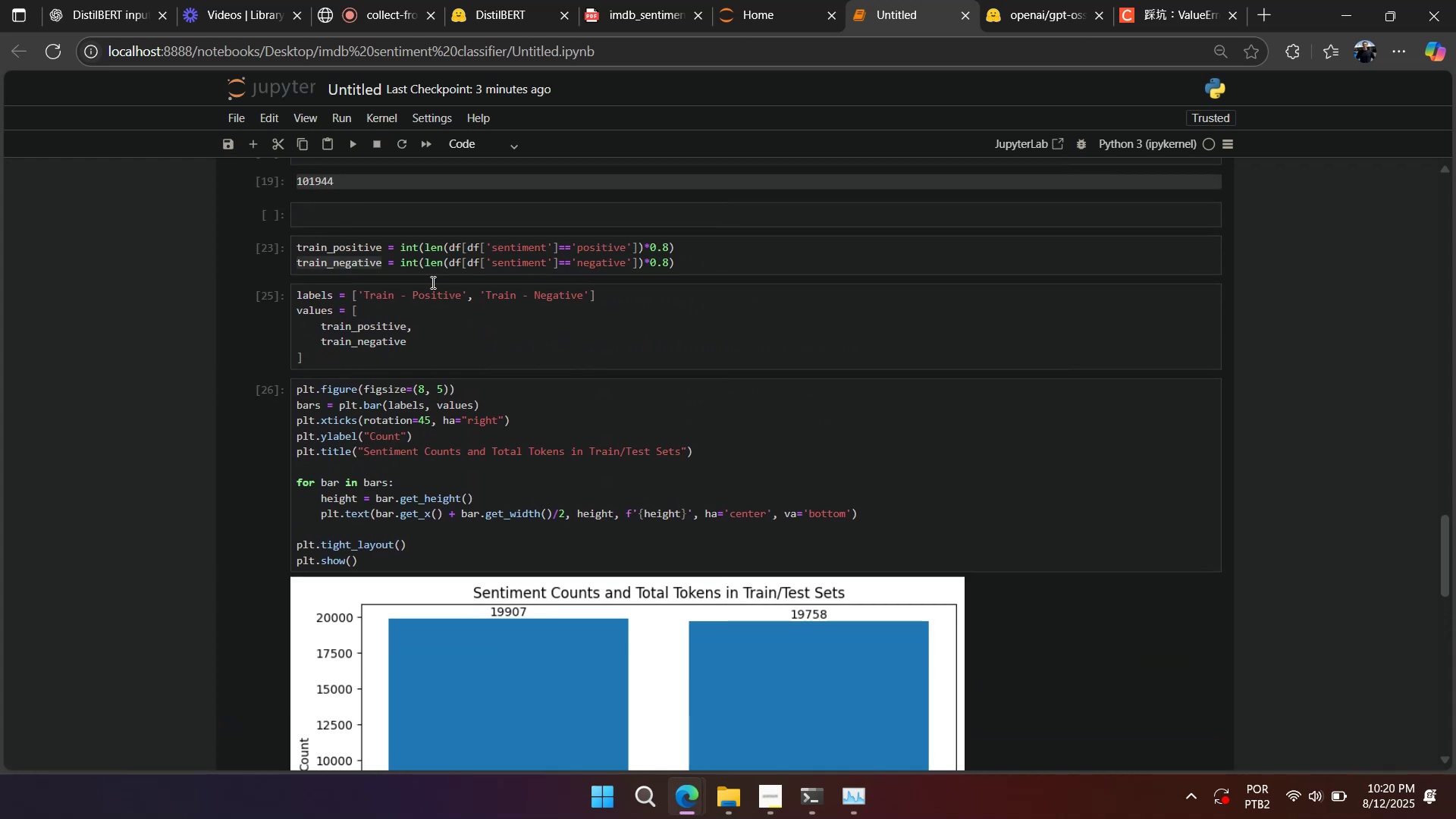 
left_click([425, 265])
 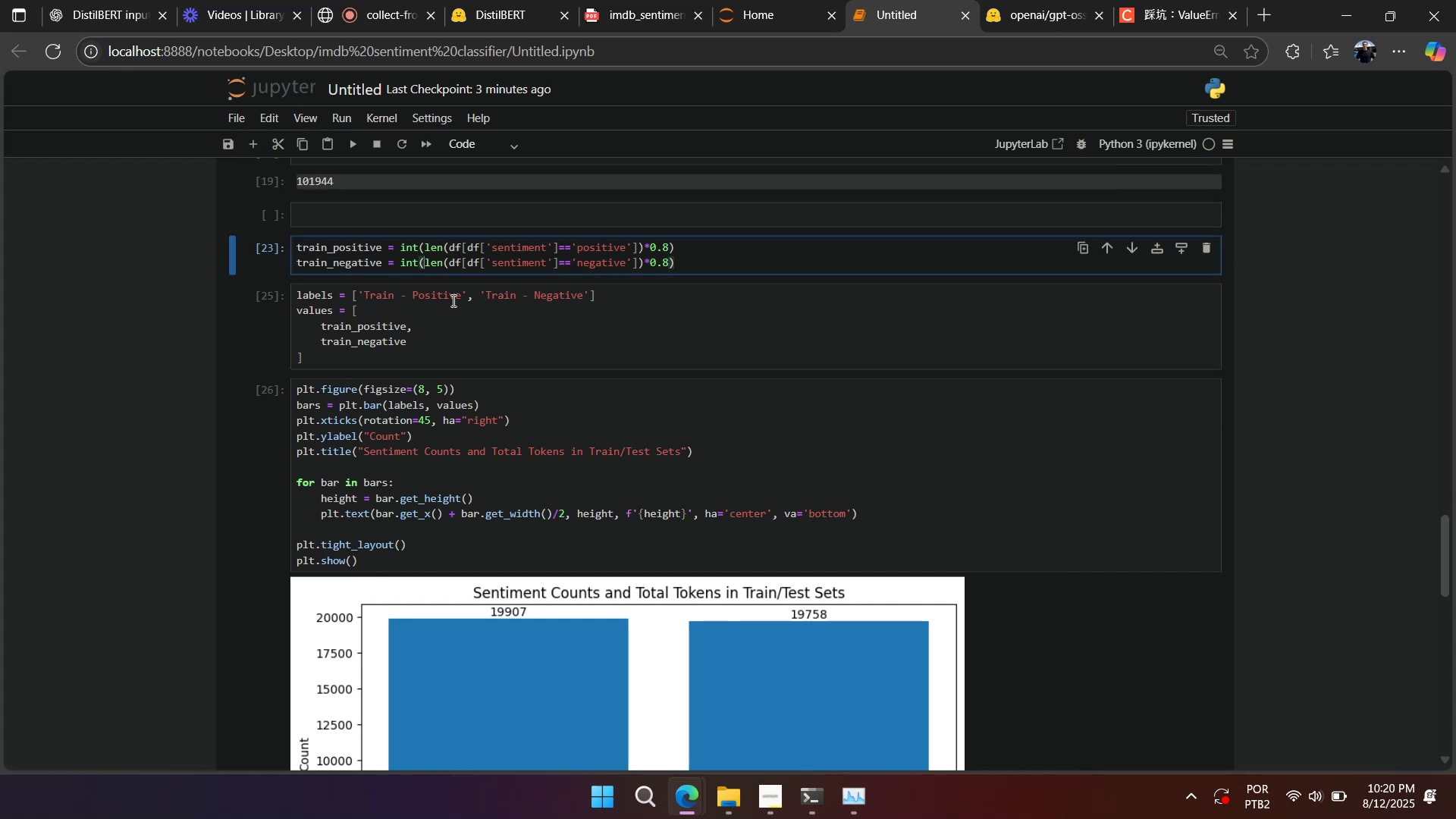 
key(Control+Break)
 